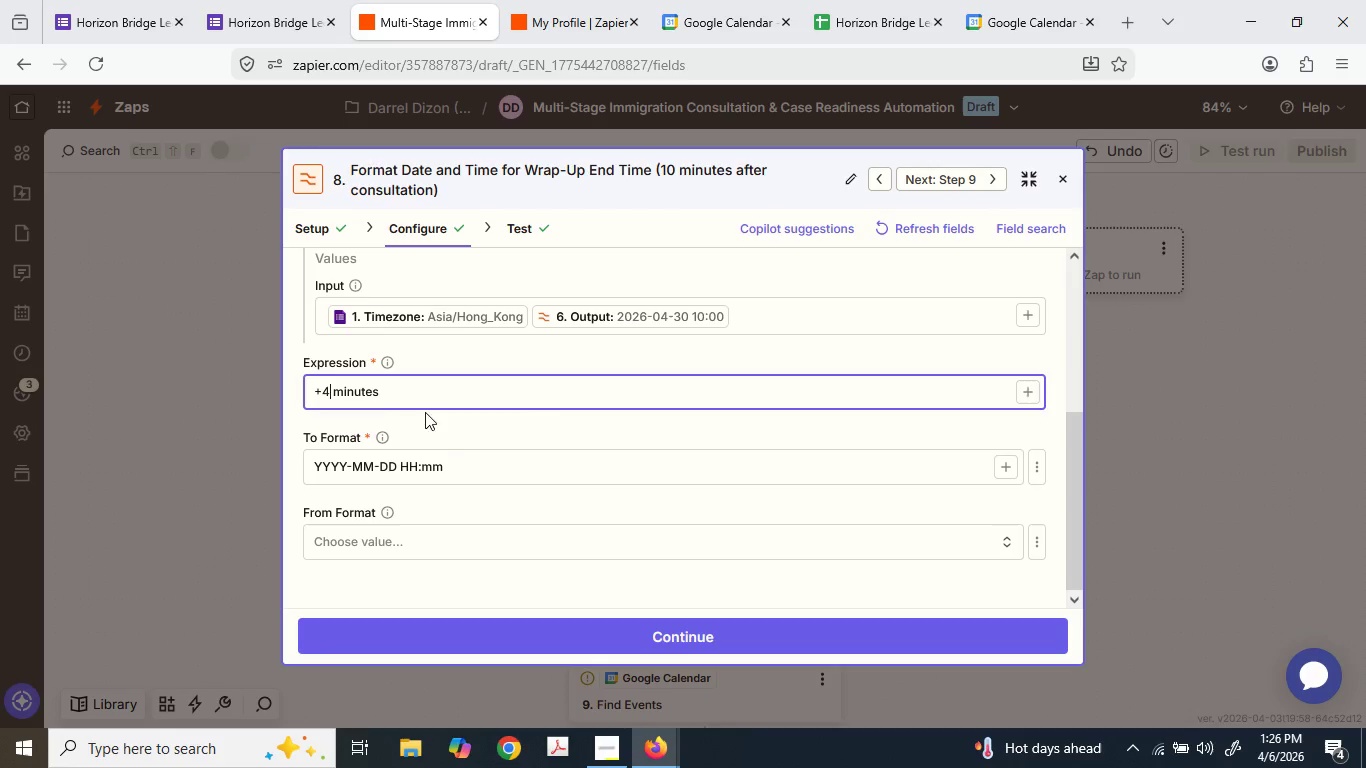 
key(Numpad0)
 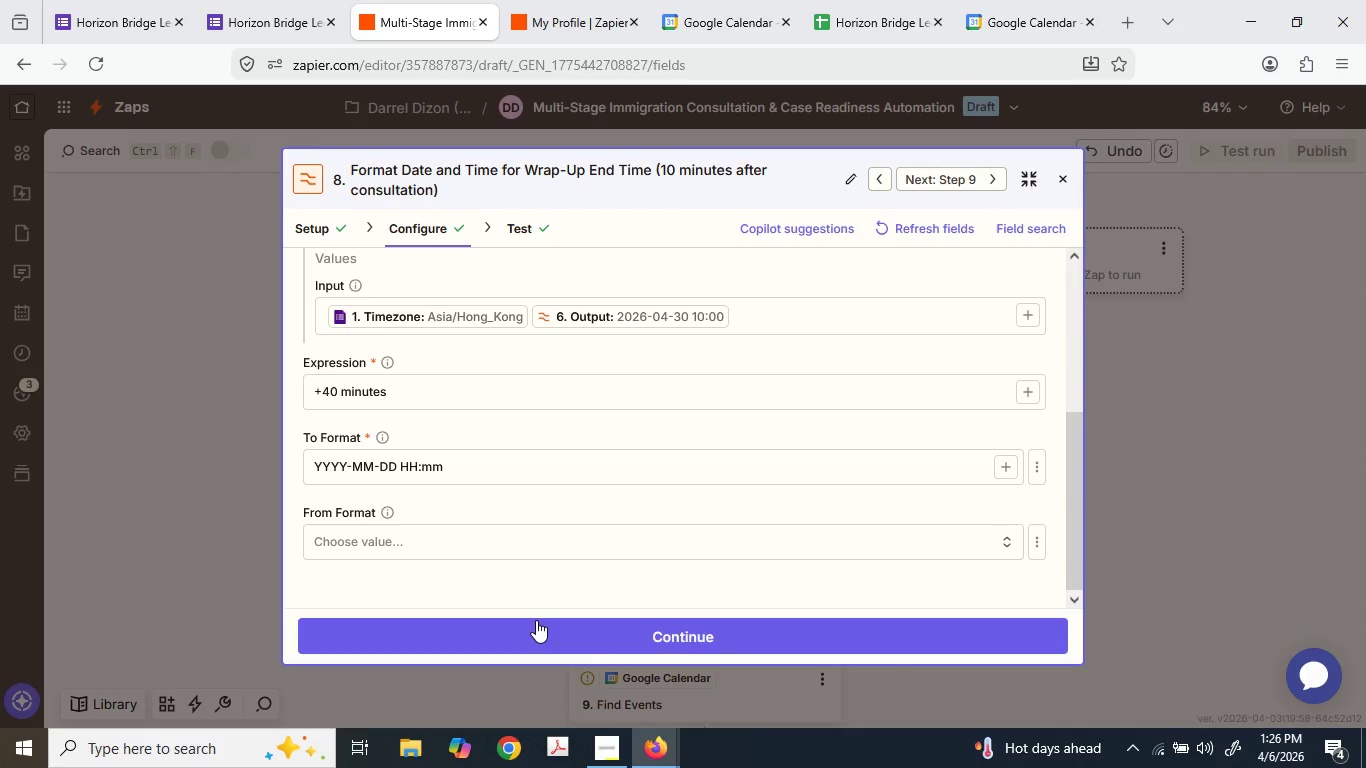 
left_click([539, 625])
 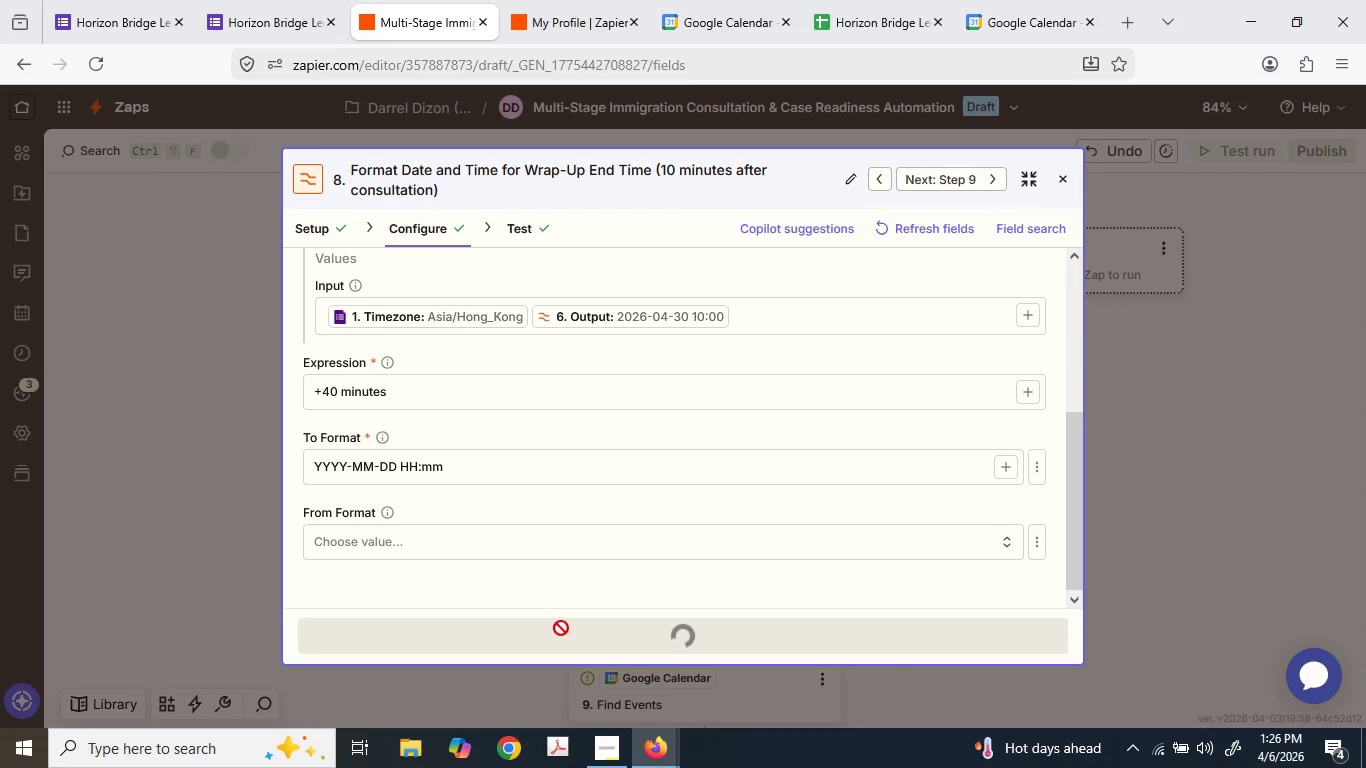 
left_click([576, 631])
 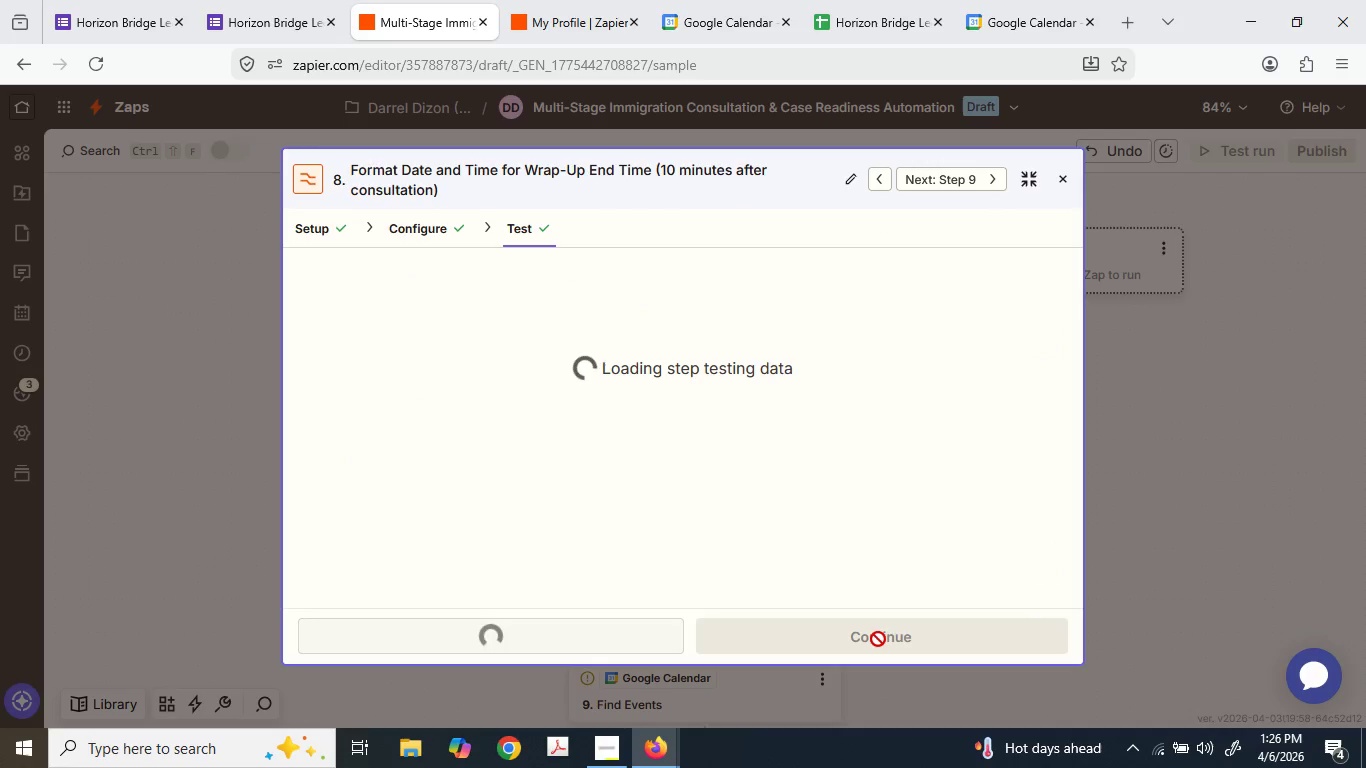 
left_click([878, 639])
 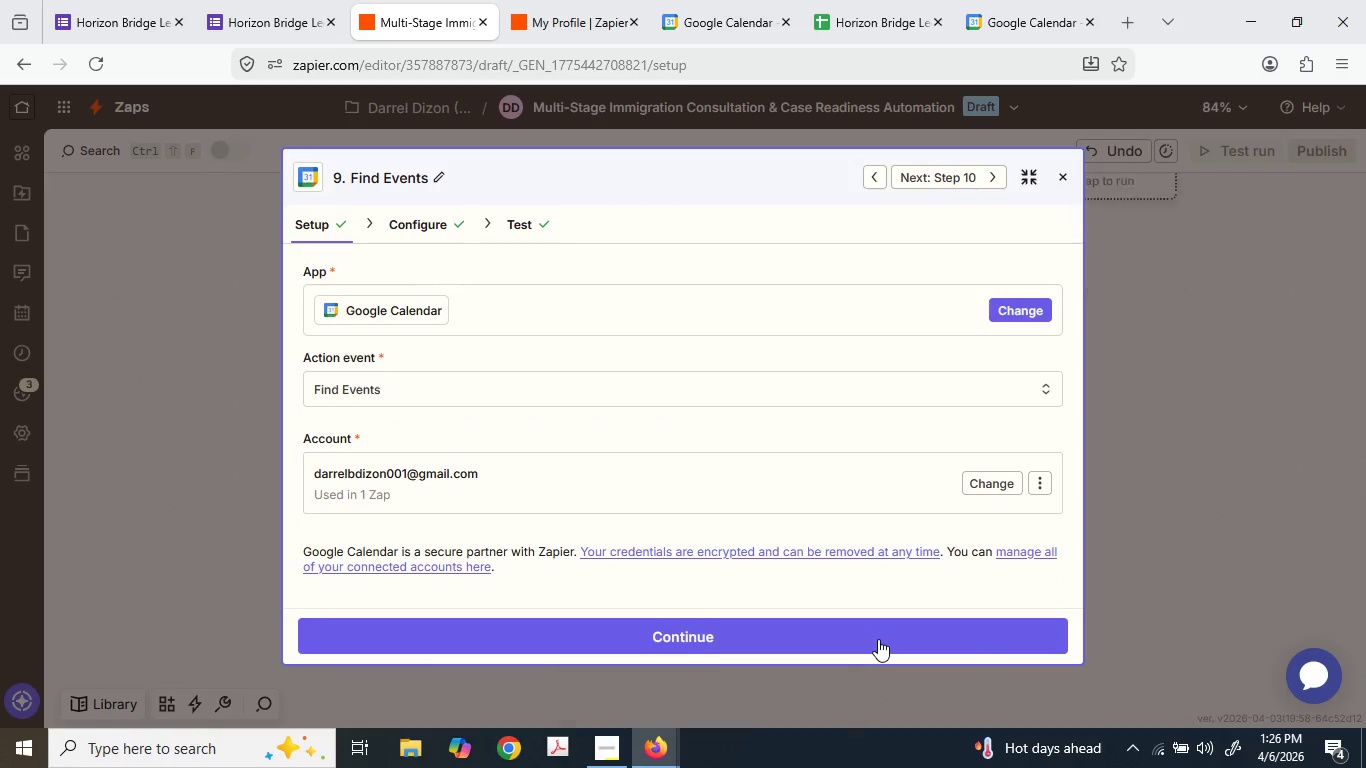 
scroll: coordinate [878, 639], scroll_direction: down, amount: 1.0
 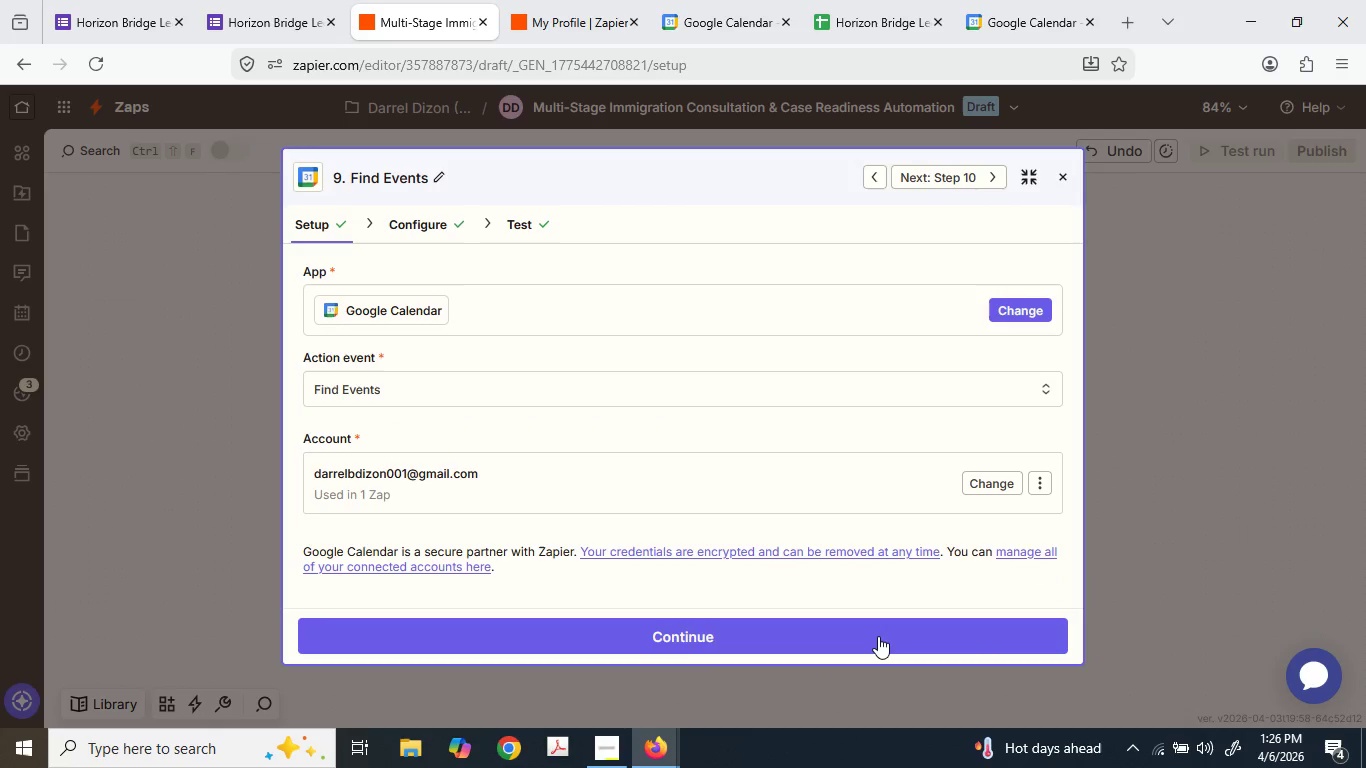 
left_click([878, 636])
 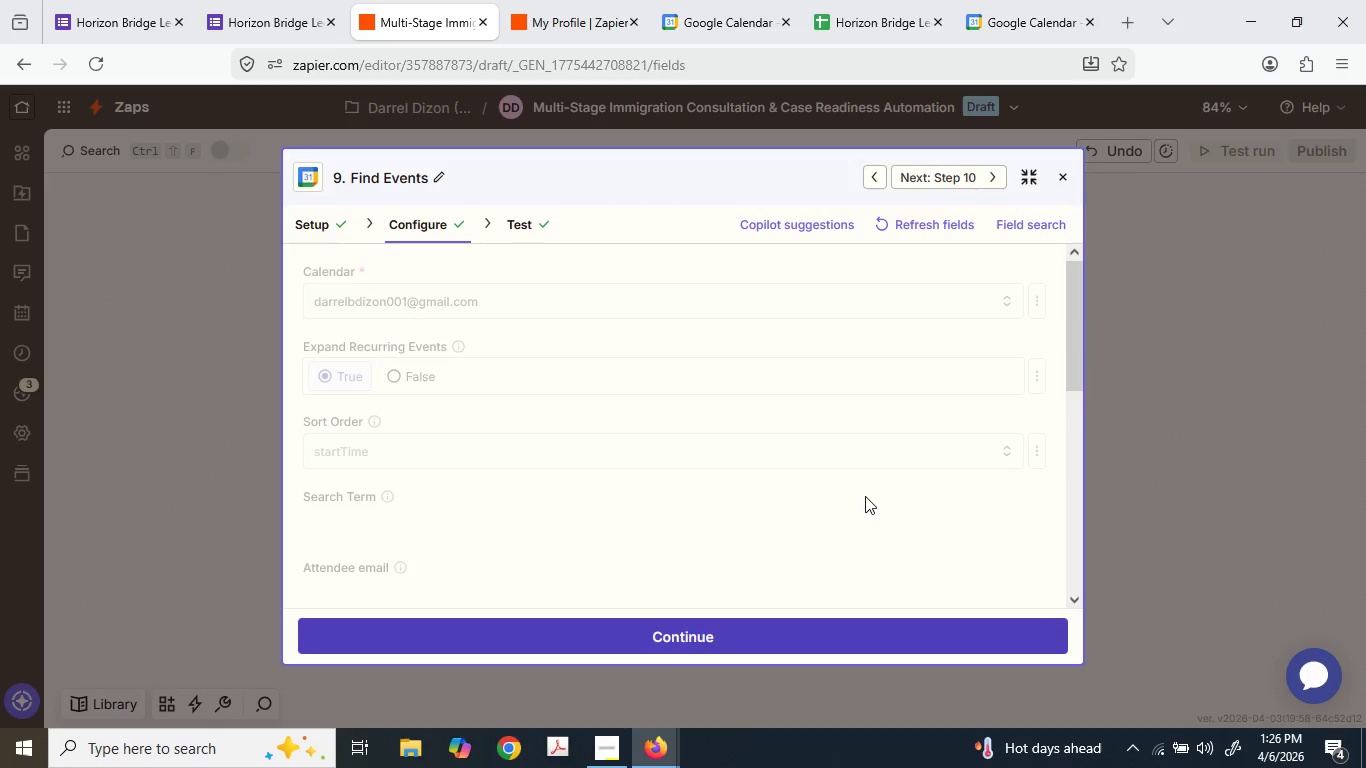 
scroll: coordinate [865, 498], scroll_direction: down, amount: 3.0
 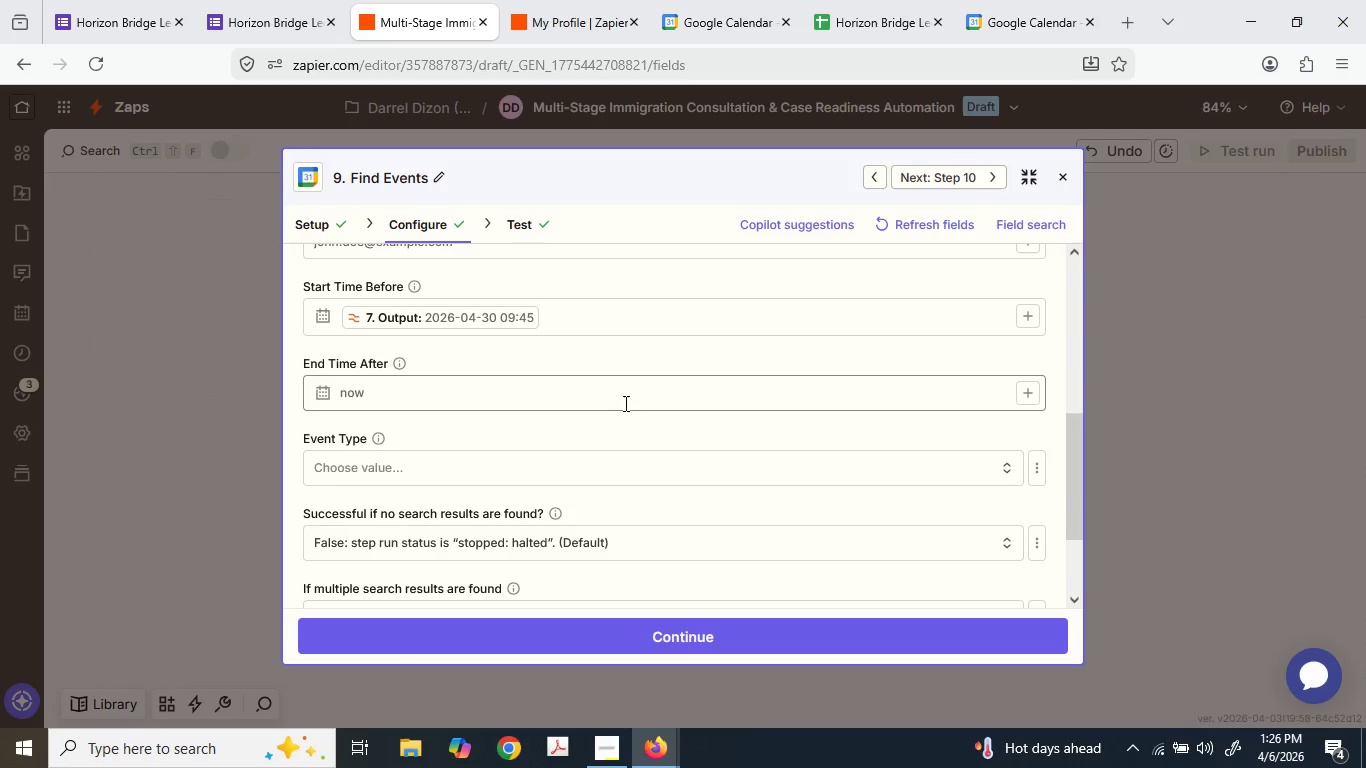 
left_click([624, 401])
 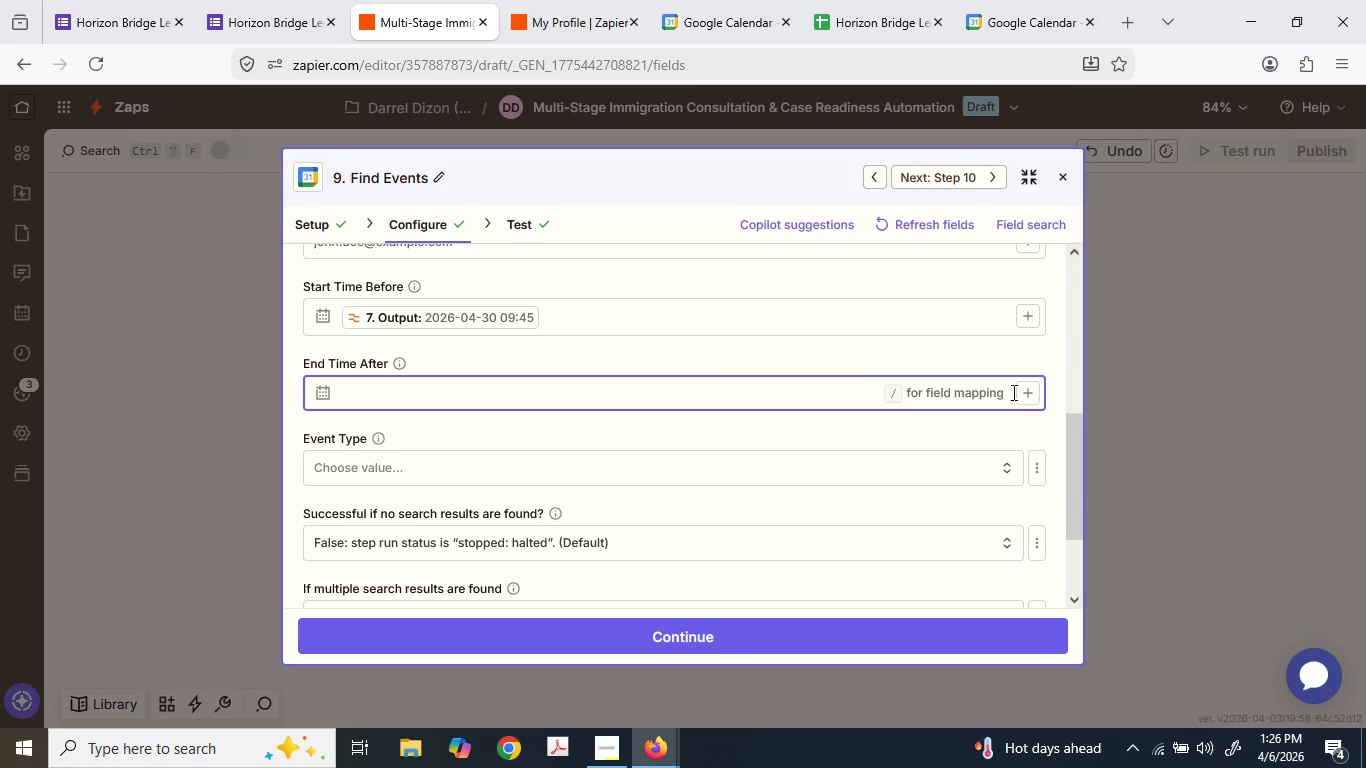 
left_click([1030, 395])
 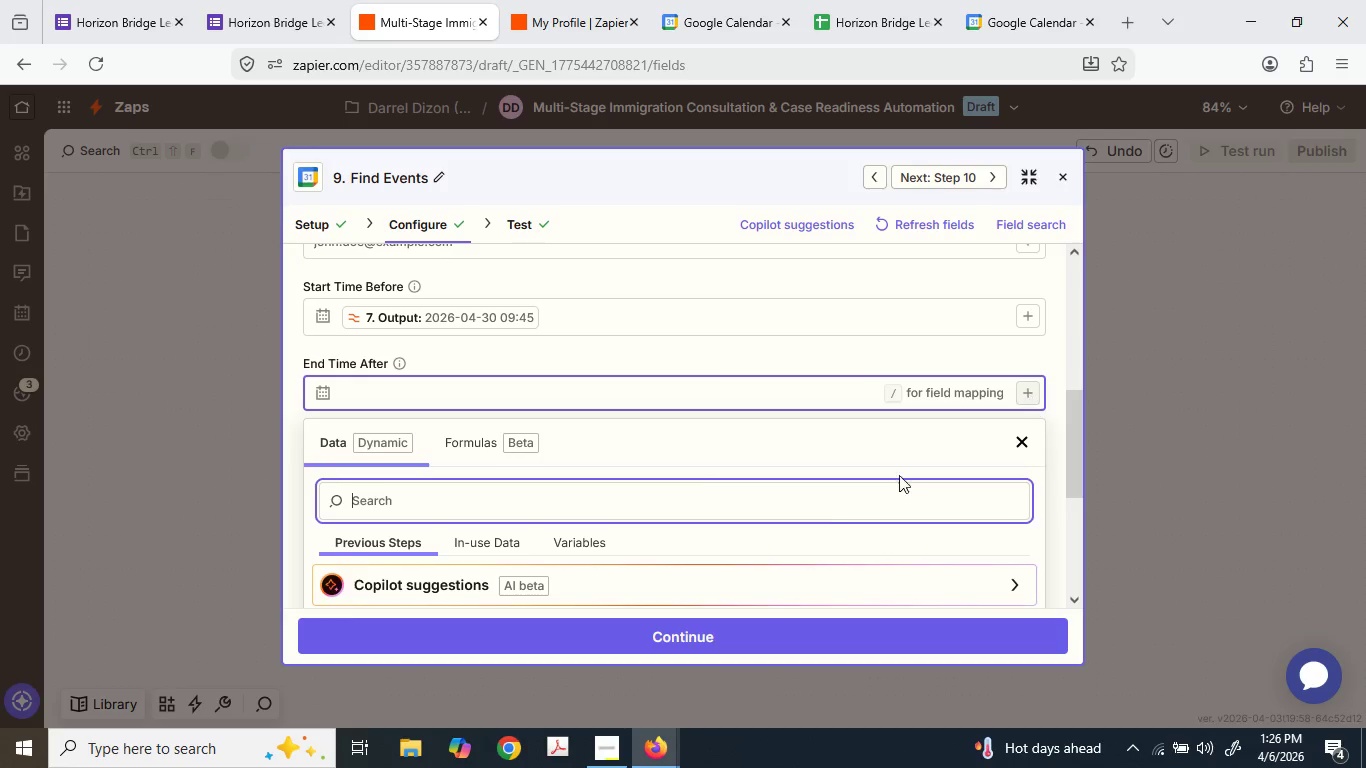 
scroll: coordinate [812, 511], scroll_direction: down, amount: 3.0
 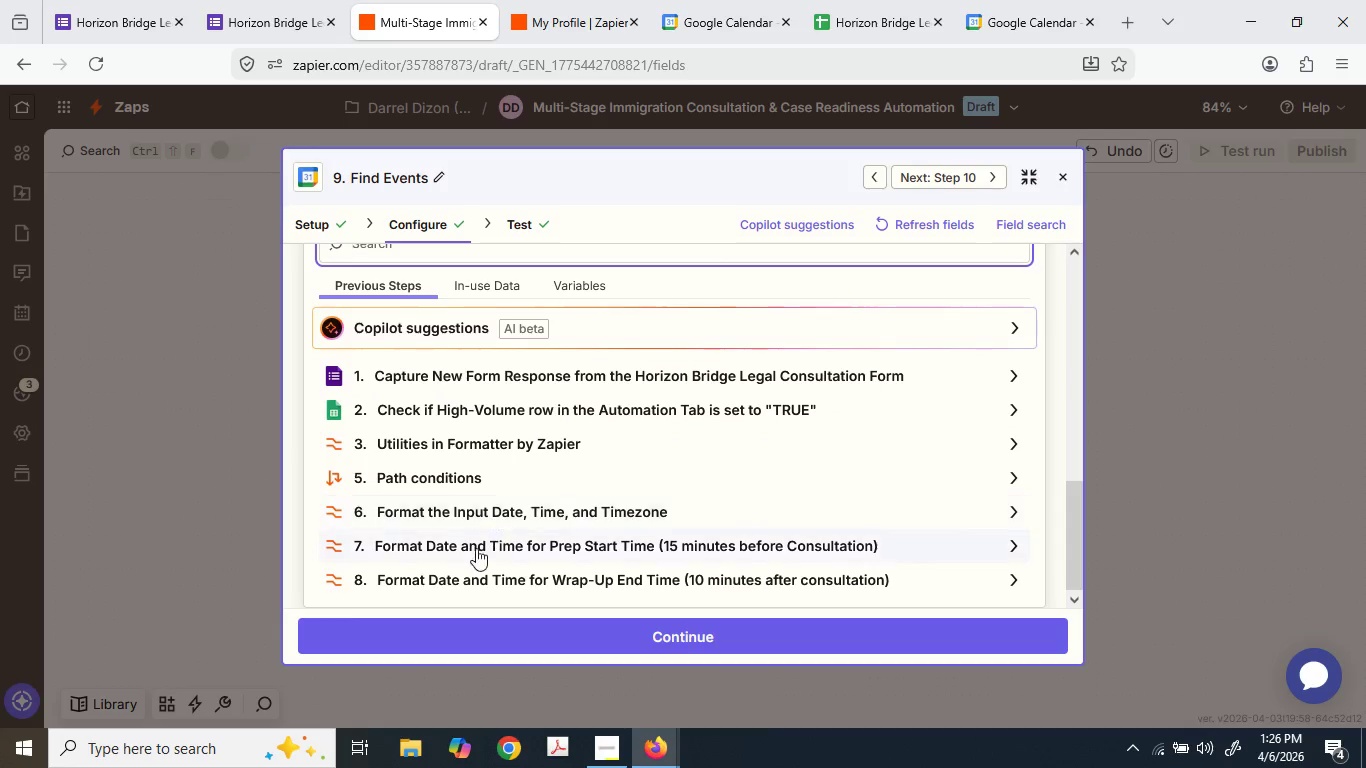 
left_click([474, 572])
 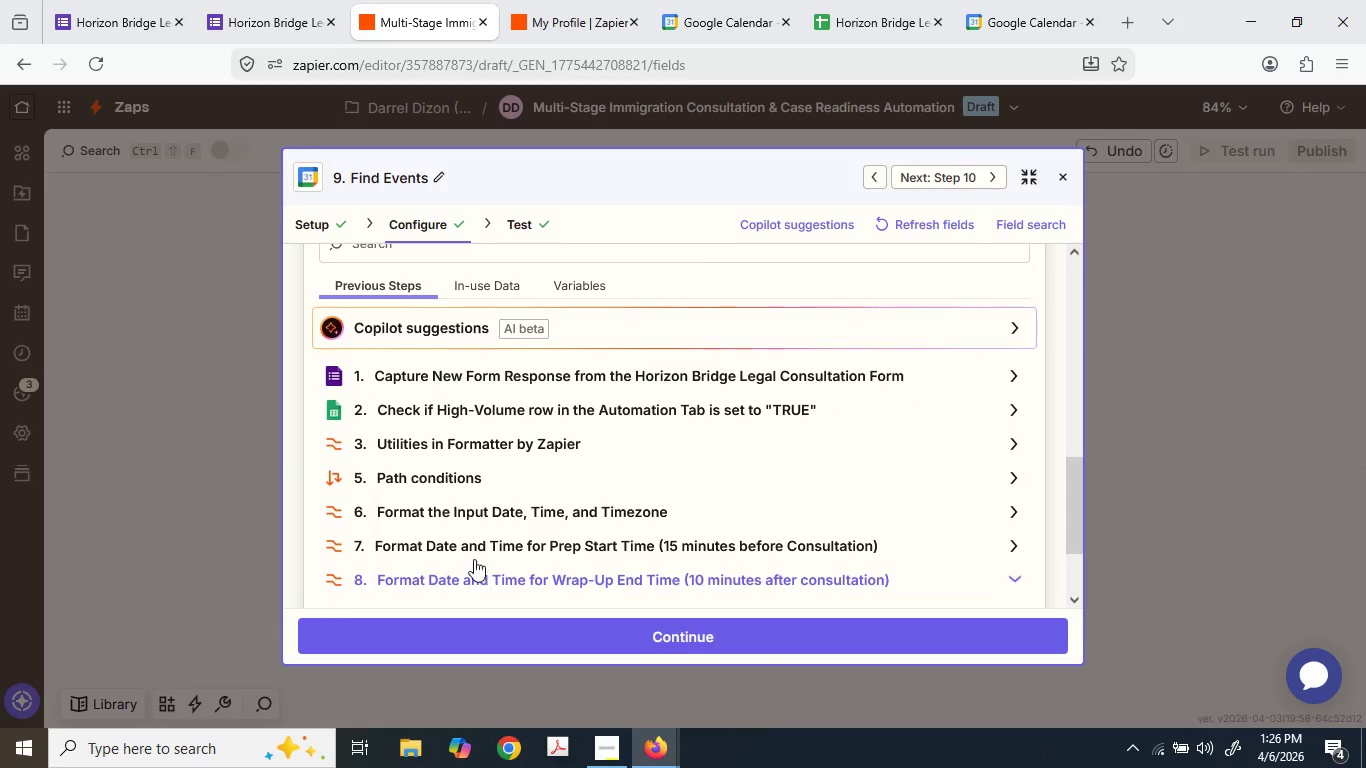 
scroll: coordinate [477, 547], scroll_direction: down, amount: 3.0
 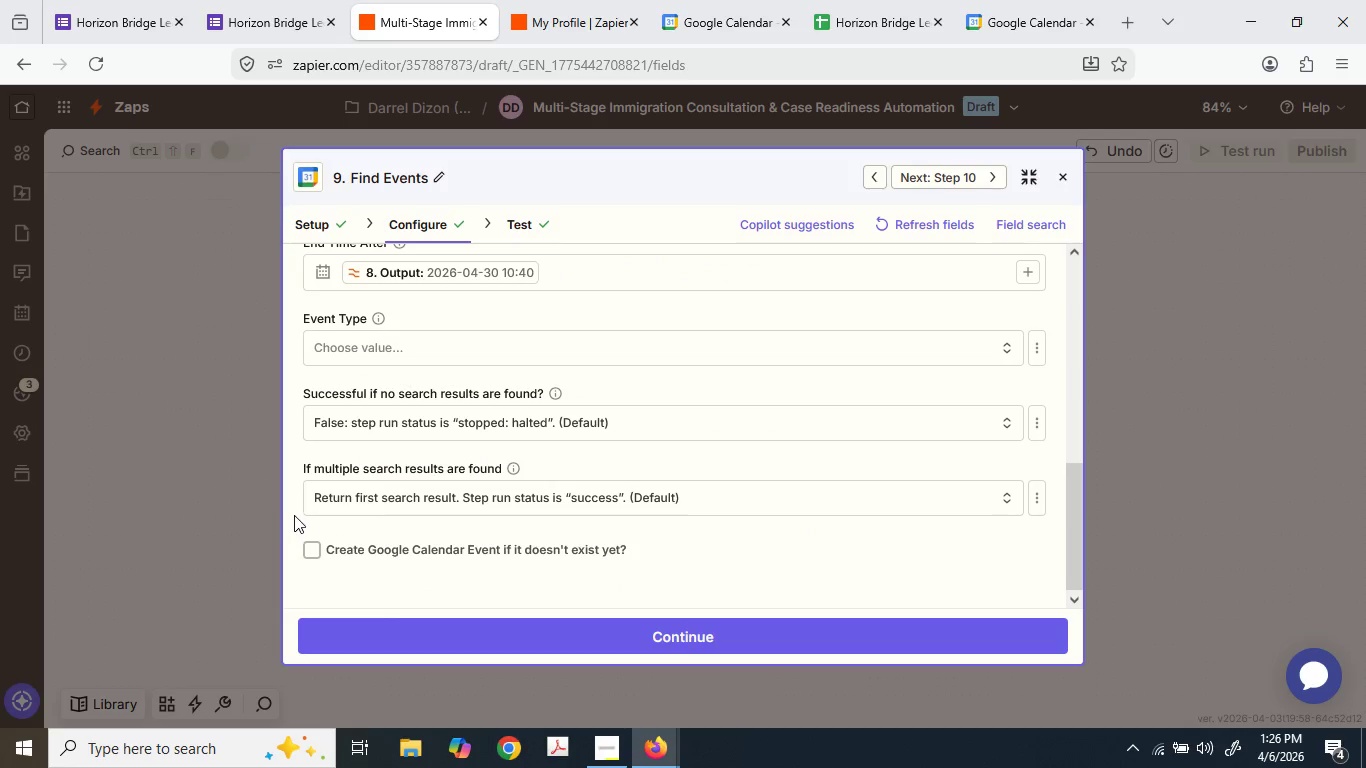 
scroll: coordinate [395, 469], scroll_direction: up, amount: 1.0
 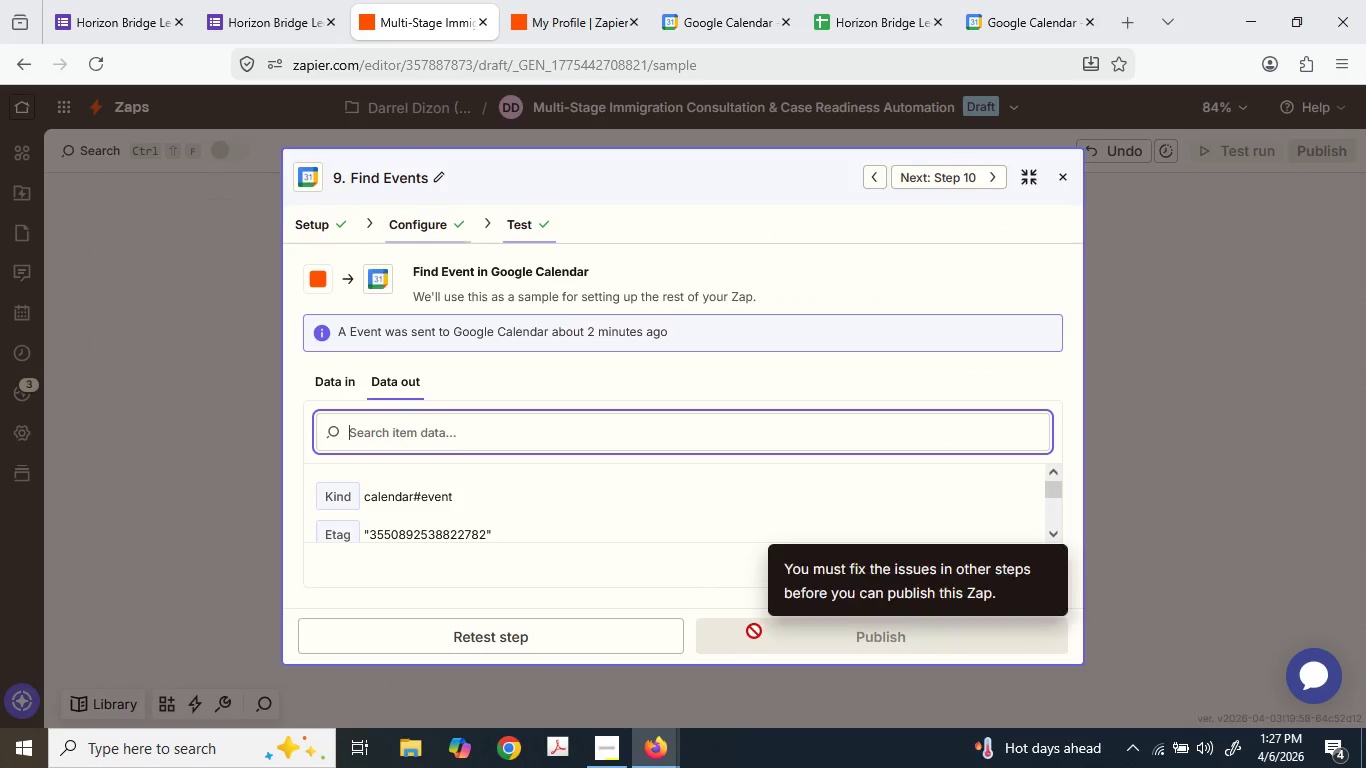 
left_click([609, 629])
 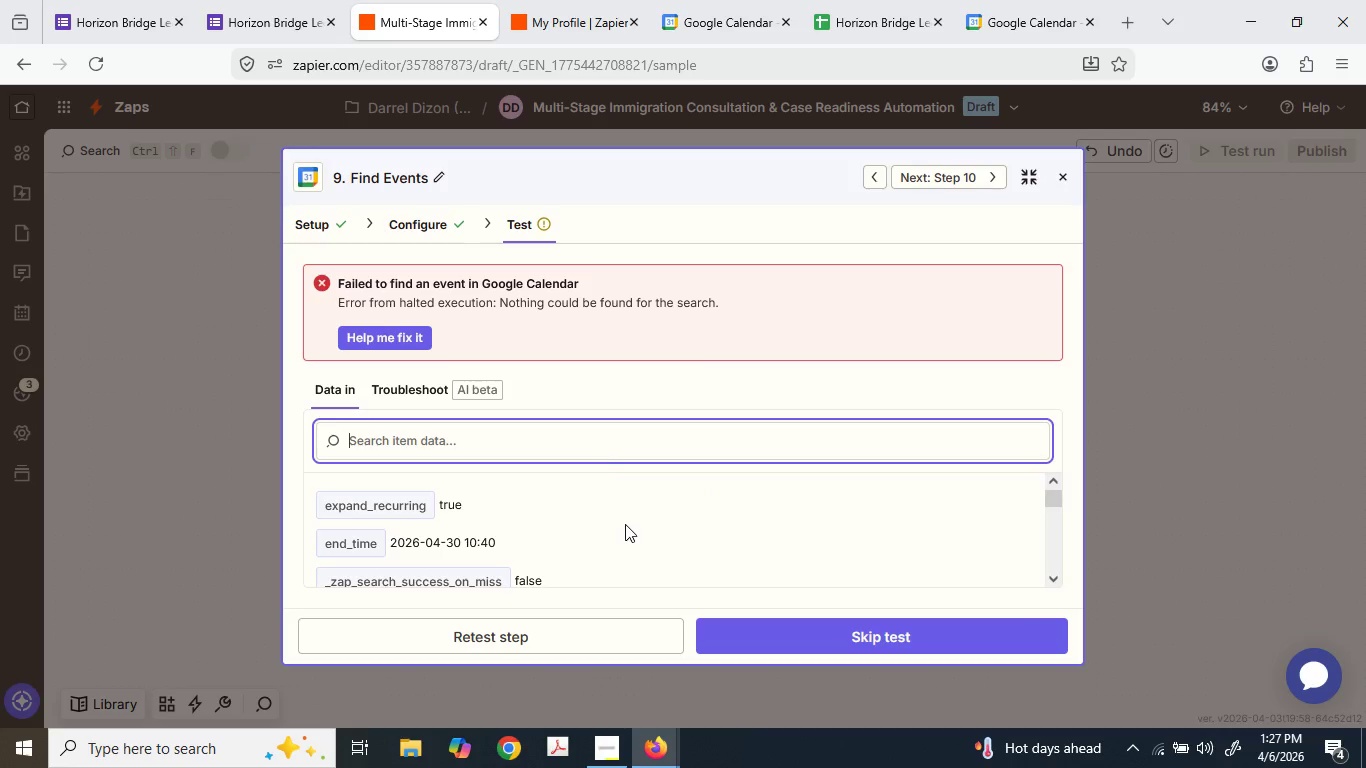 
wait(5.58)
 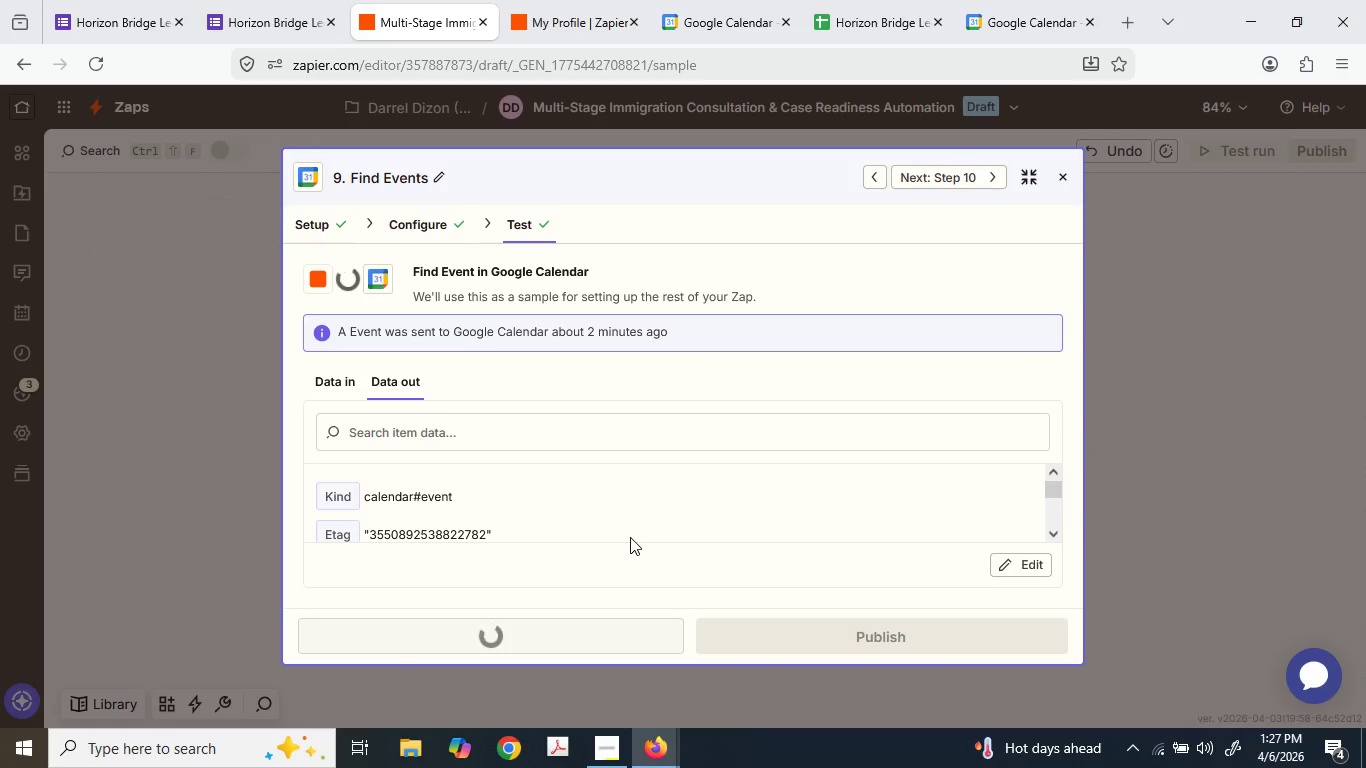 
scroll: coordinate [591, 541], scroll_direction: down, amount: 2.0
 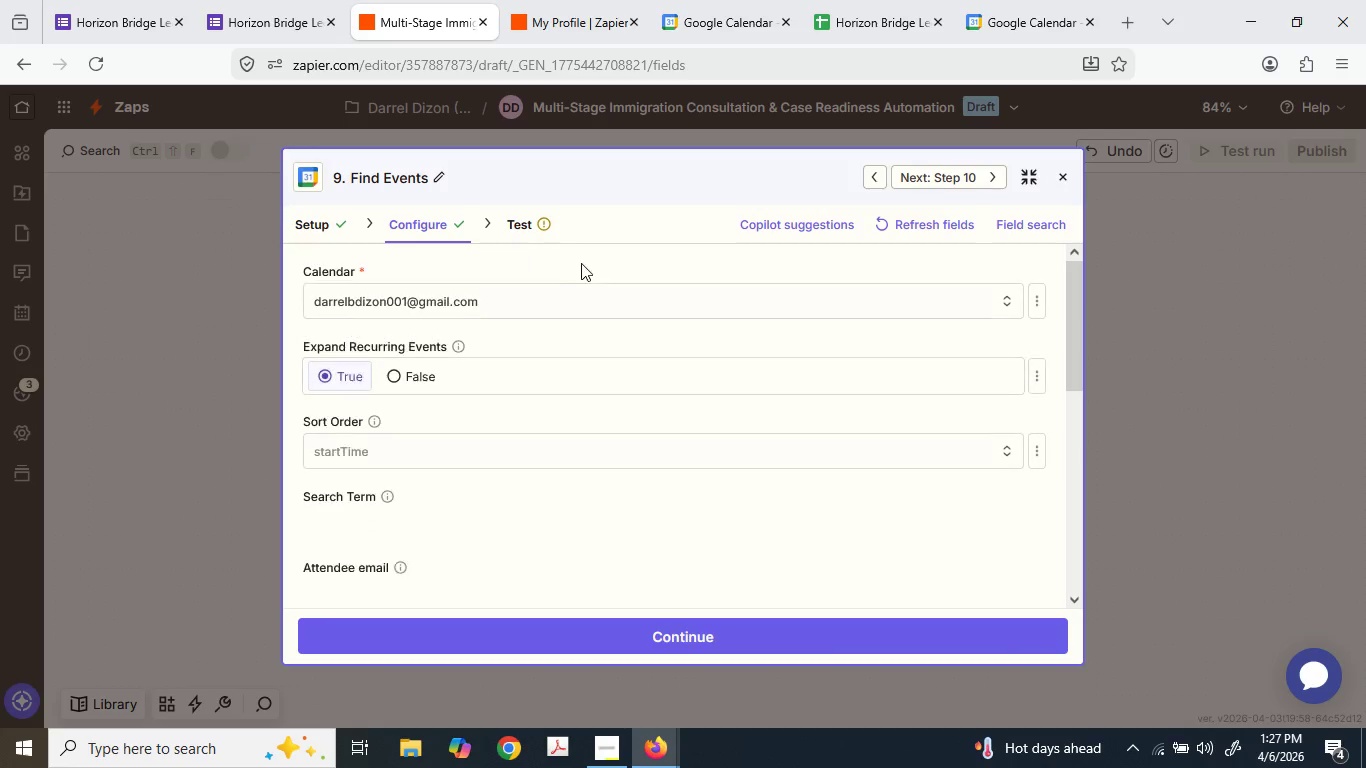 
scroll: coordinate [528, 469], scroll_direction: up, amount: 1.0
 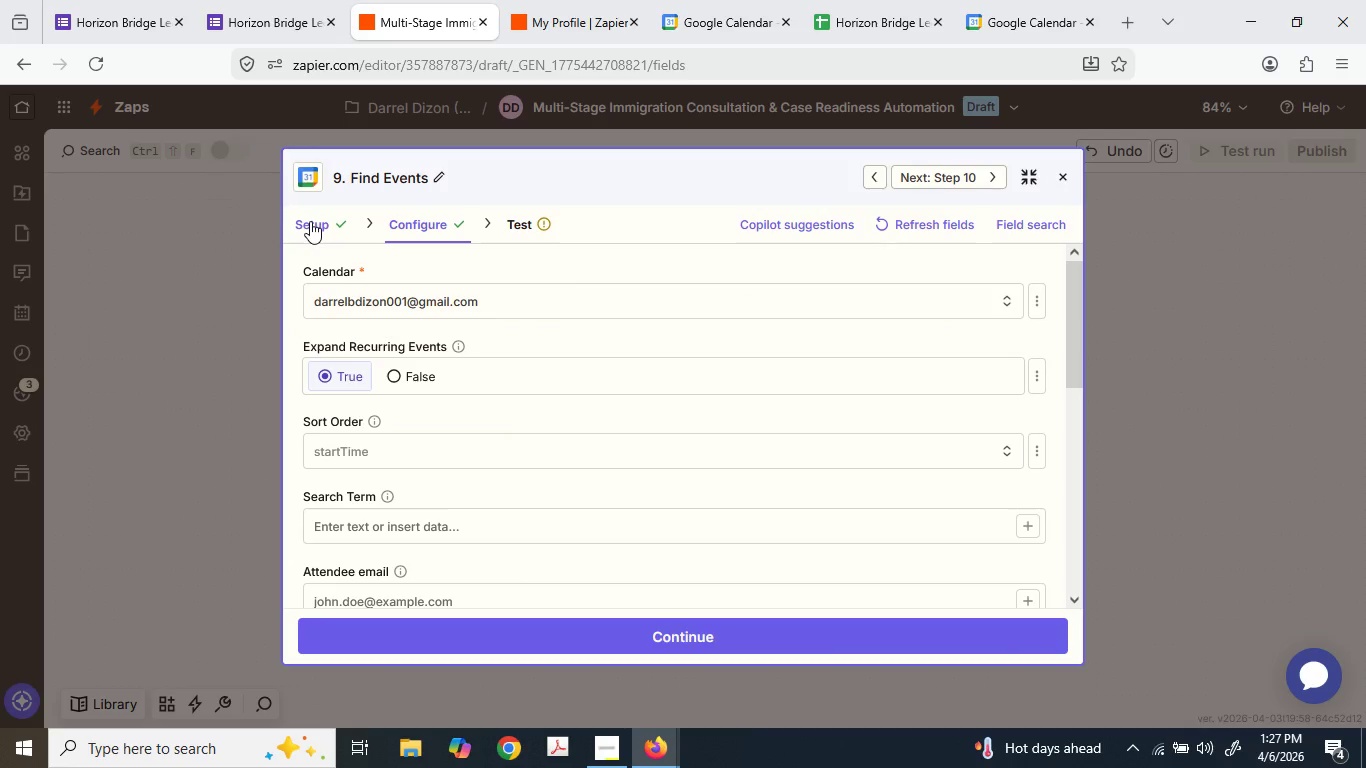 
left_click([270, 240])
 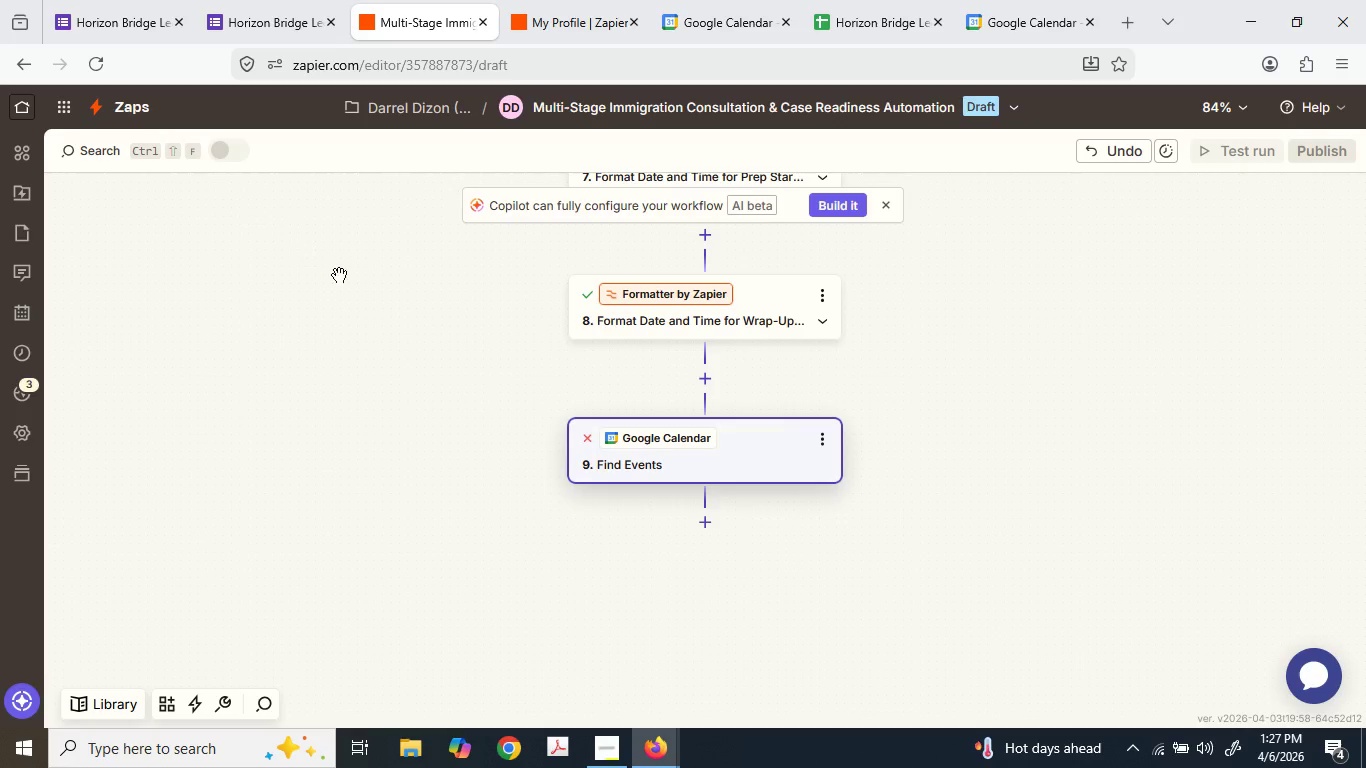 
scroll: coordinate [656, 399], scroll_direction: up, amount: 7.0
 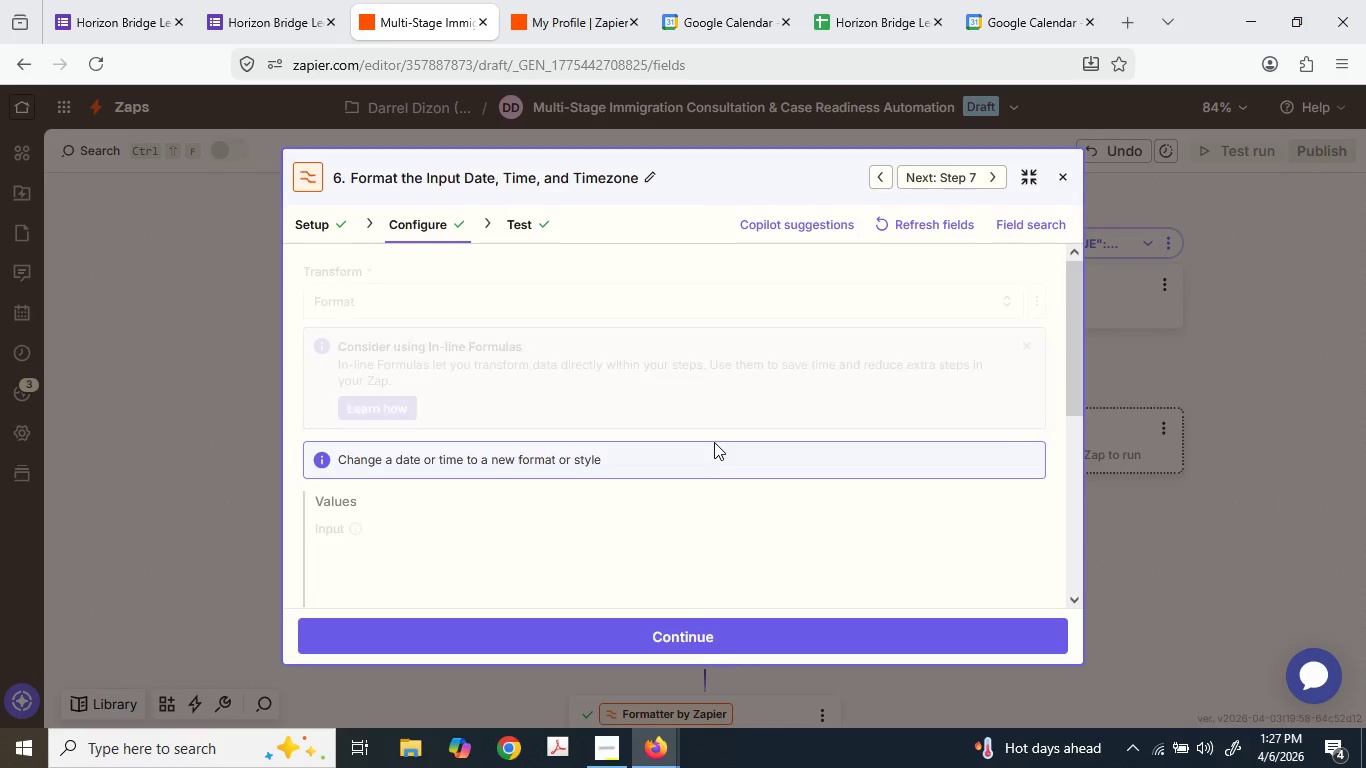 
scroll: coordinate [879, 509], scroll_direction: down, amount: 6.0
 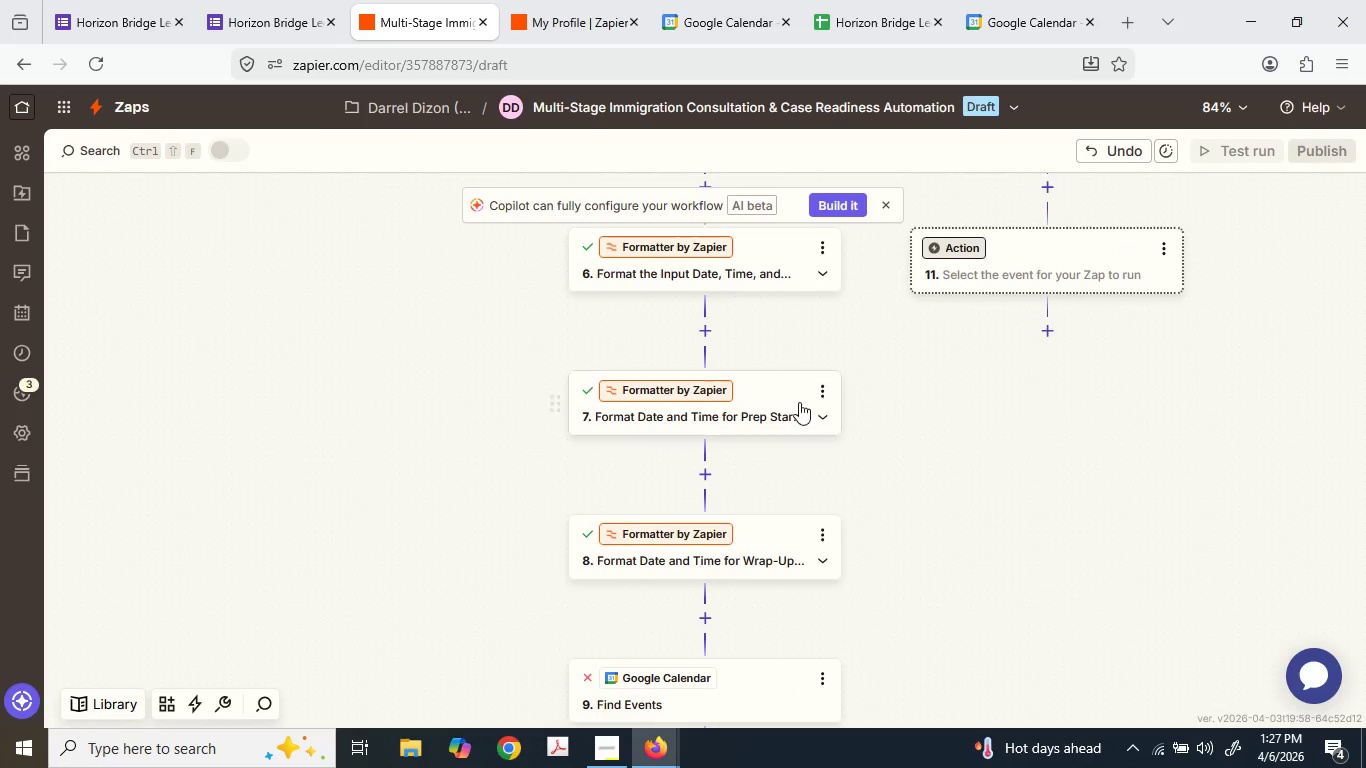 
left_click([798, 401])
 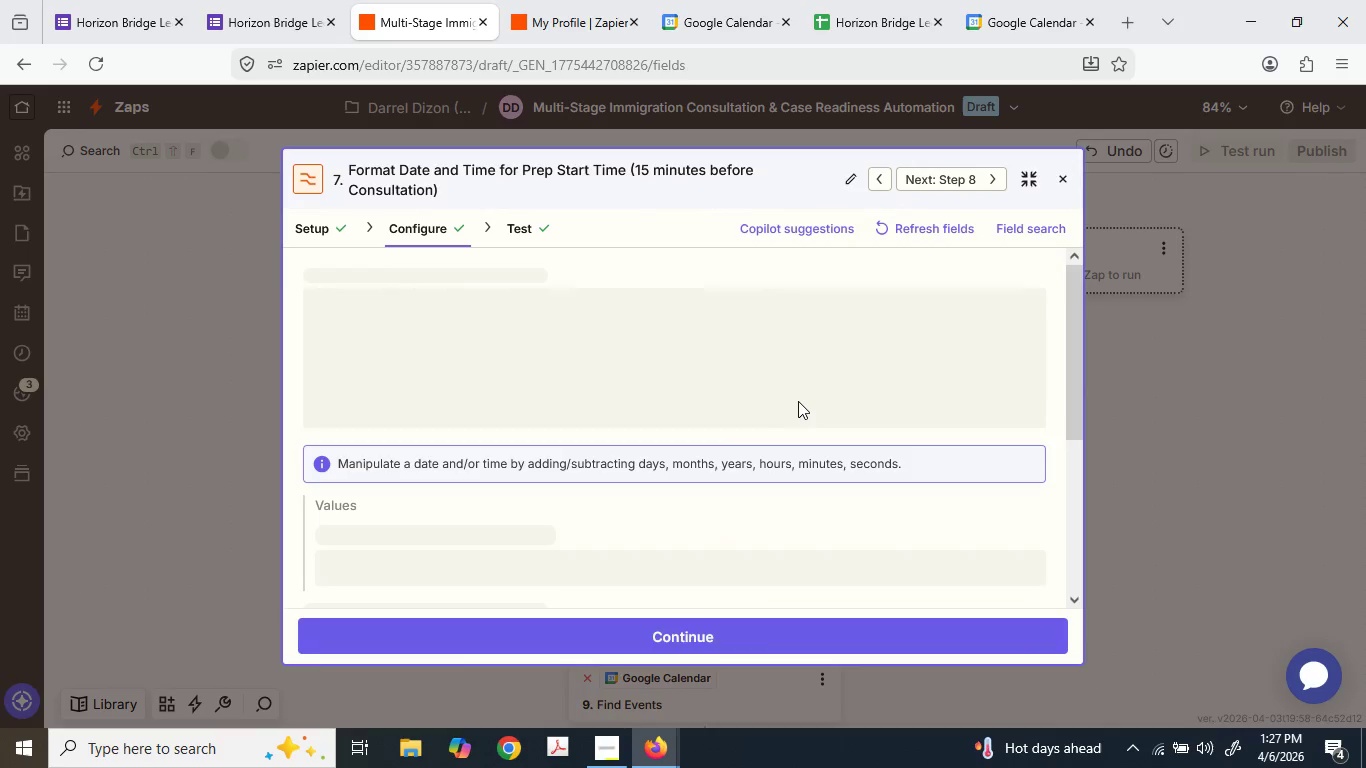 
scroll: coordinate [798, 401], scroll_direction: down, amount: 3.0
 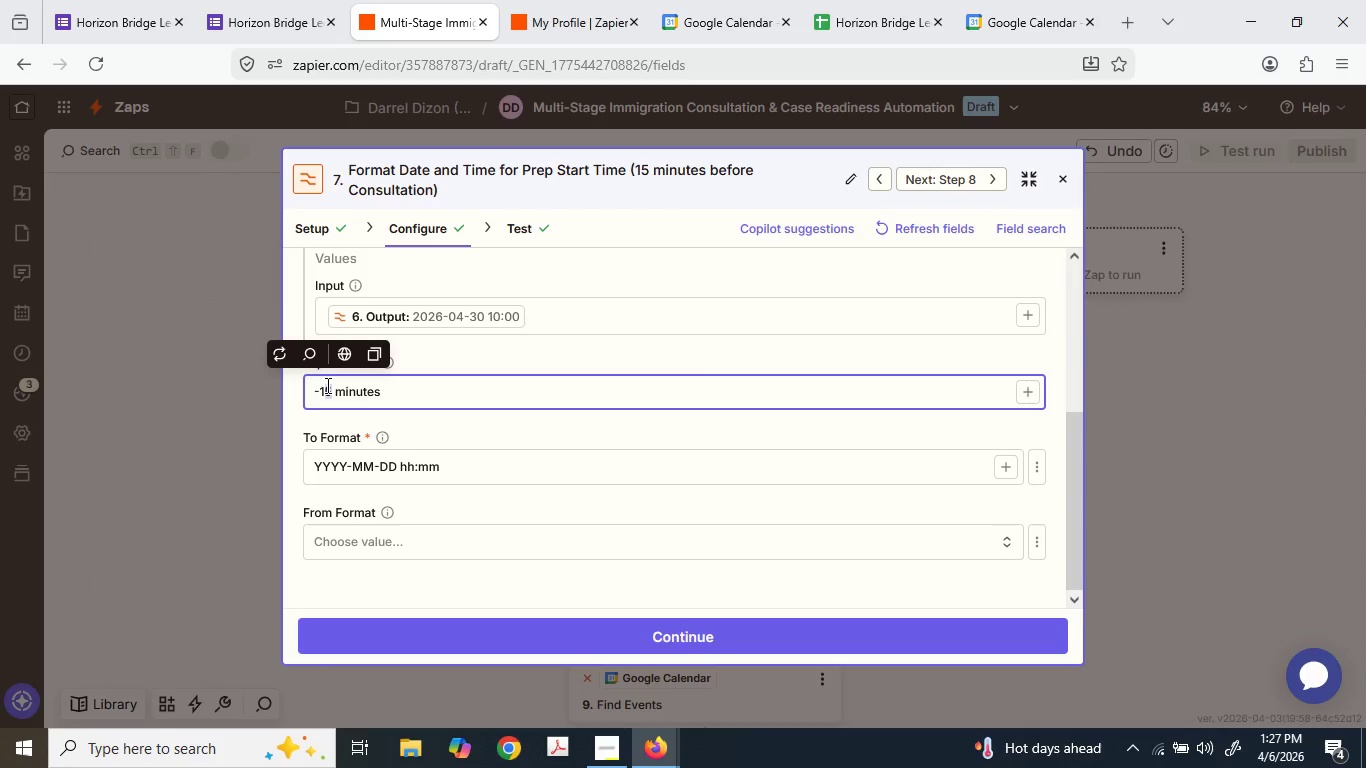 
key(Numpad6)
 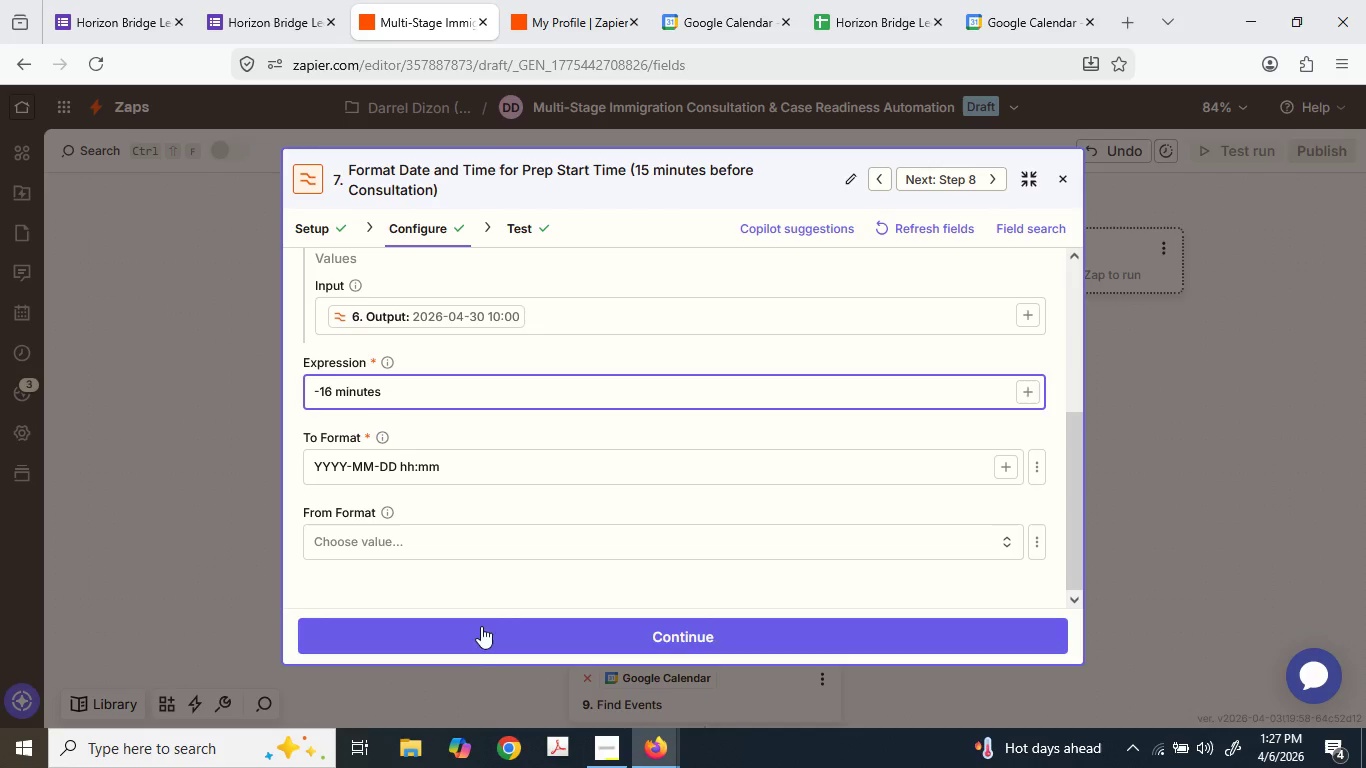 
left_click([481, 646])
 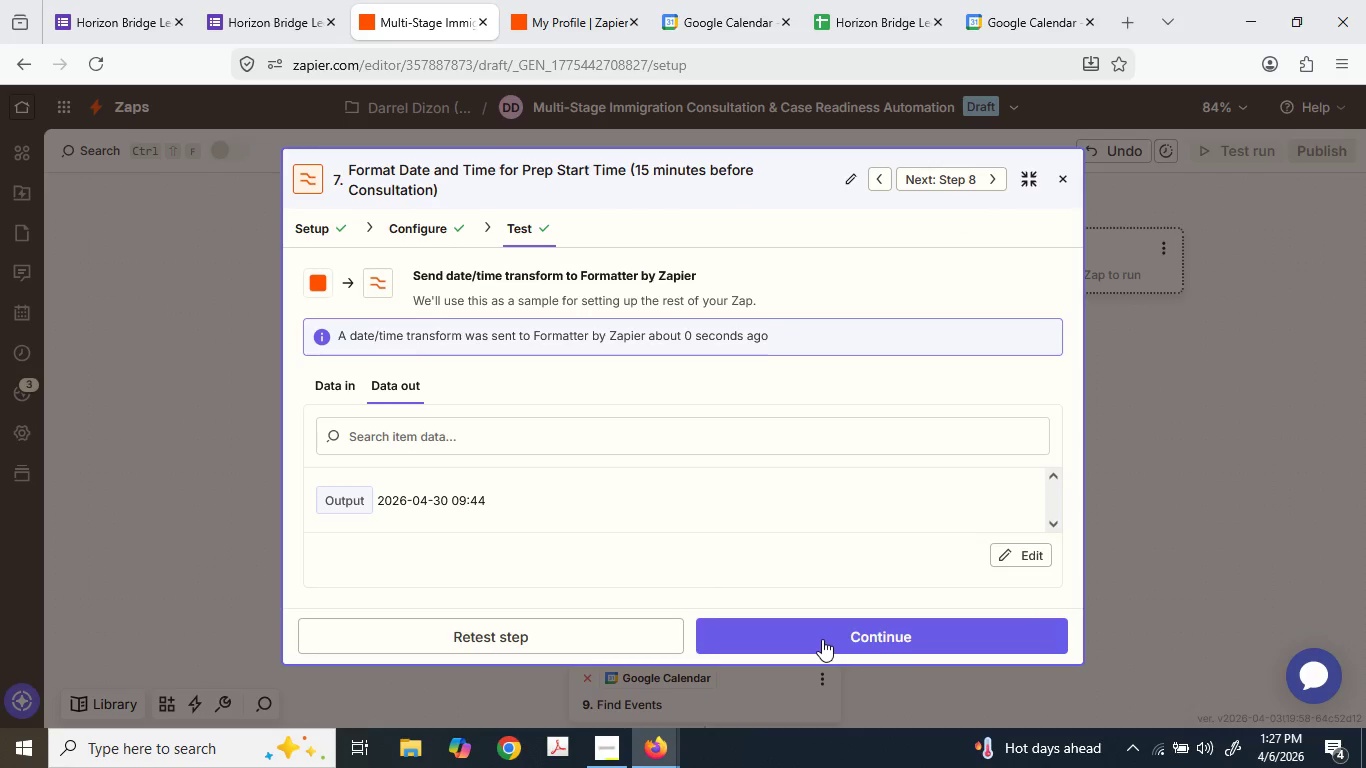 
wait(5.08)
 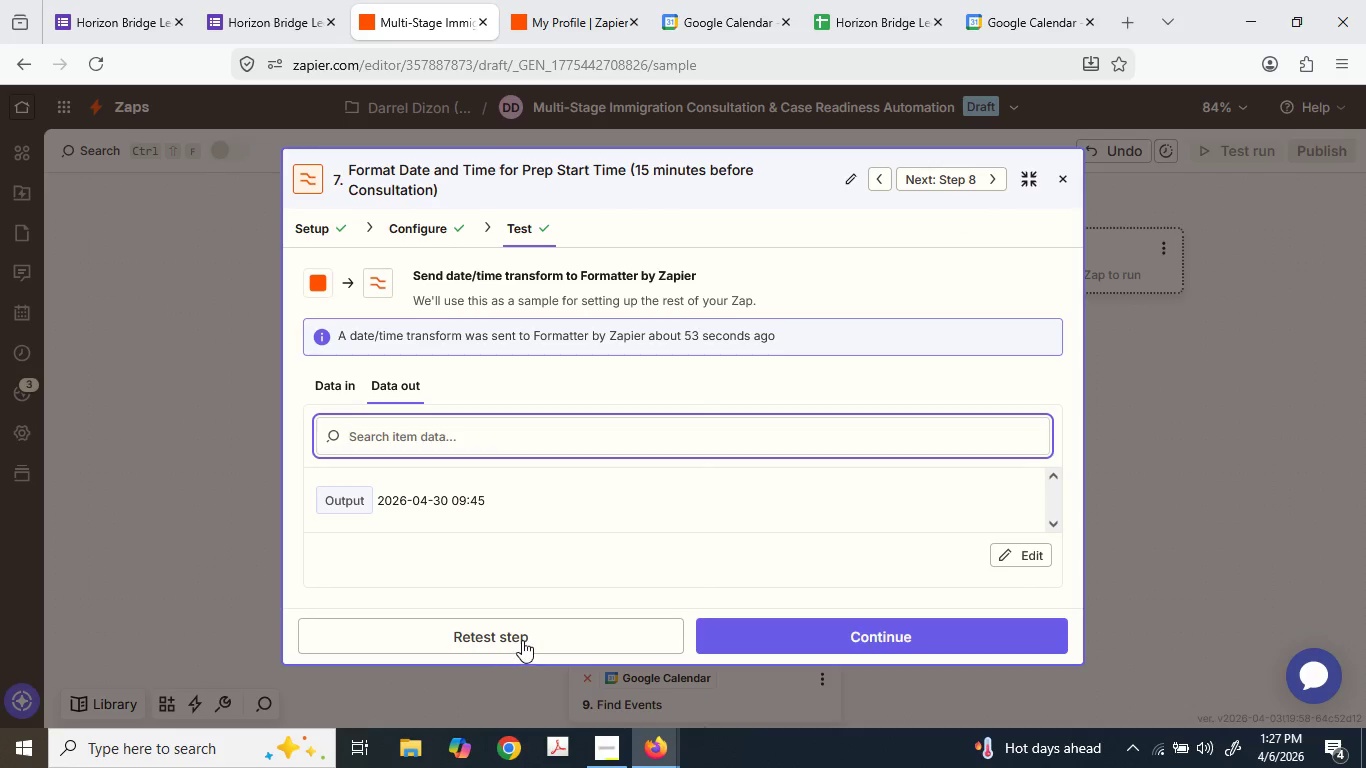 
double_click([800, 622])
 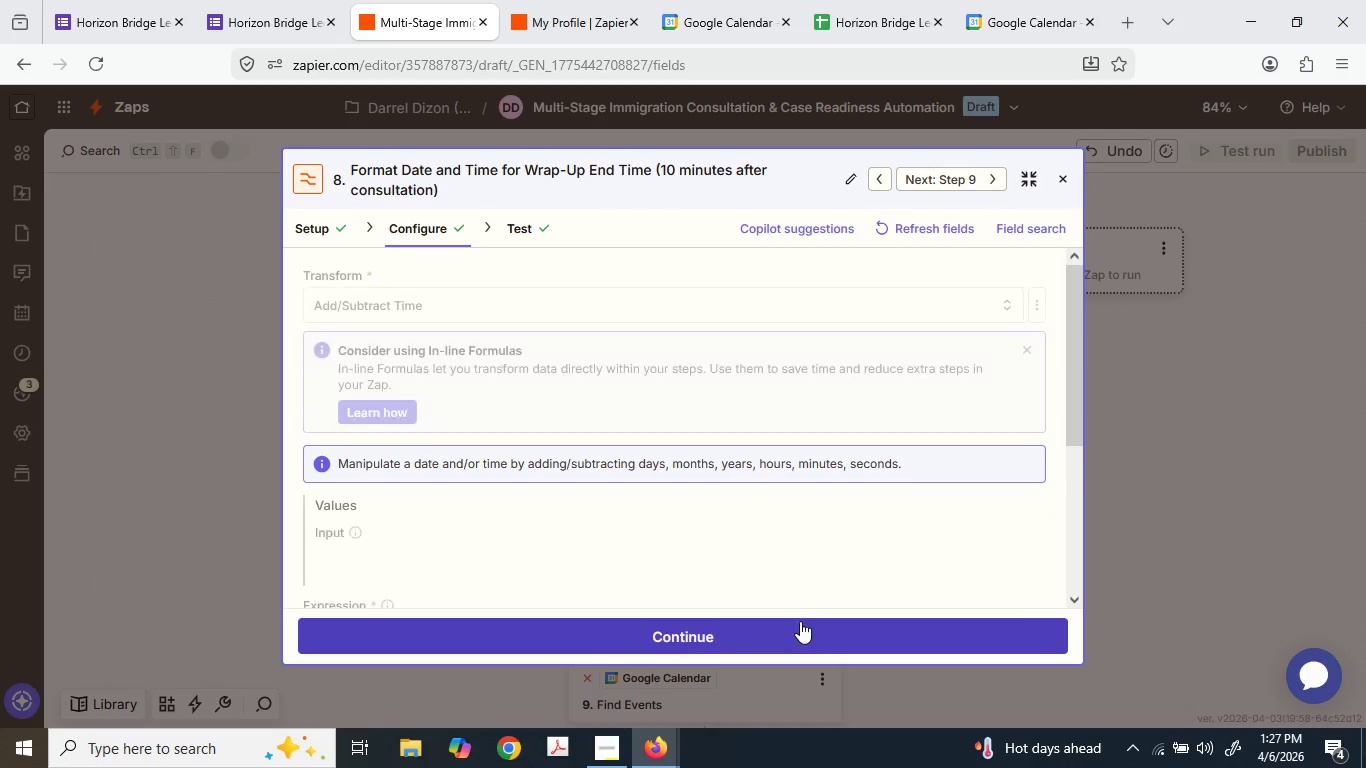 
scroll: coordinate [781, 499], scroll_direction: down, amount: 3.0
 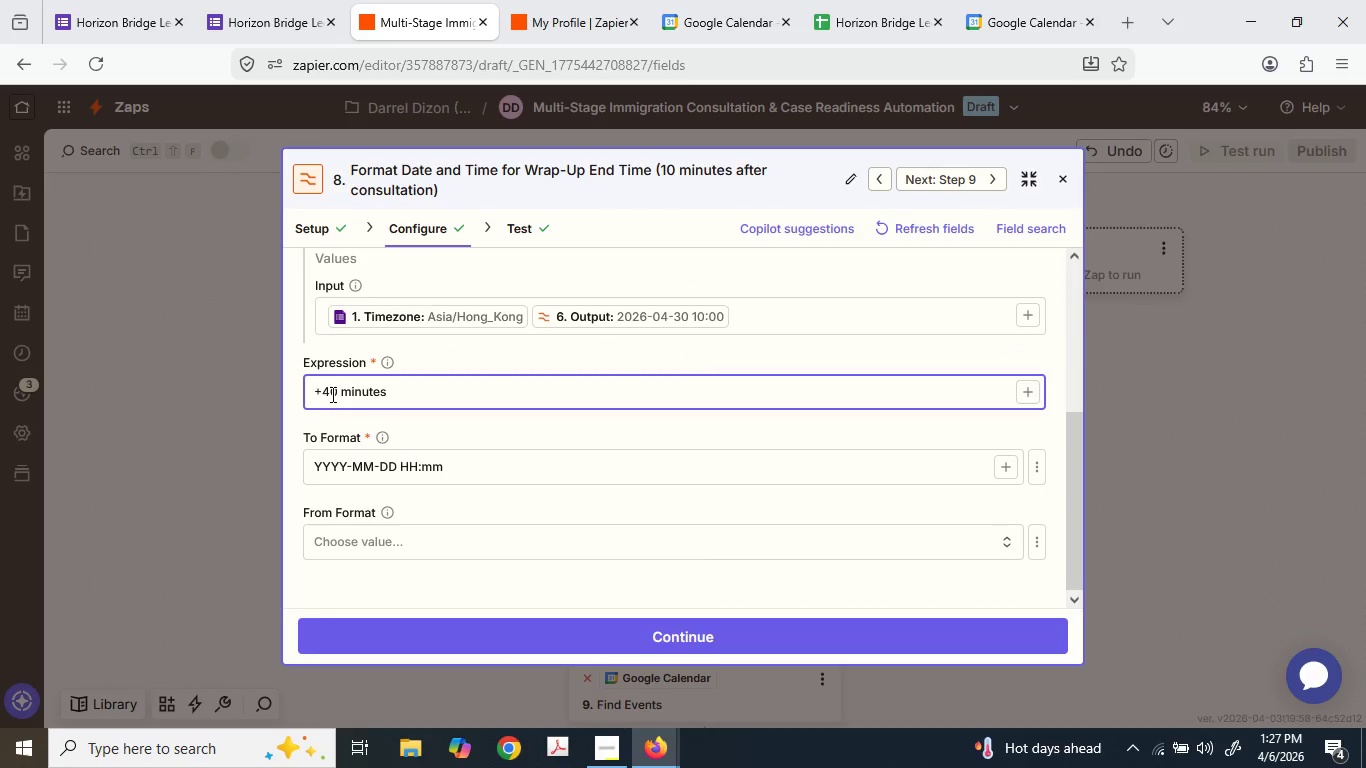 
left_click_drag(start_coordinate=[333, 393], to_coordinate=[338, 390])
 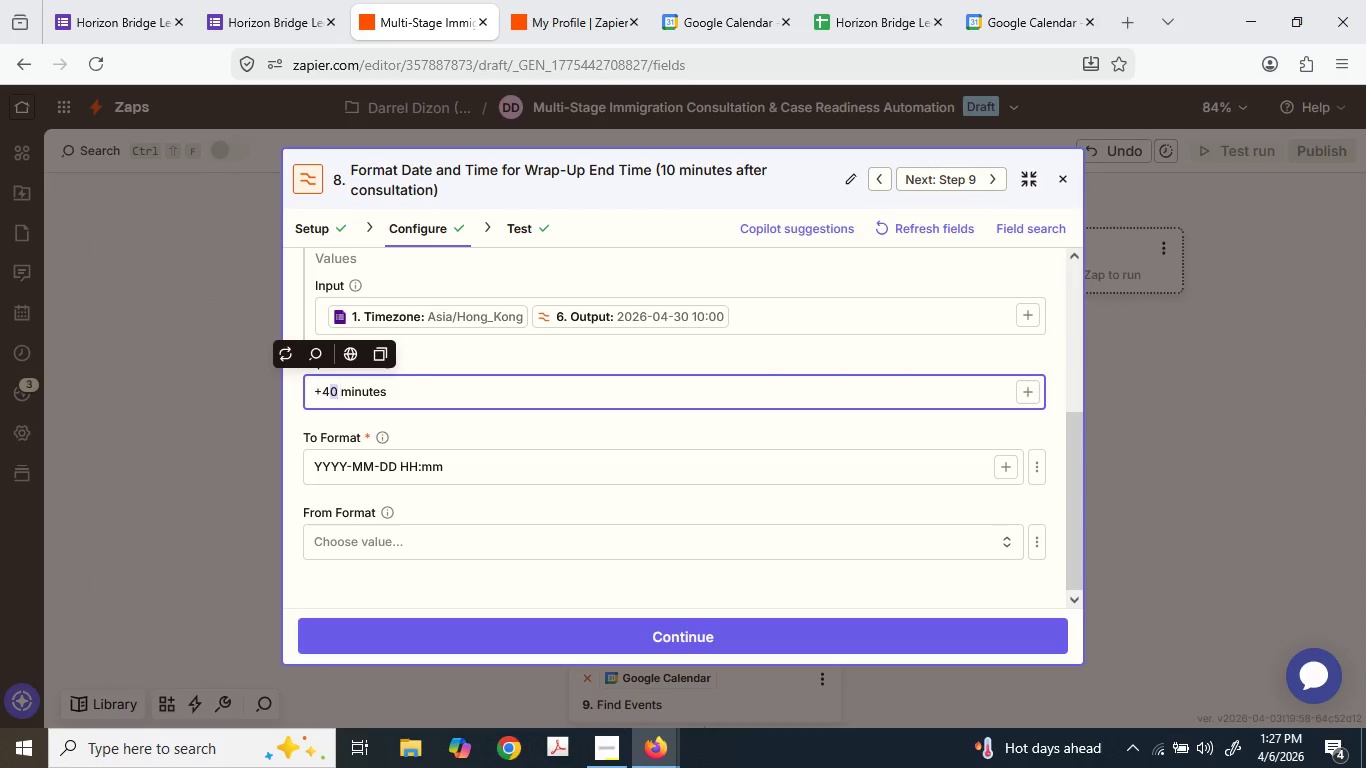 
key(Numpad1)
 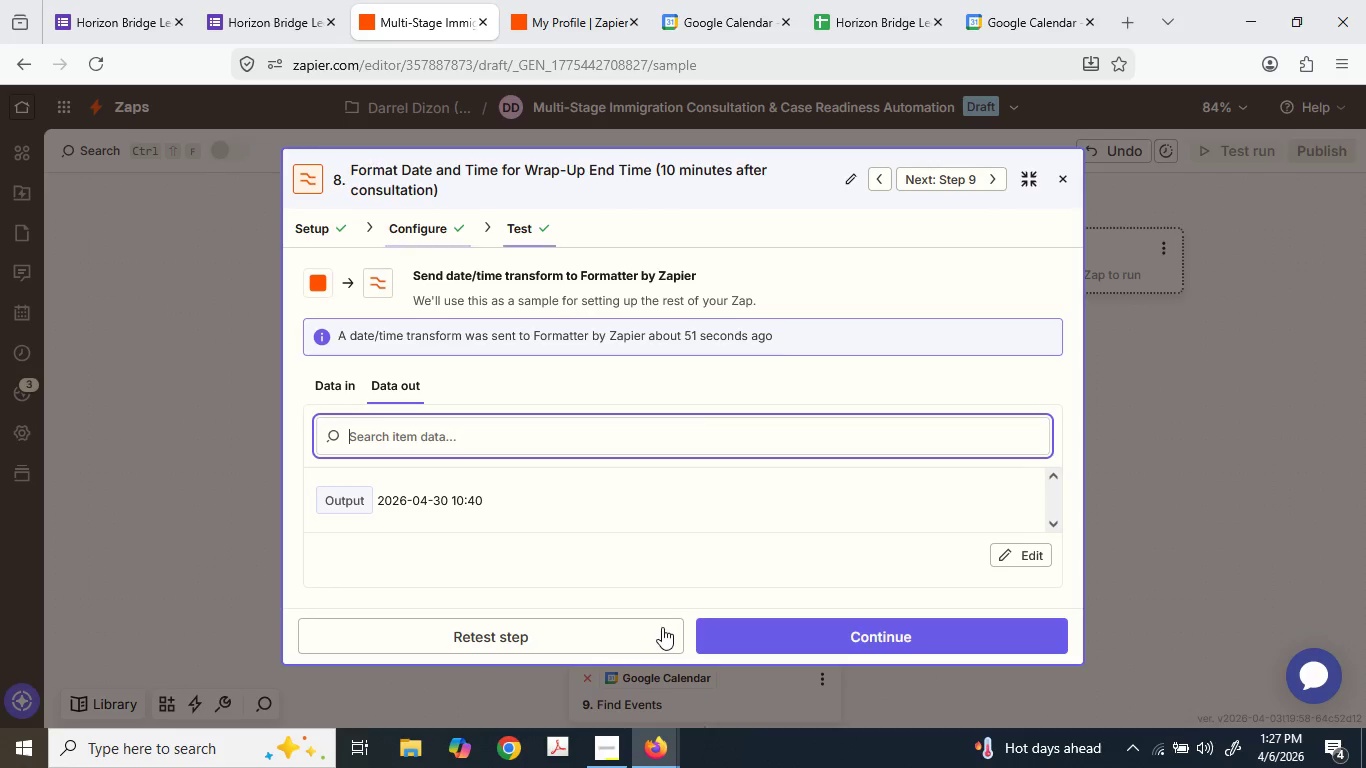 
left_click([663, 627])
 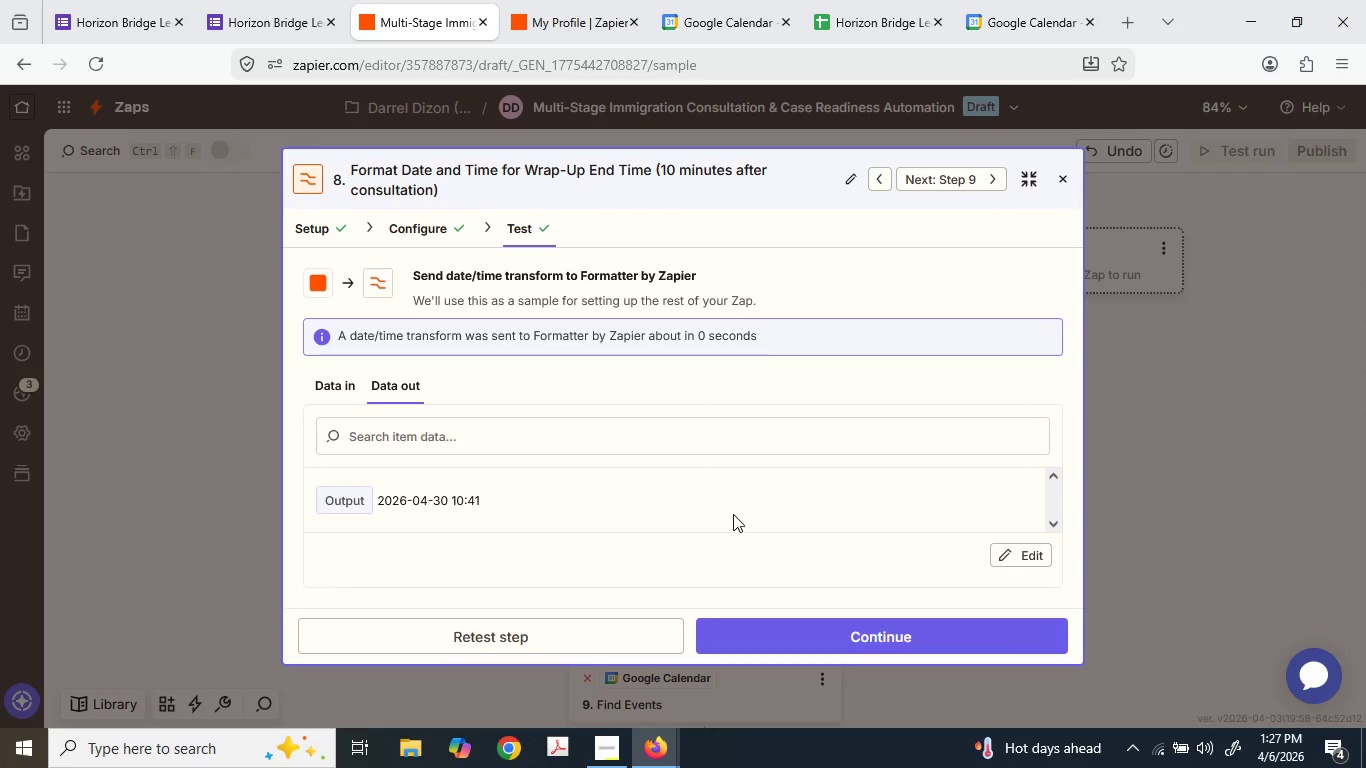 
left_click([784, 632])
 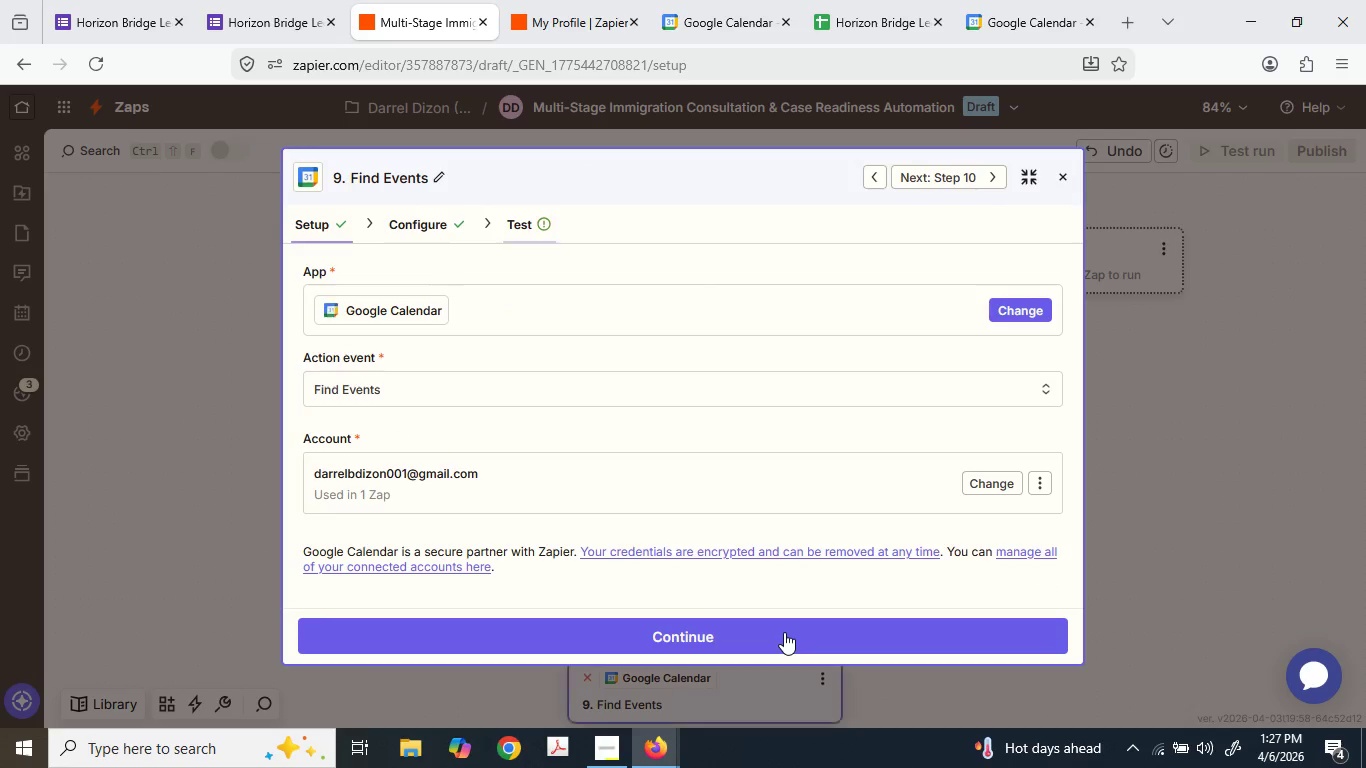 
left_click([784, 631])
 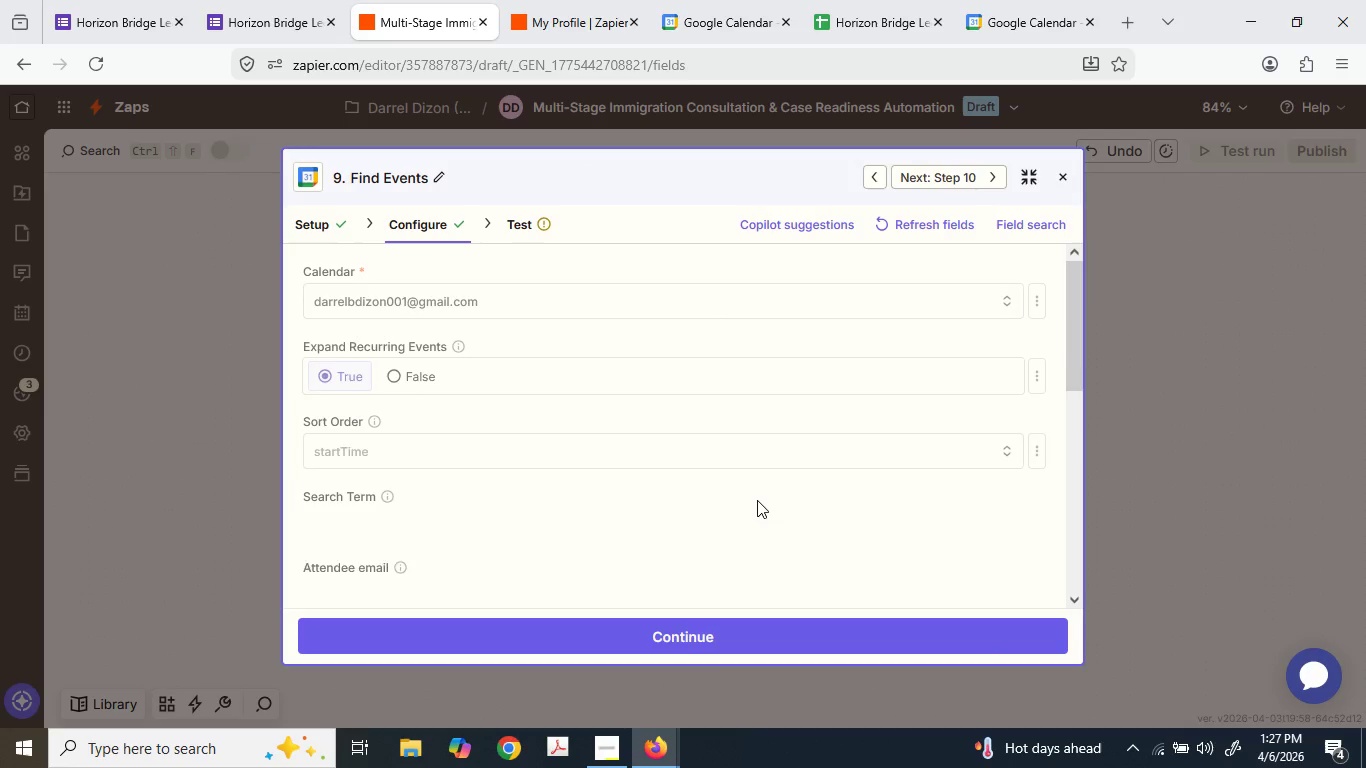 
scroll: coordinate [757, 500], scroll_direction: down, amount: 2.0
 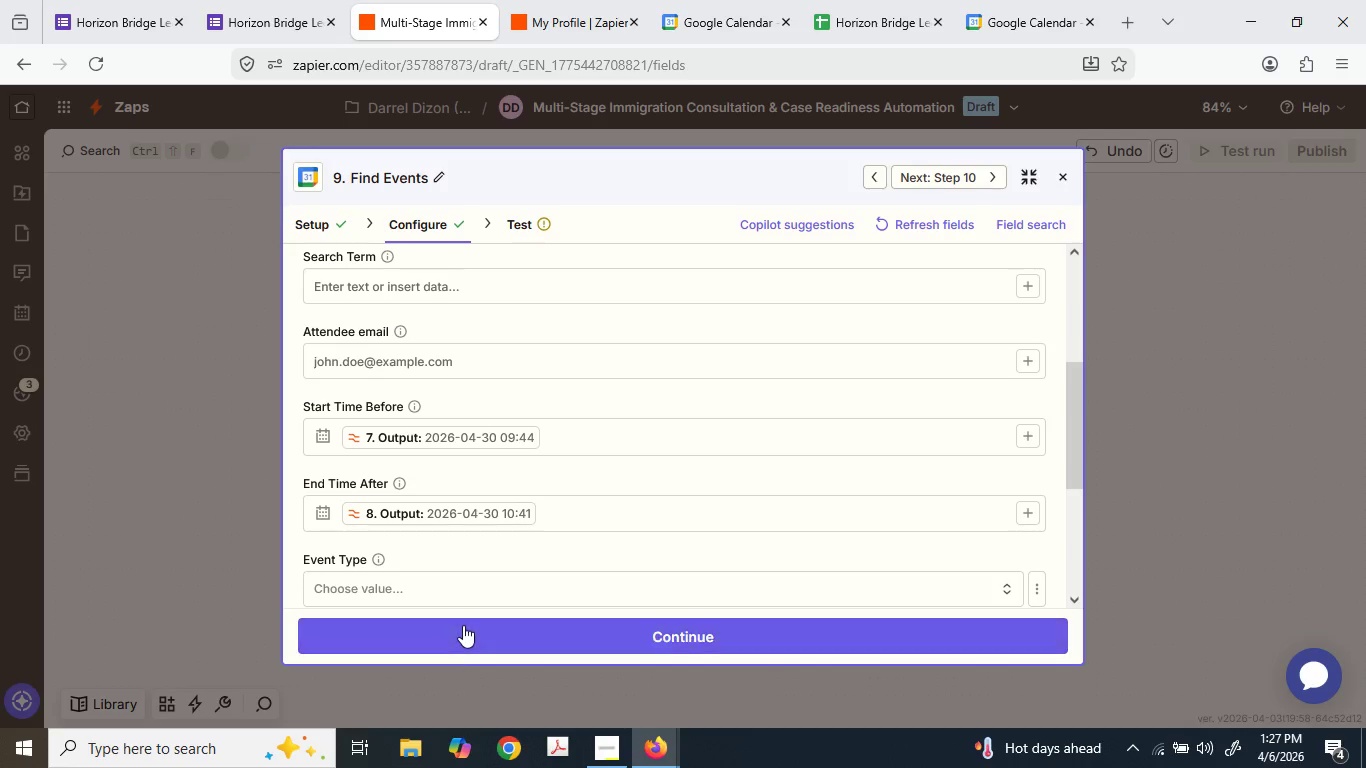 
left_click([463, 625])
 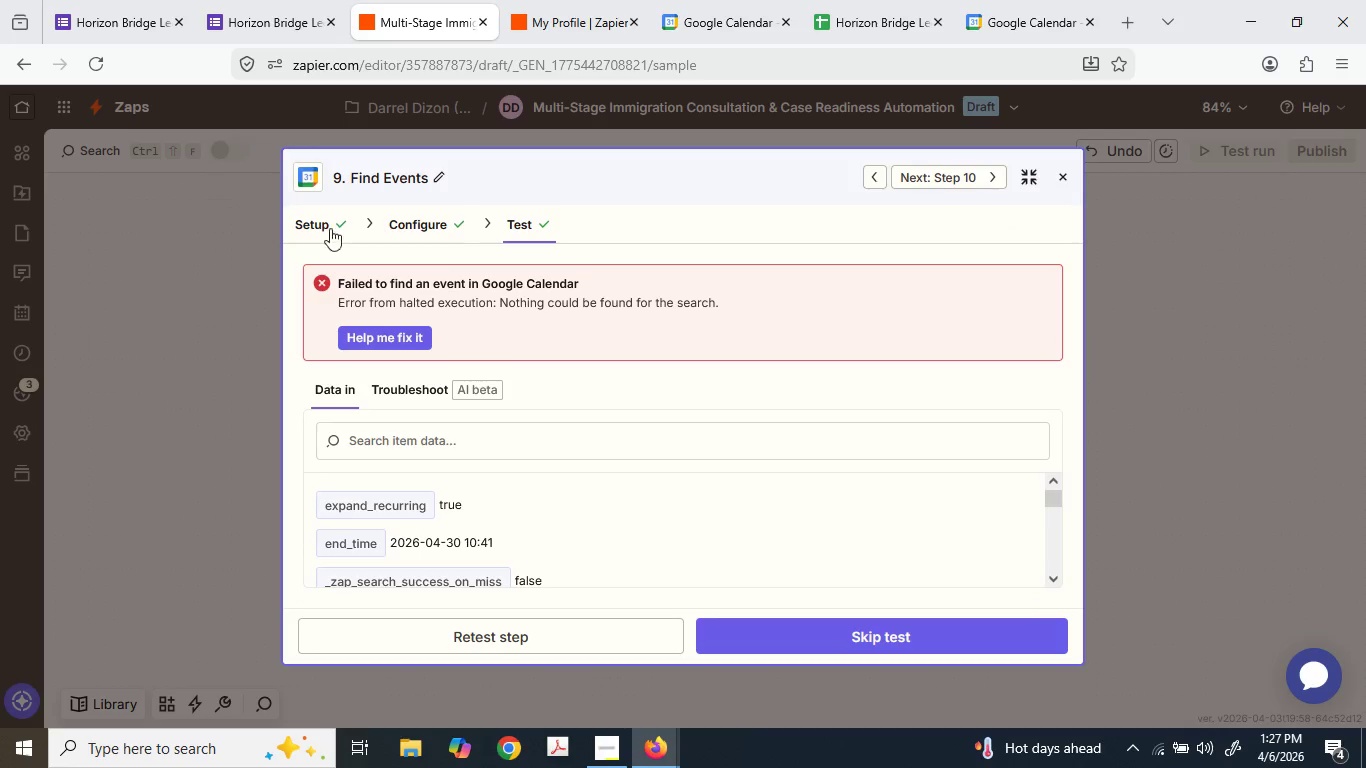 
wait(5.88)
 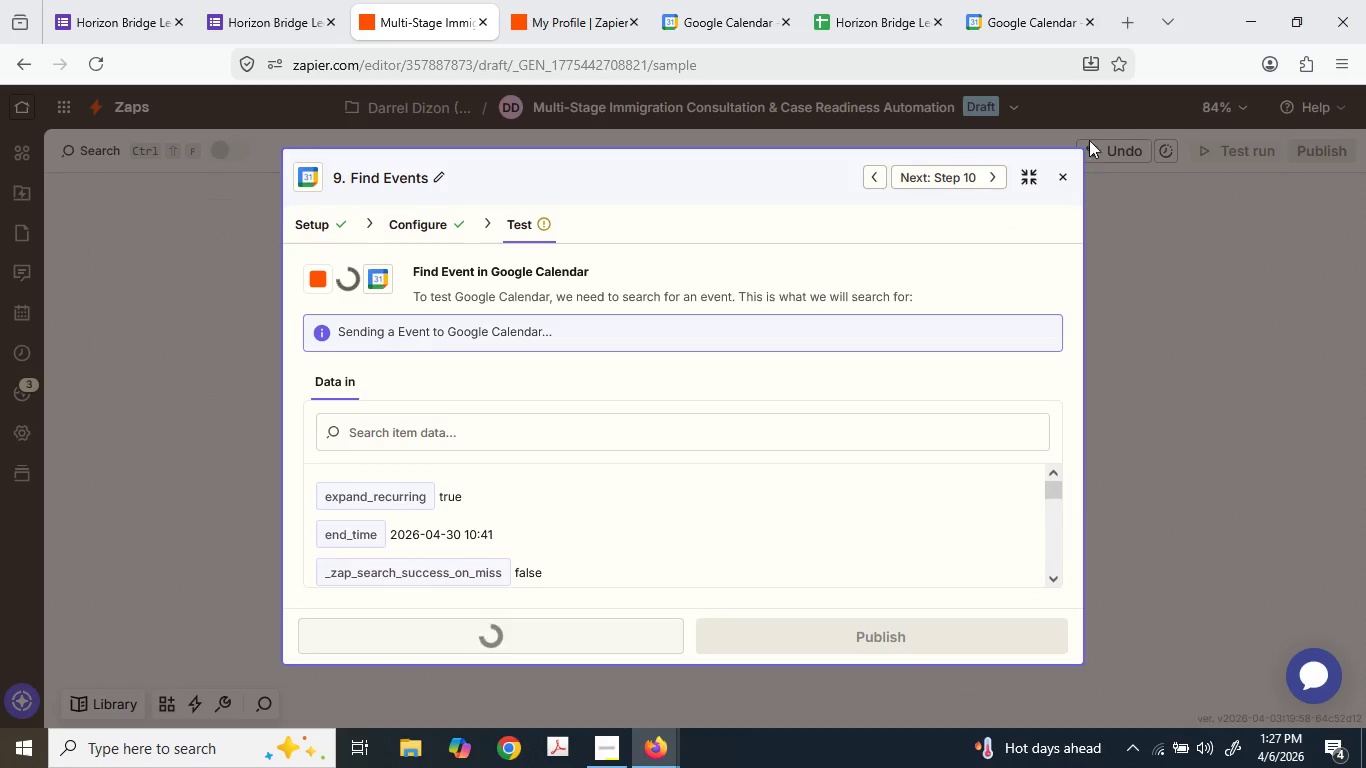 
scroll: coordinate [541, 379], scroll_direction: down, amount: 2.0
 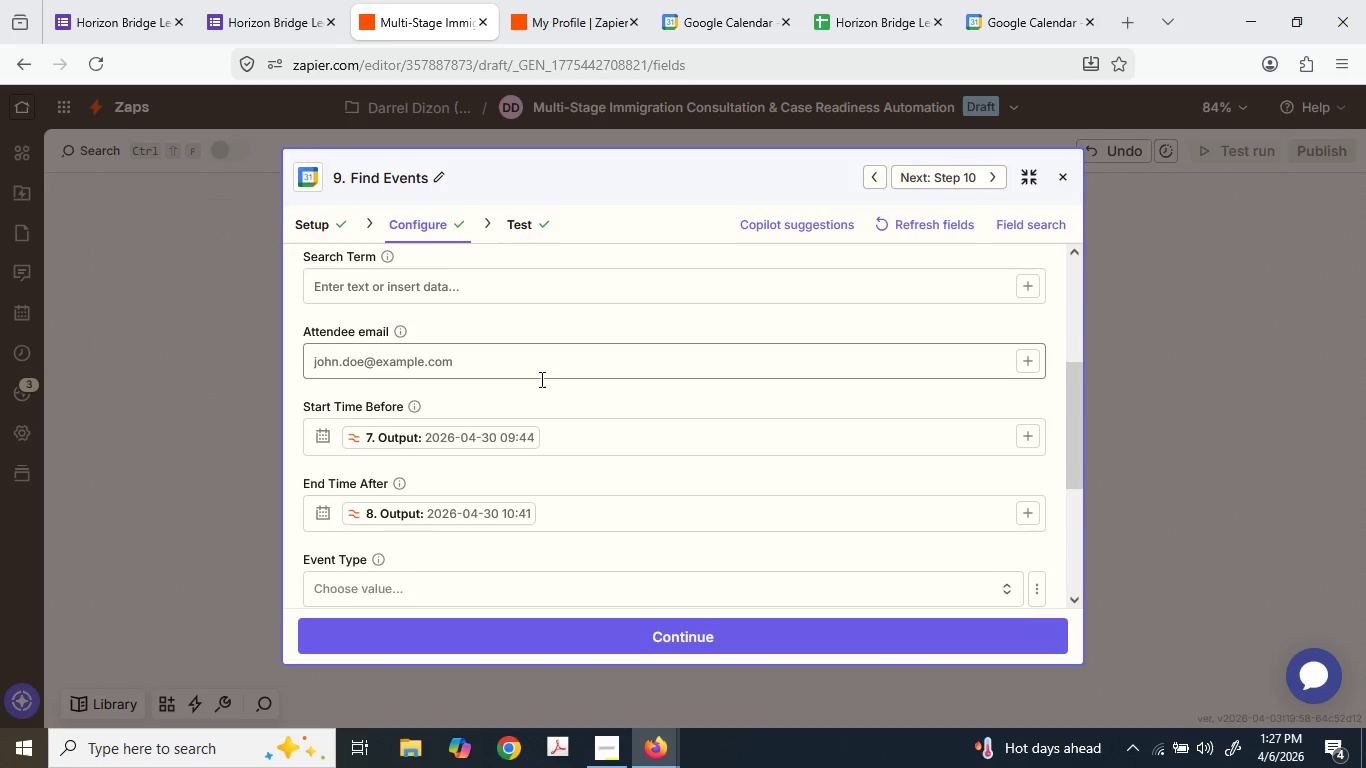 
mouse_move([531, 452])
 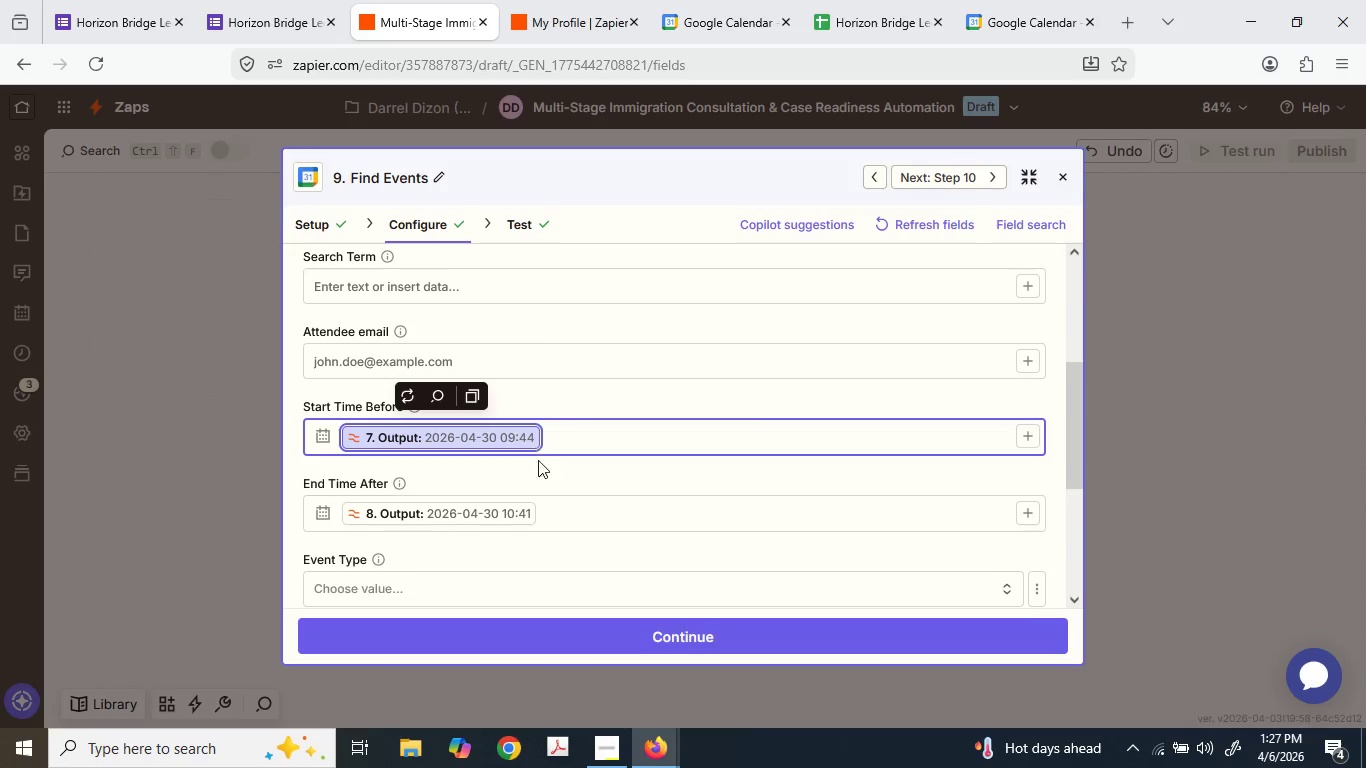 
key(Backspace)
 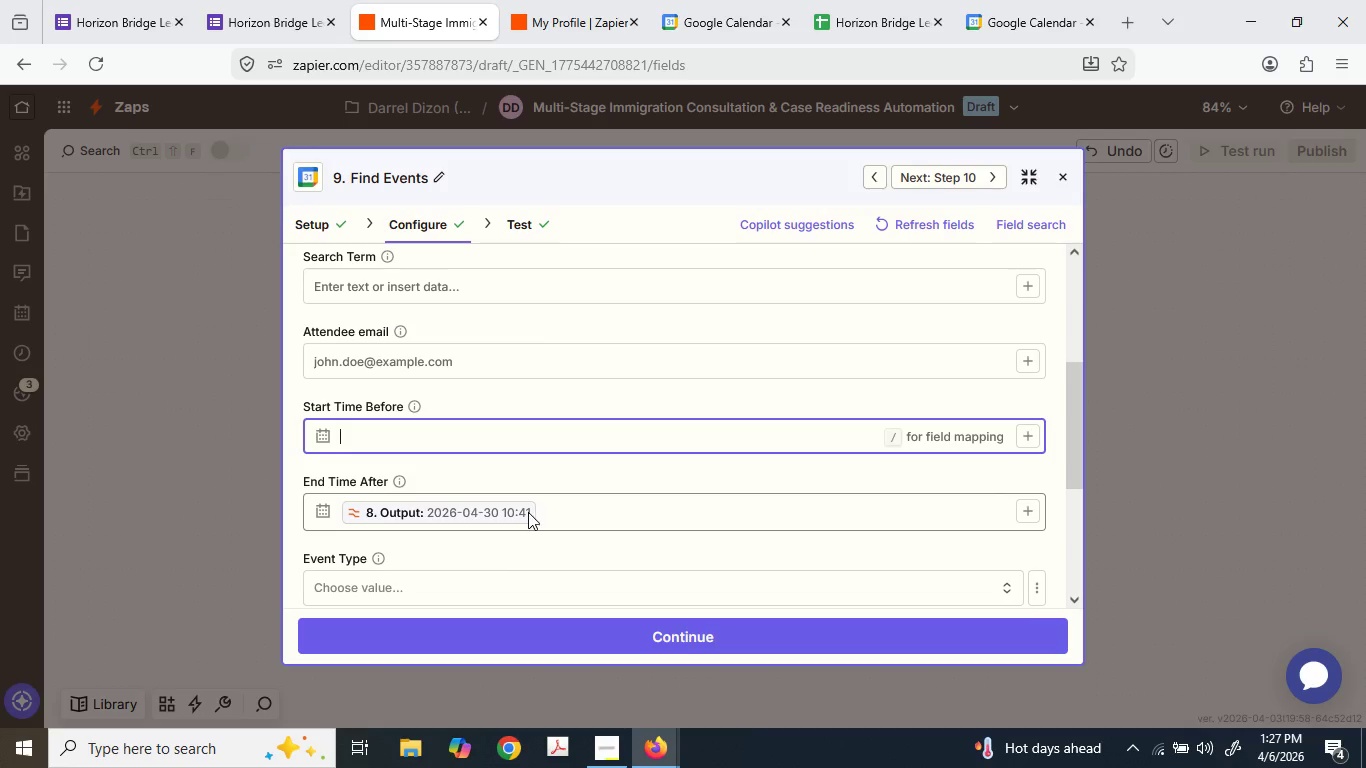 
left_click([526, 509])
 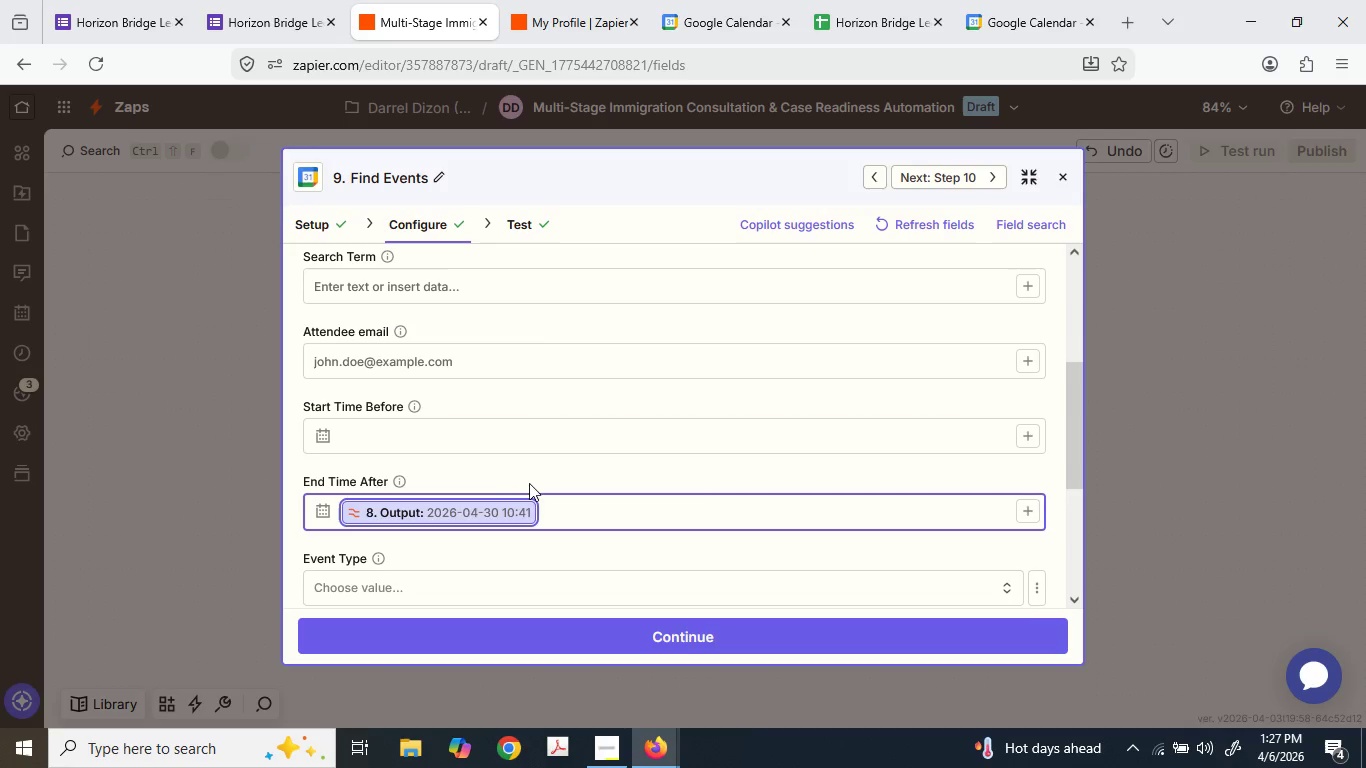 
key(Backspace)
 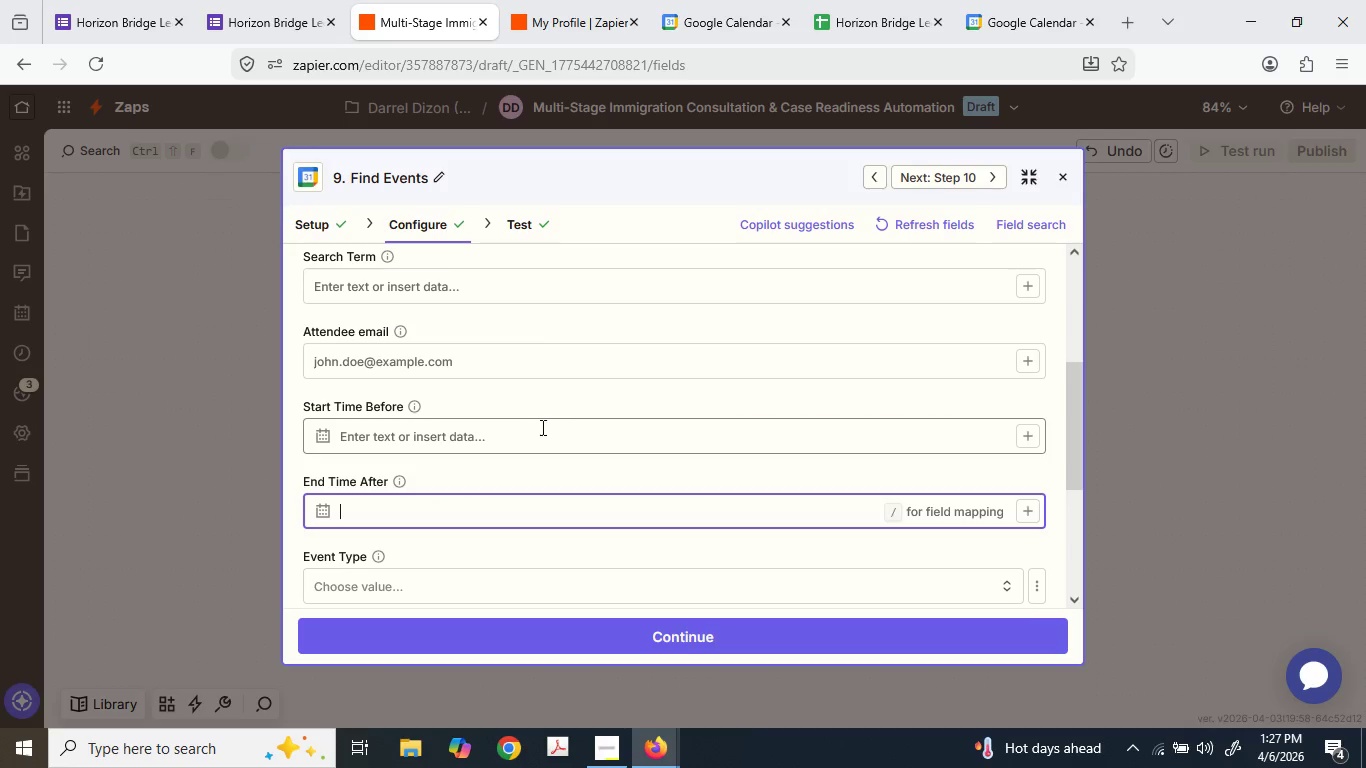 
left_click([545, 435])
 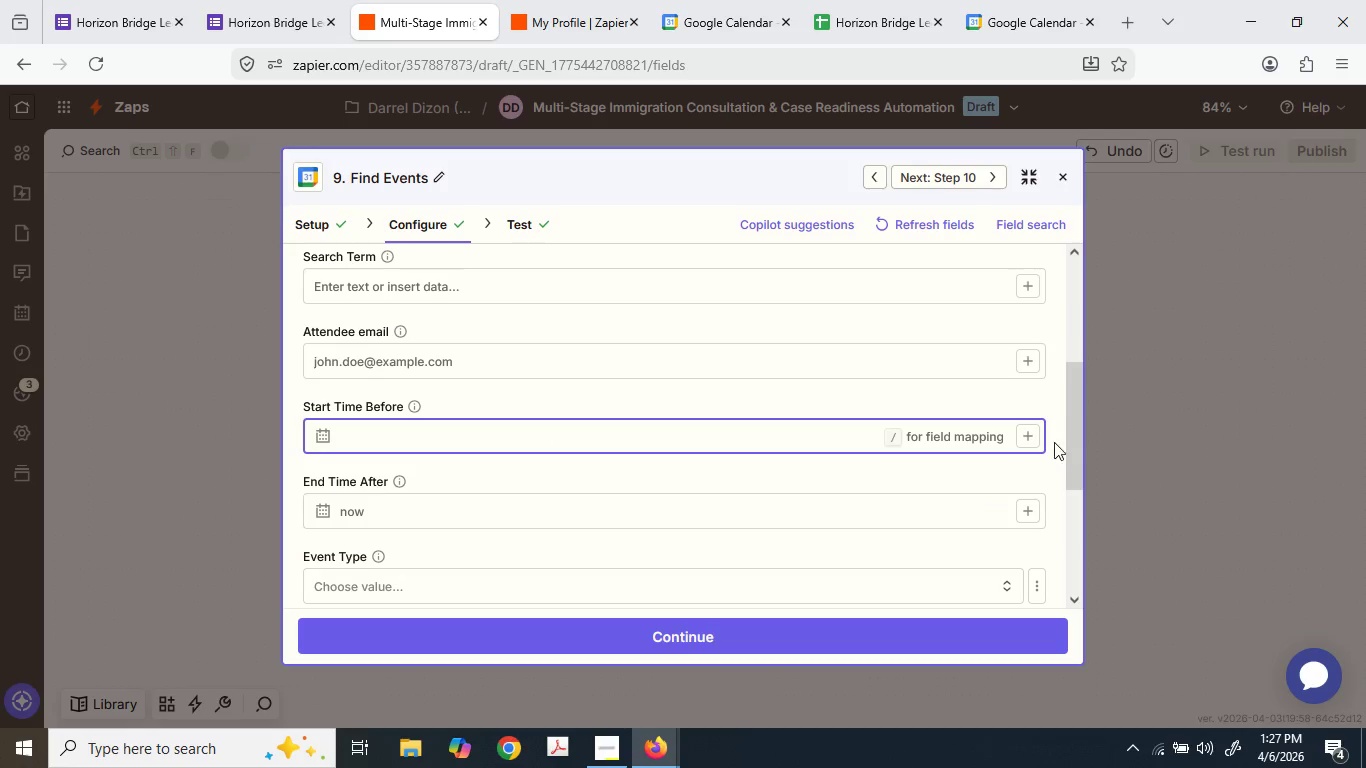 
left_click([1027, 429])
 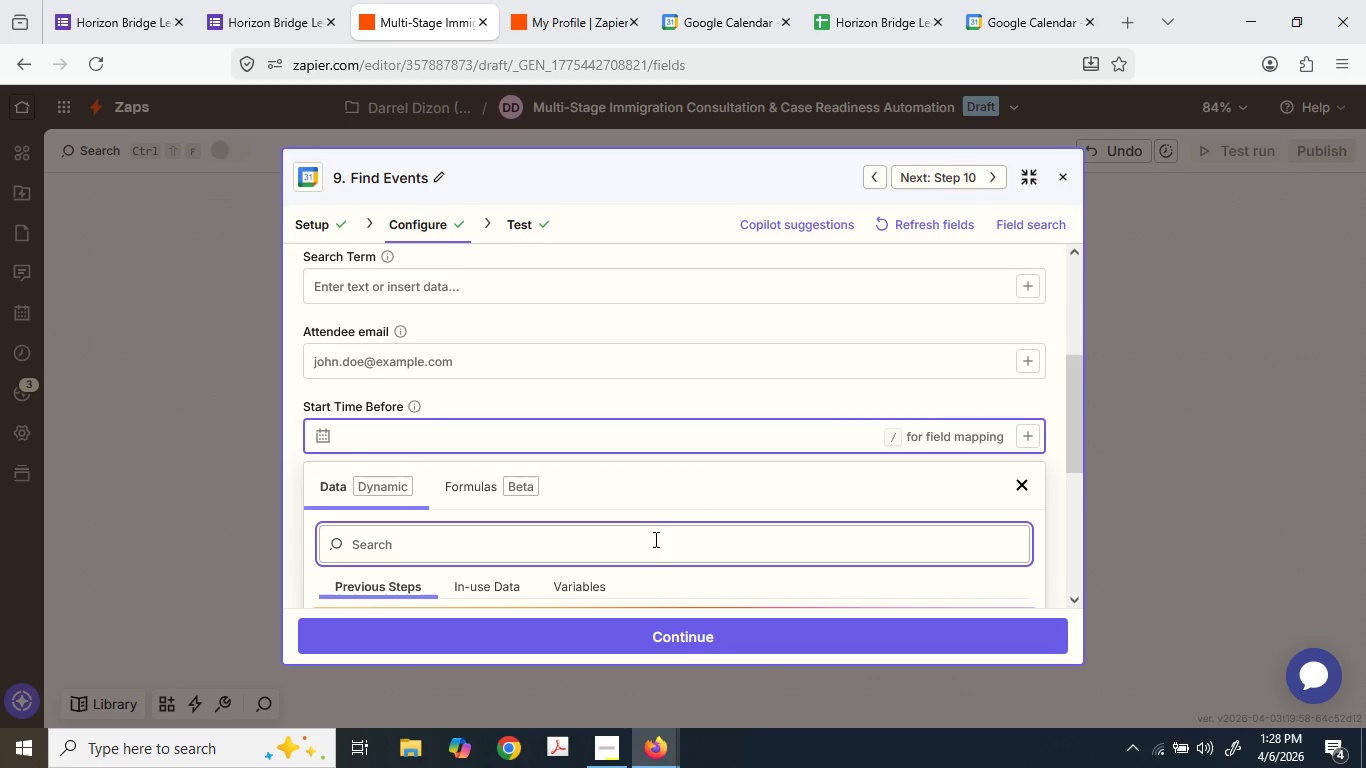 
scroll: coordinate [646, 485], scroll_direction: down, amount: 3.0
 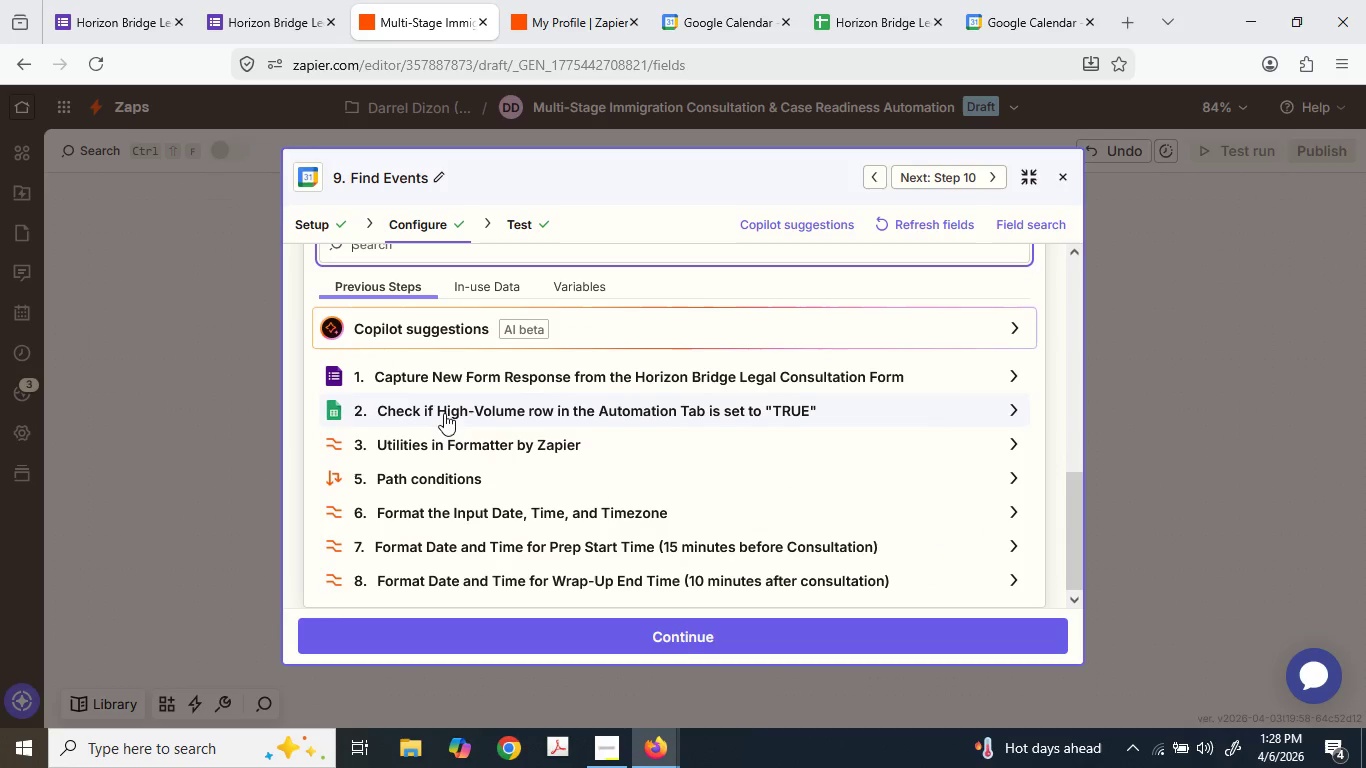 
left_click([440, 515])
 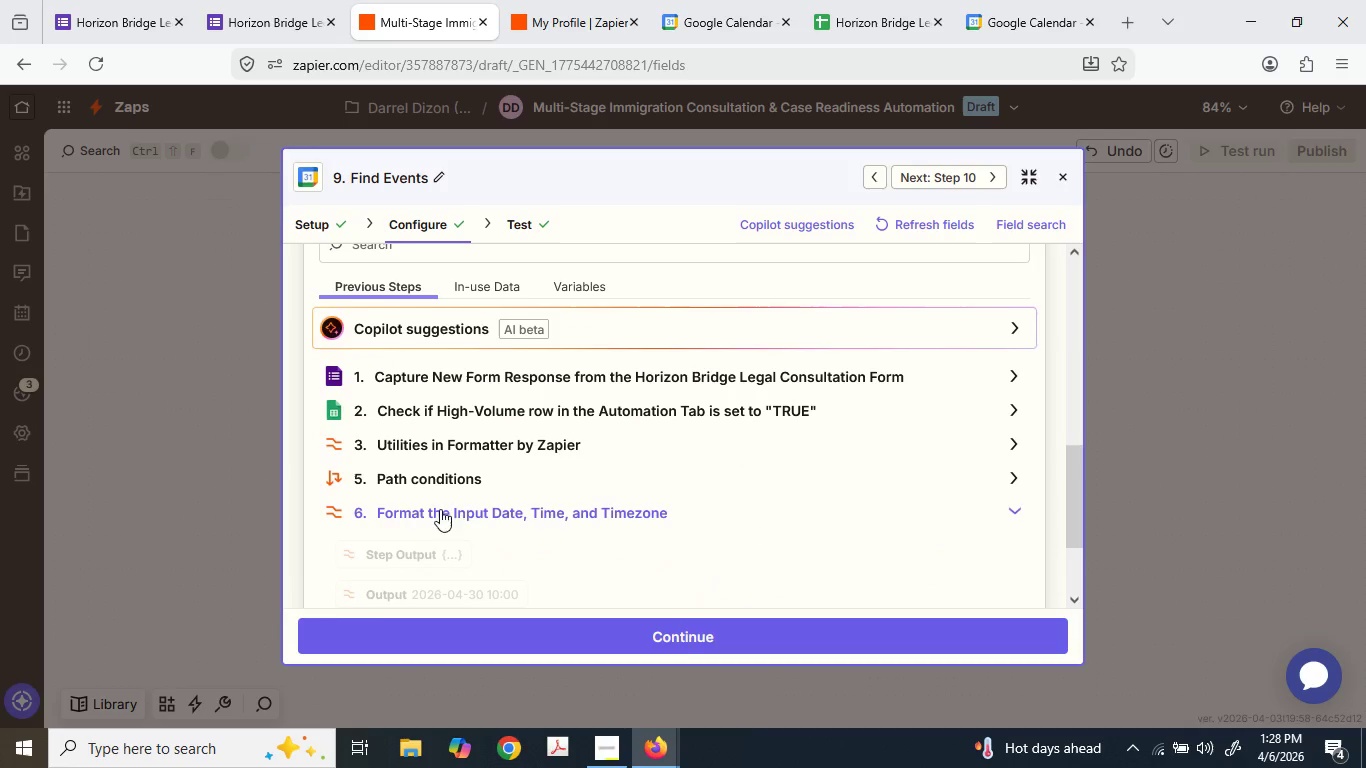 
scroll: coordinate [446, 501], scroll_direction: down, amount: 2.0
 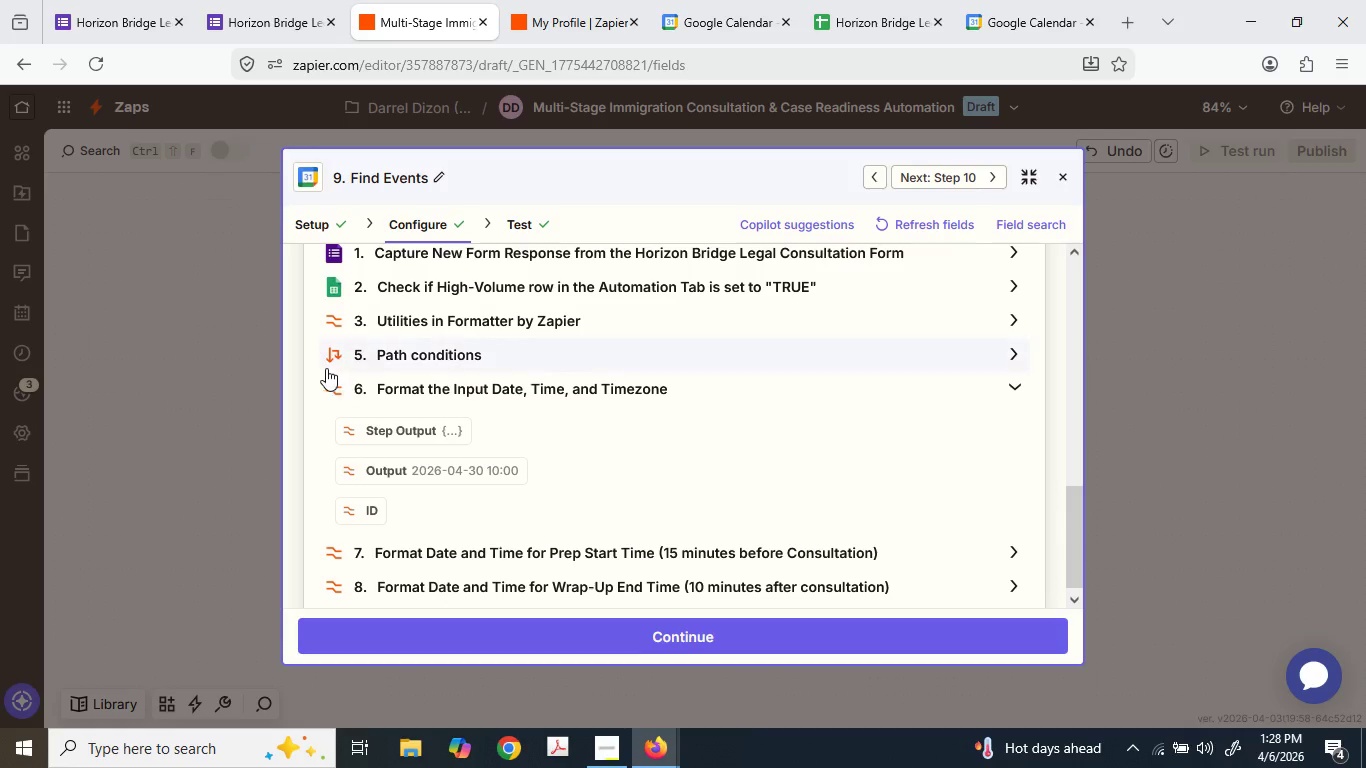 
left_click([298, 350])
 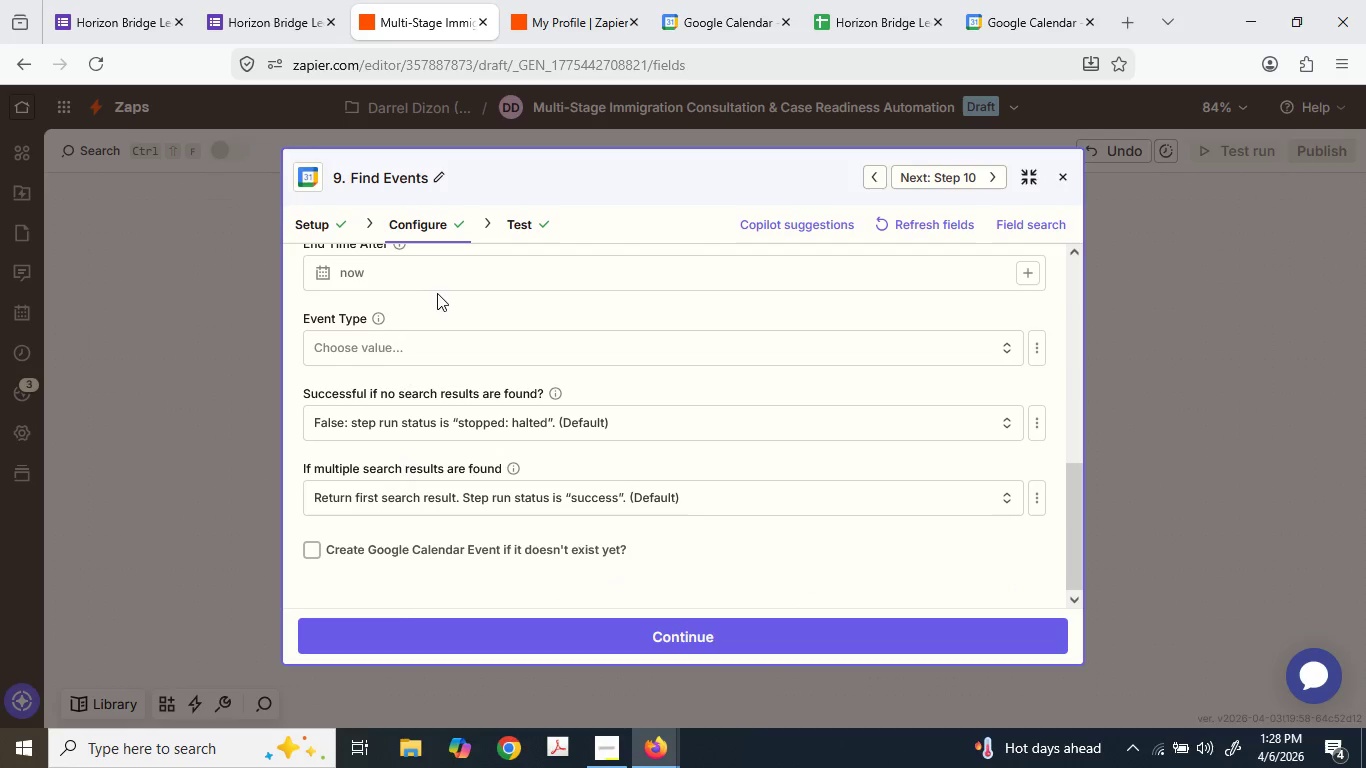 
scroll: coordinate [442, 295], scroll_direction: up, amount: 2.0
 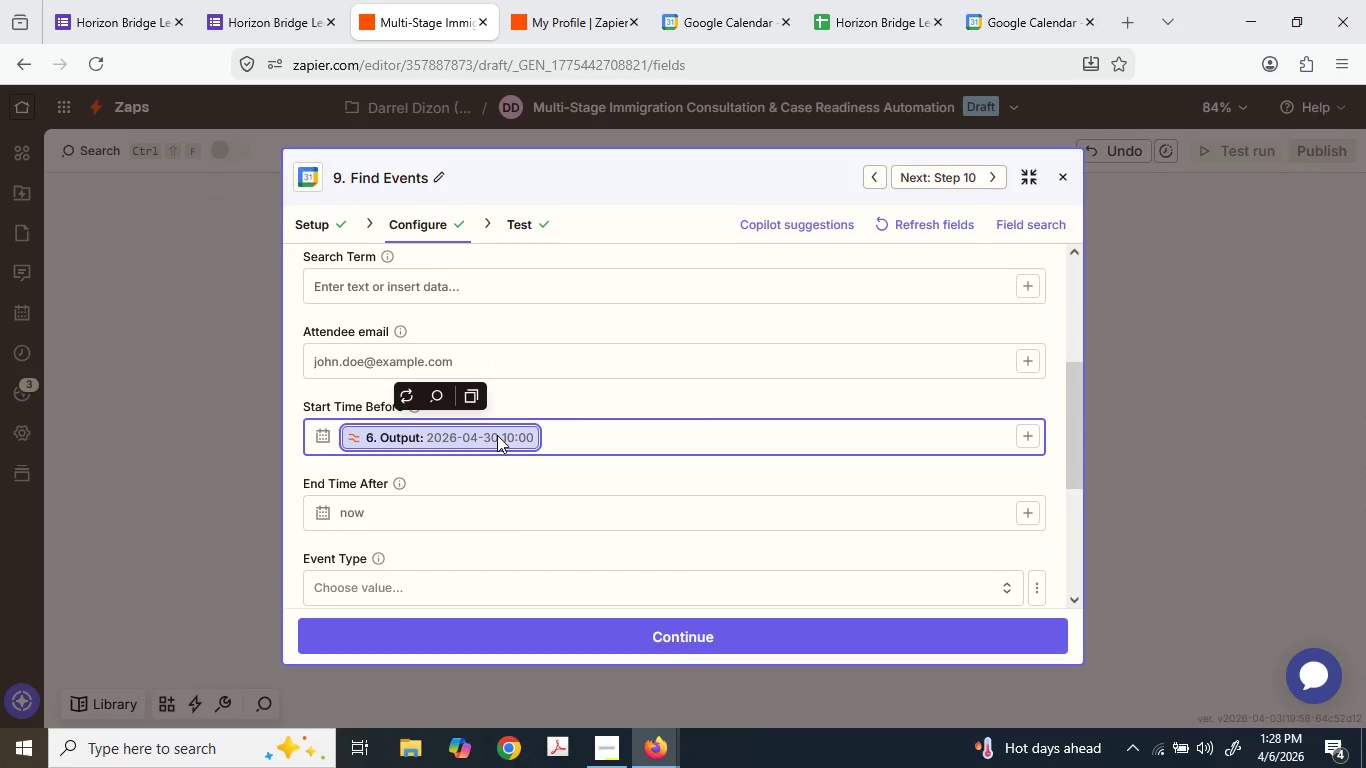 
key(Control+ControlLeft)
 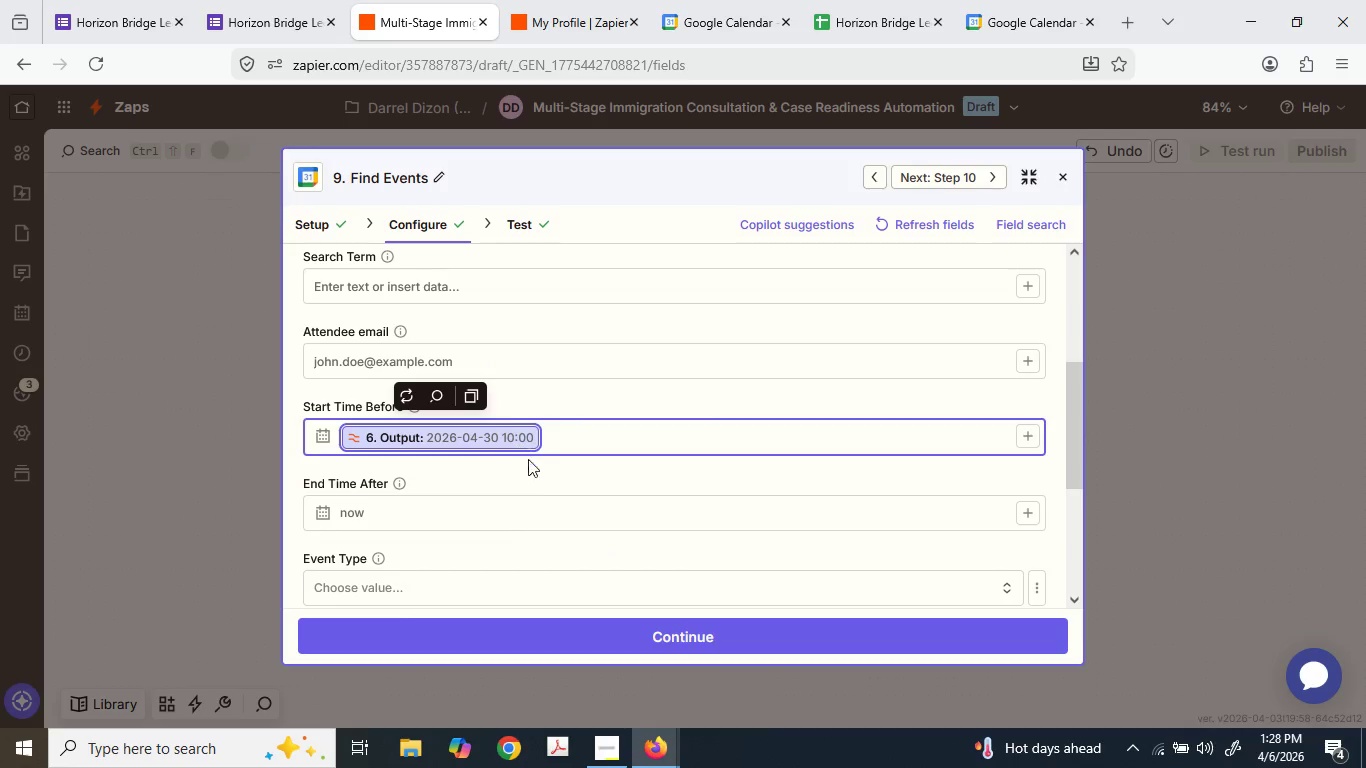 
key(Control+C)
 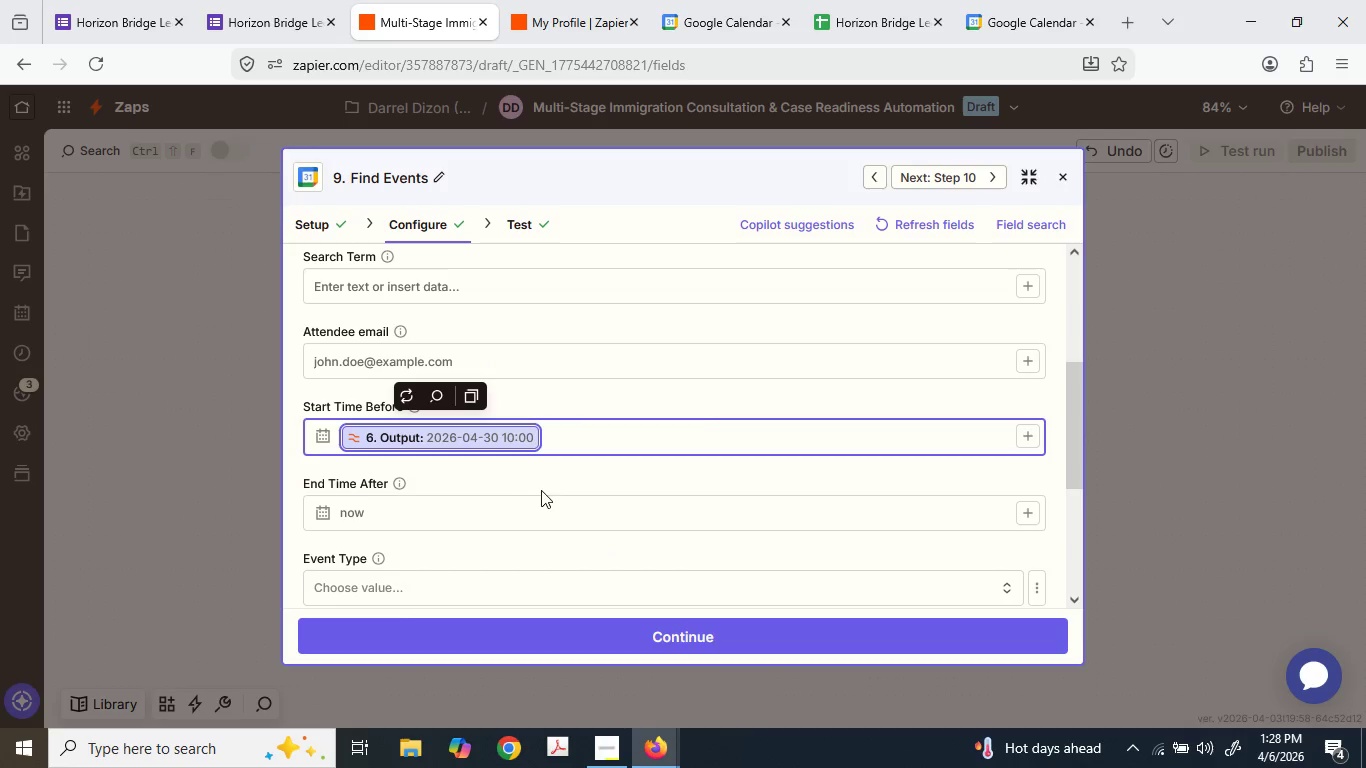 
left_click([544, 497])
 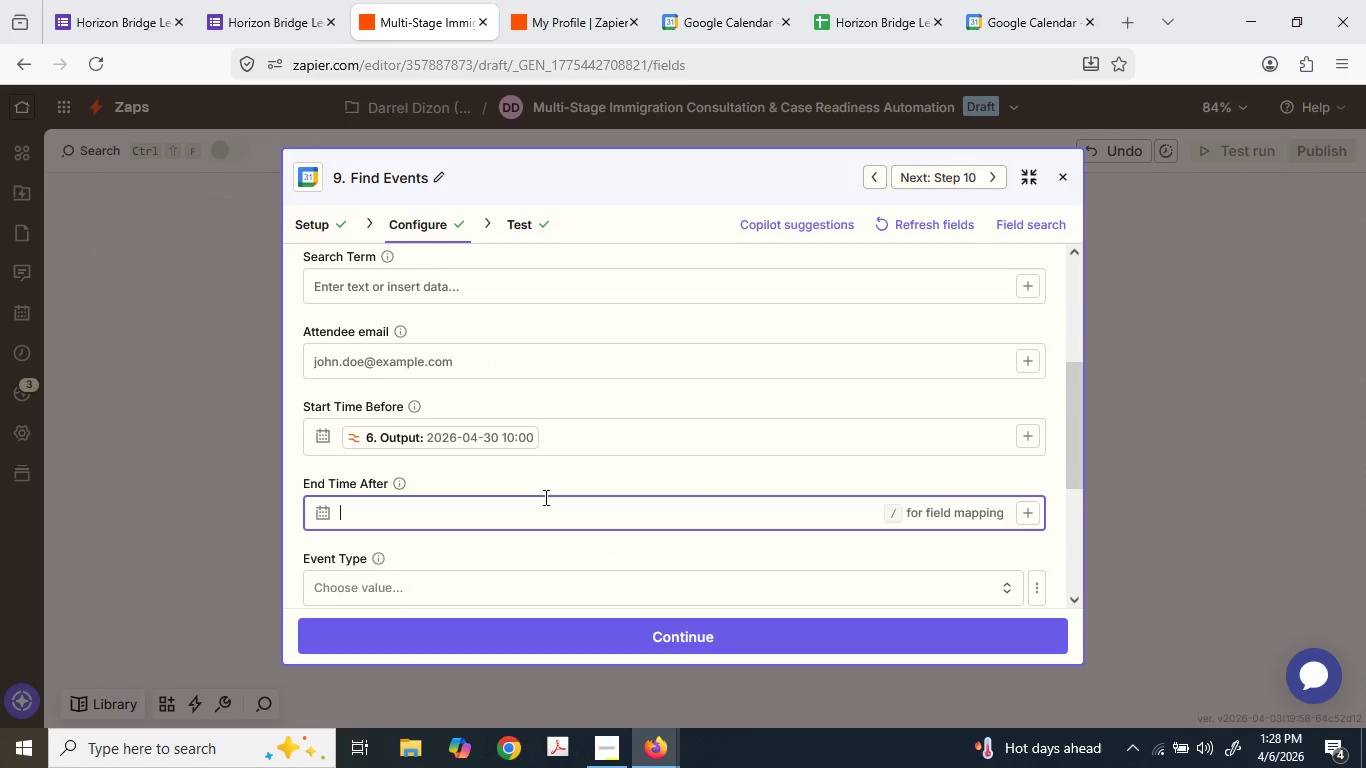 
key(Control+ControlLeft)
 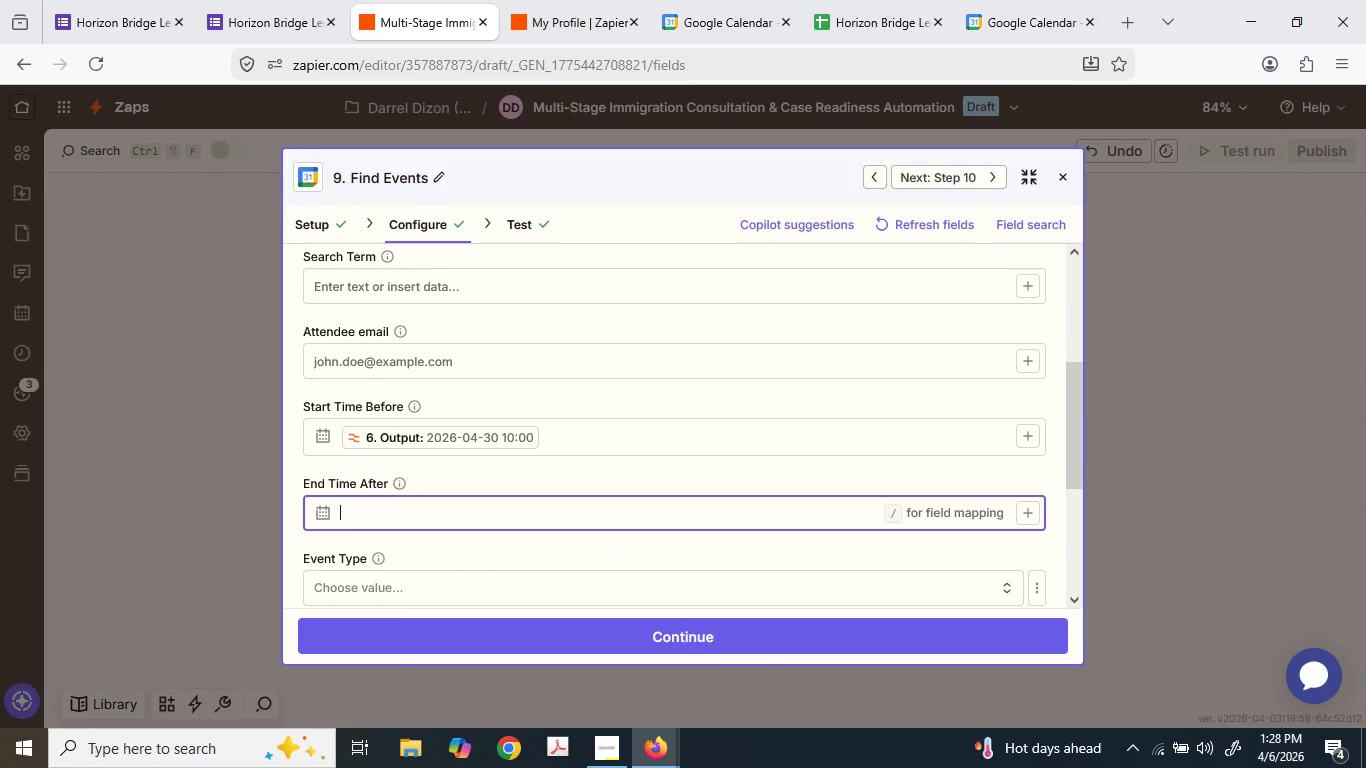 
key(Control+V)
 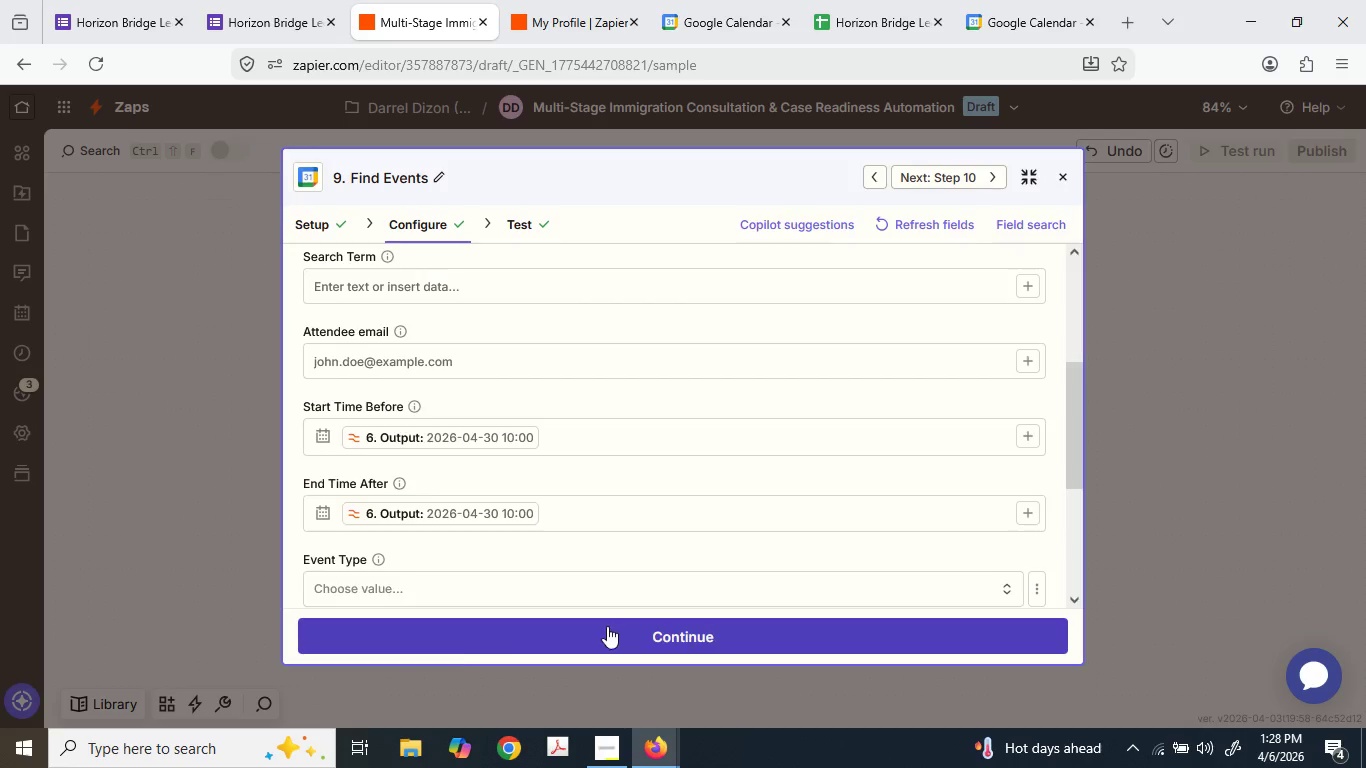 
left_click([593, 627])
 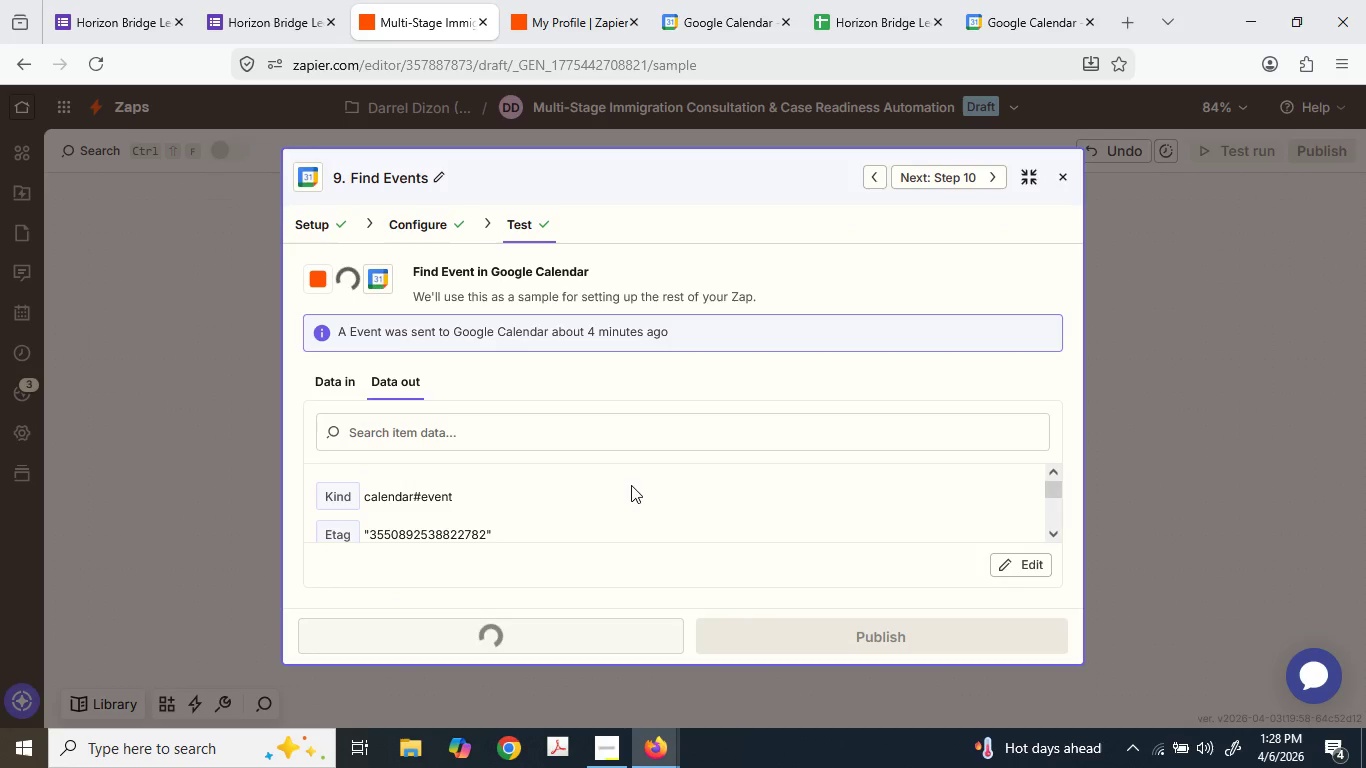 
scroll: coordinate [633, 481], scroll_direction: down, amount: 2.0
 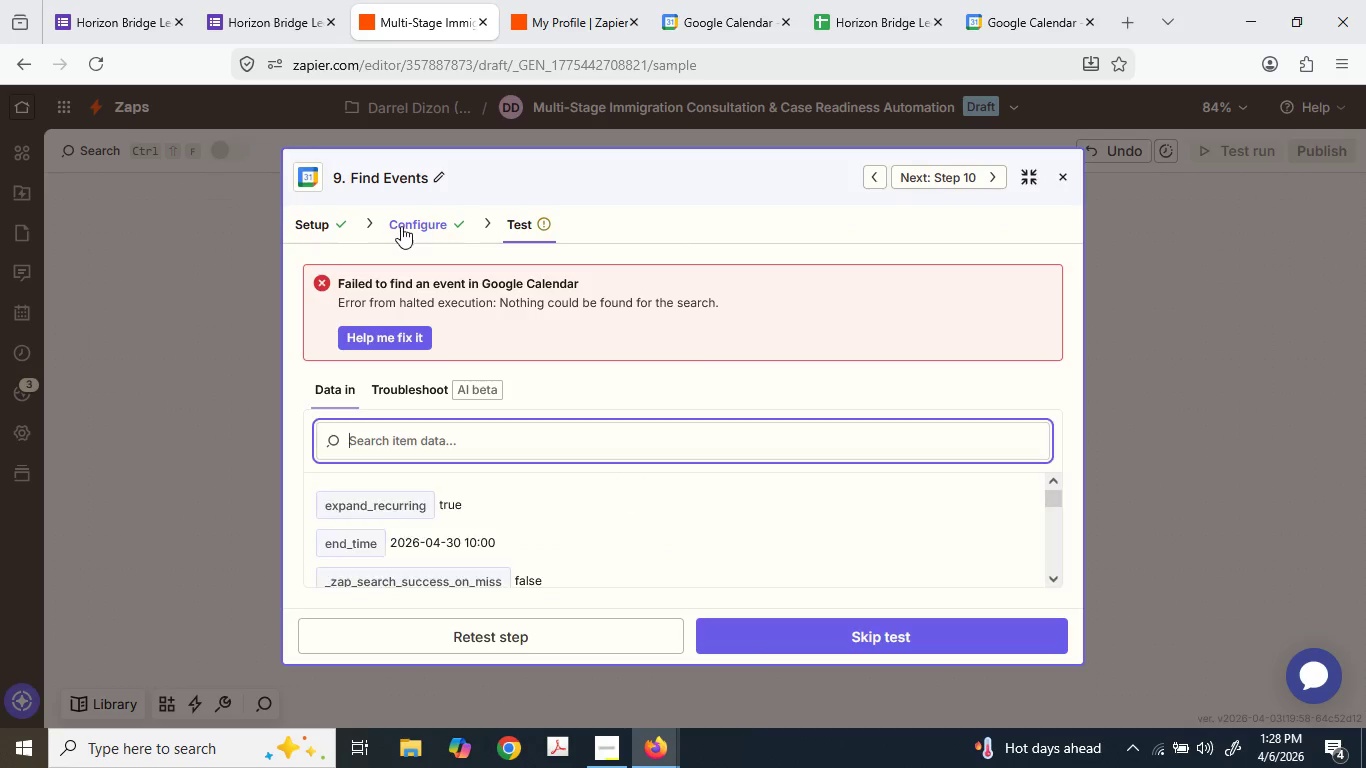 
left_click([407, 224])
 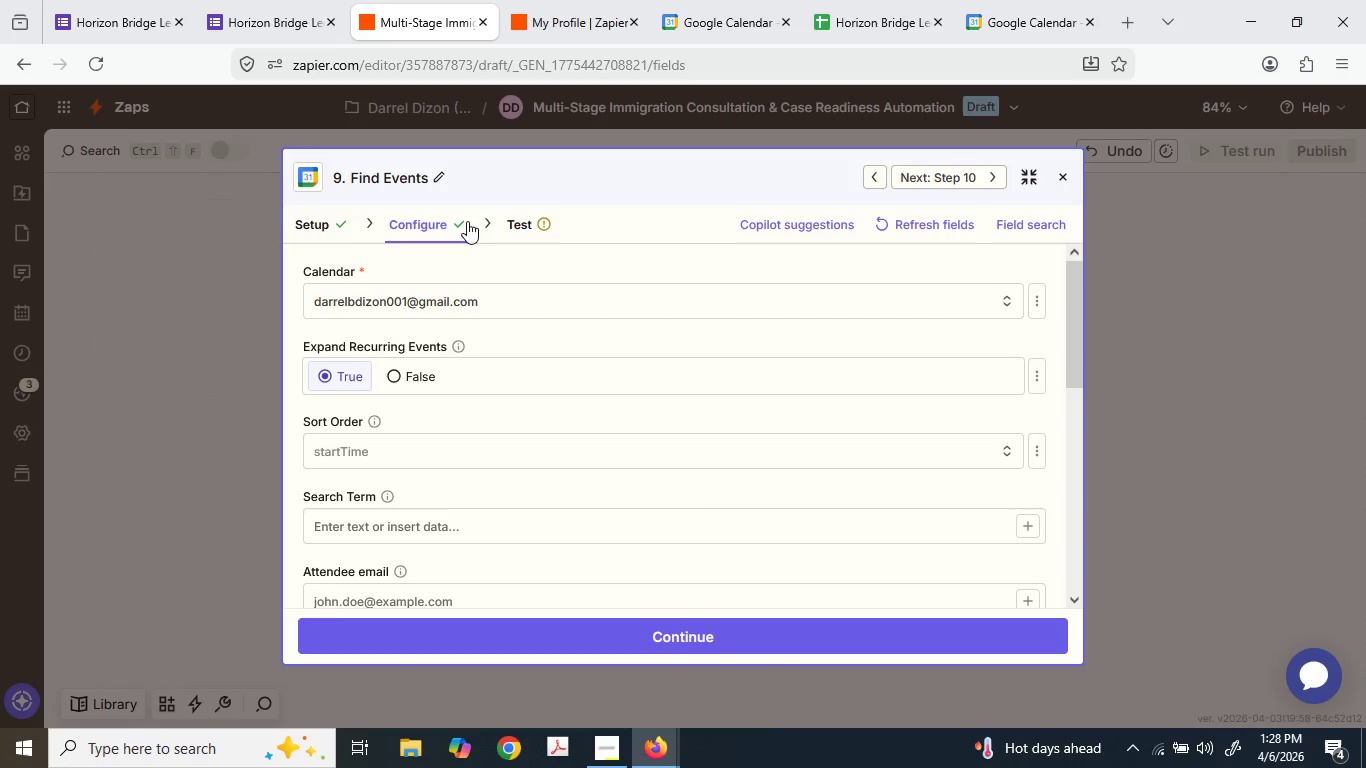 
double_click([515, 223])
 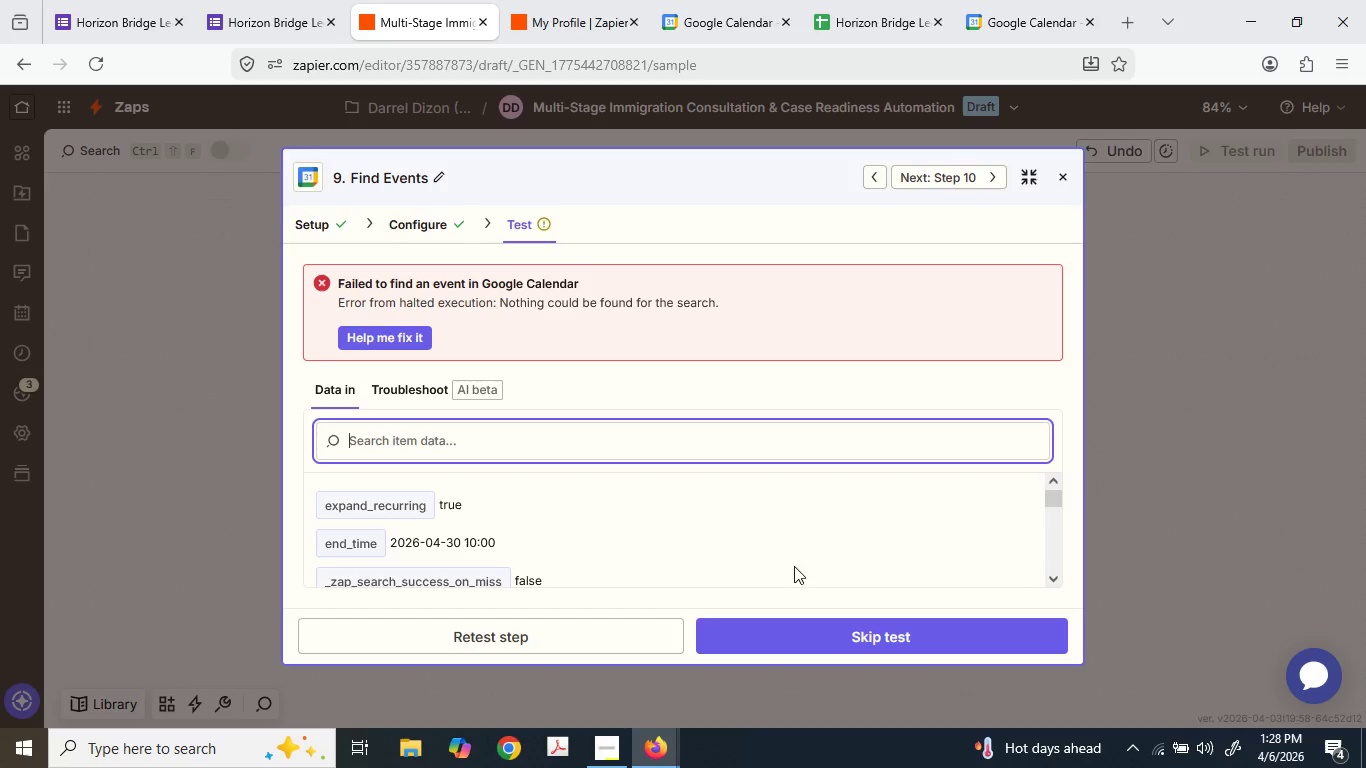 
scroll: coordinate [791, 531], scroll_direction: none, amount: 0.0
 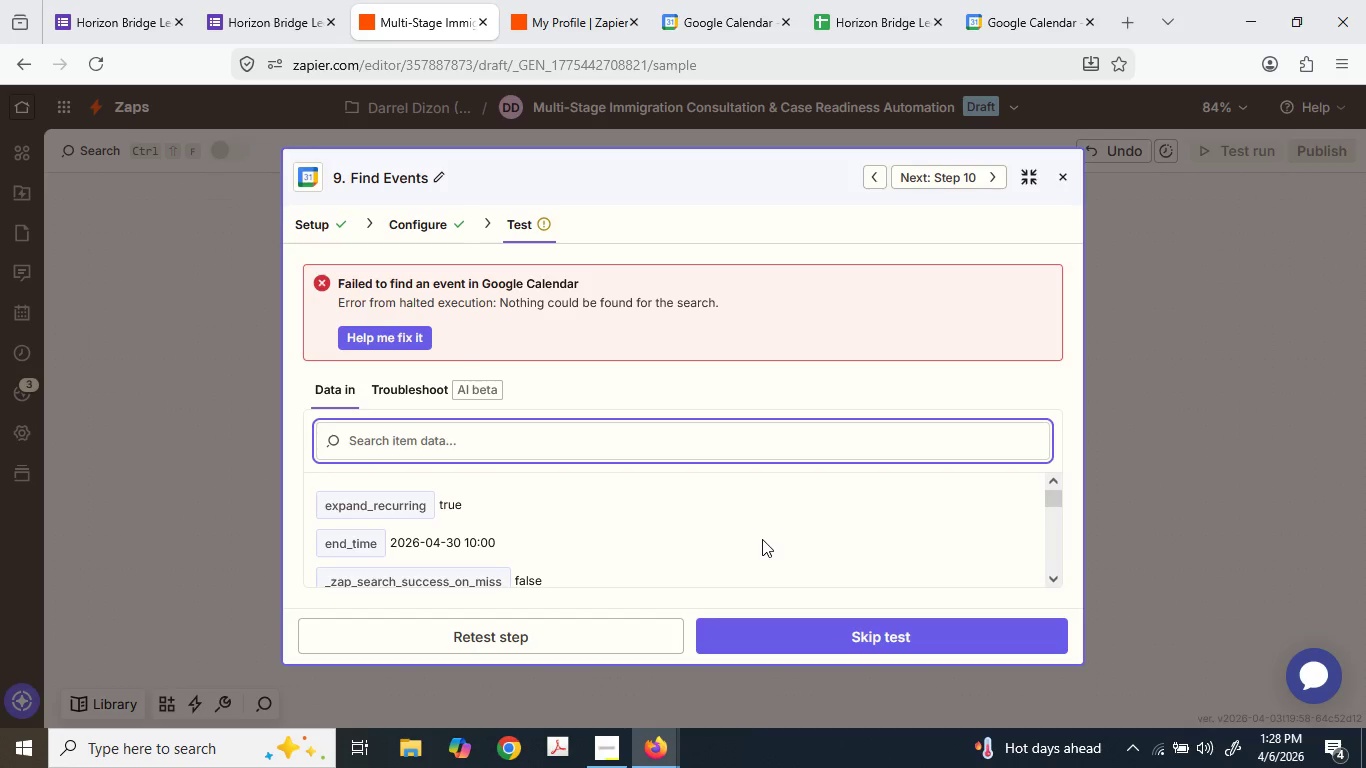 
scroll: coordinate [764, 532], scroll_direction: down, amount: 2.0
 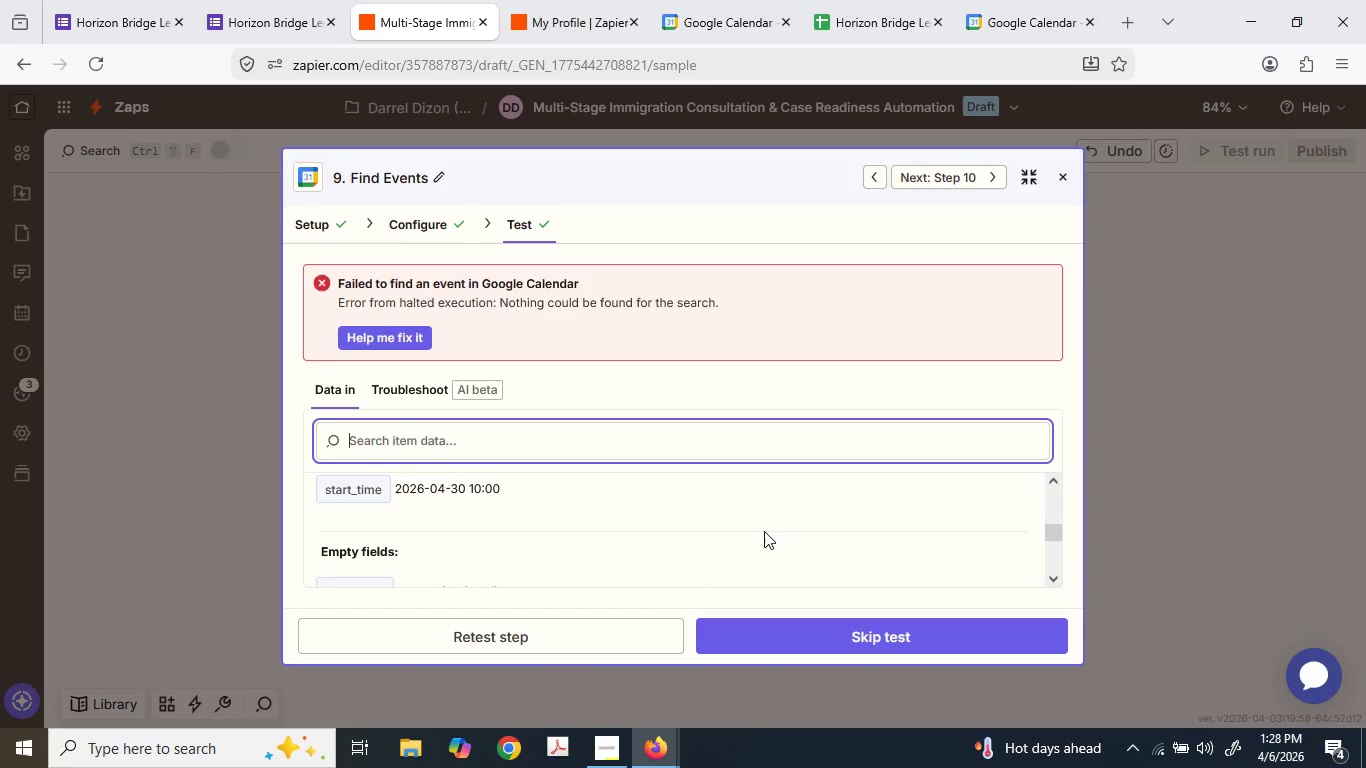 
scroll: coordinate [764, 531], scroll_direction: none, amount: 0.0
 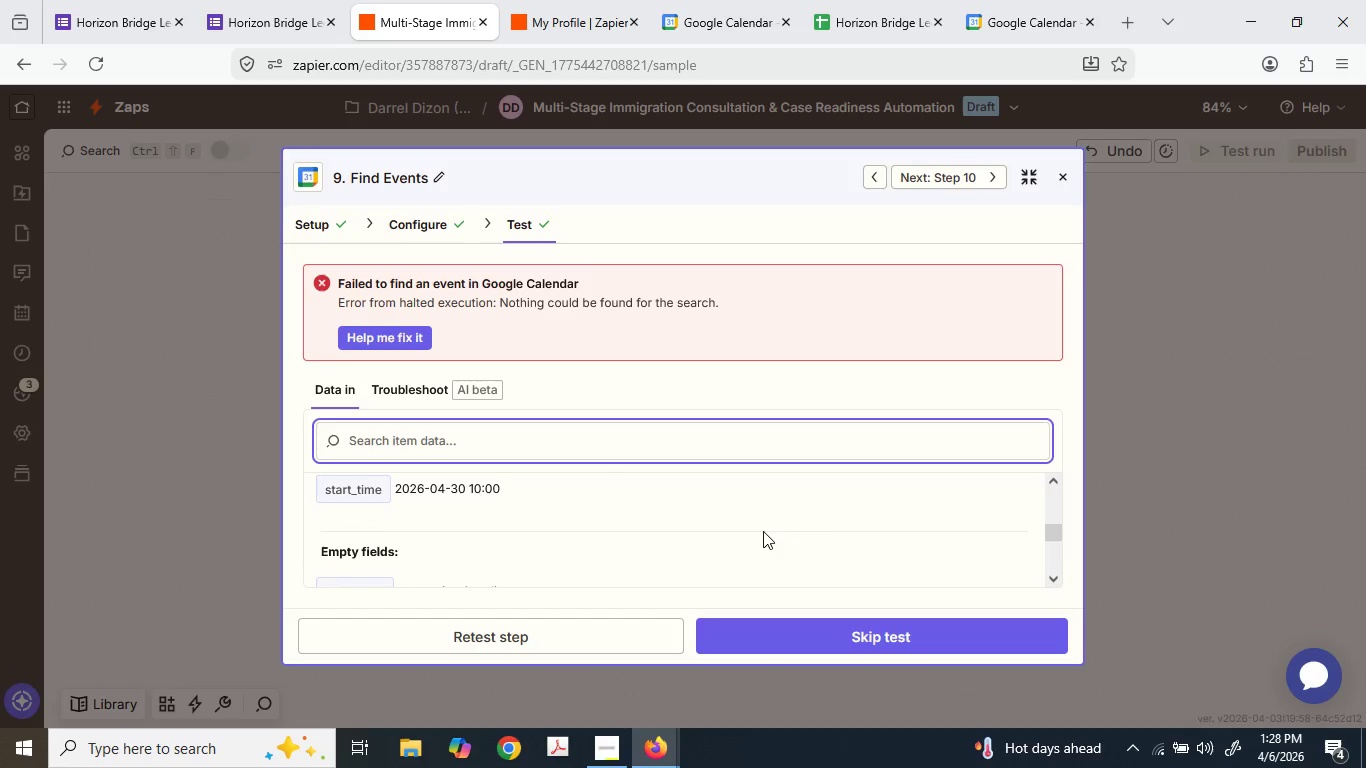 
scroll: coordinate [758, 528], scroll_direction: up, amount: 2.0
 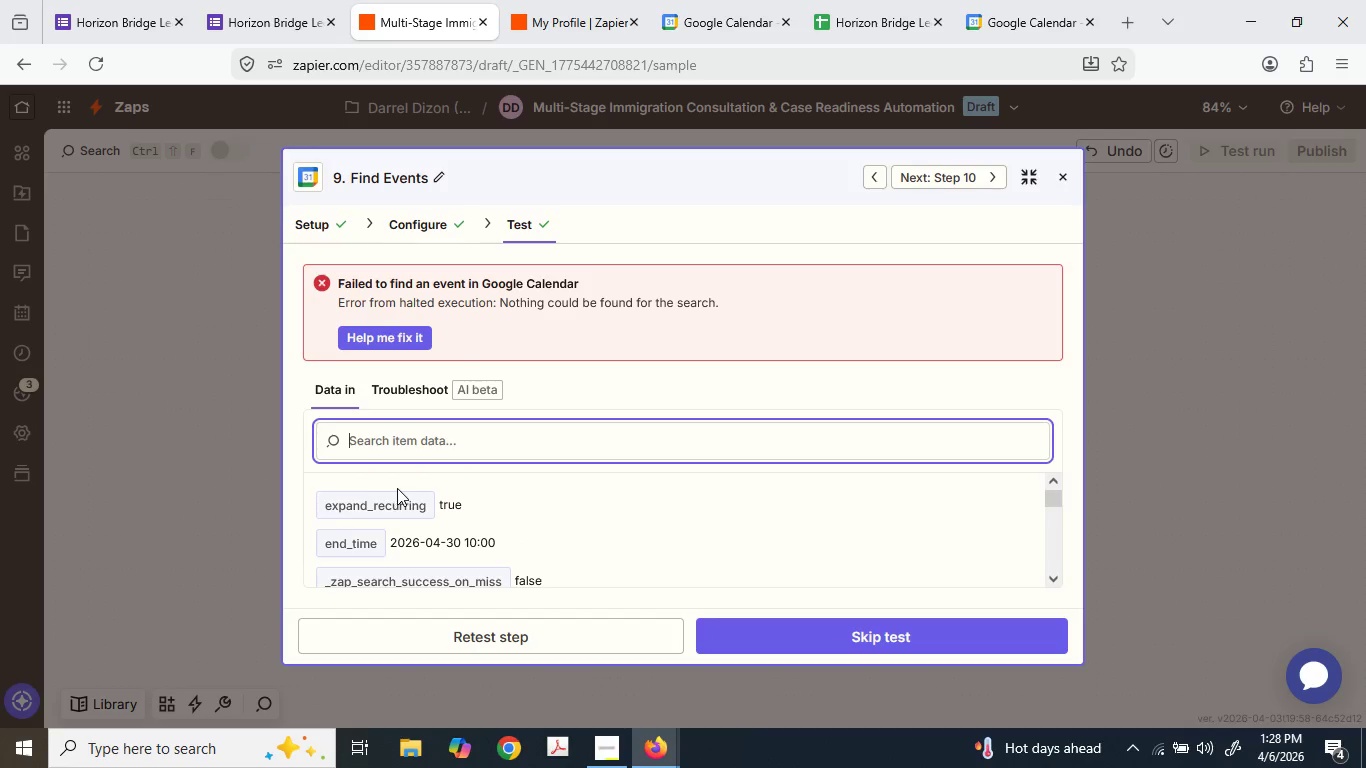 
scroll: coordinate [702, 533], scroll_direction: down, amount: 2.0
 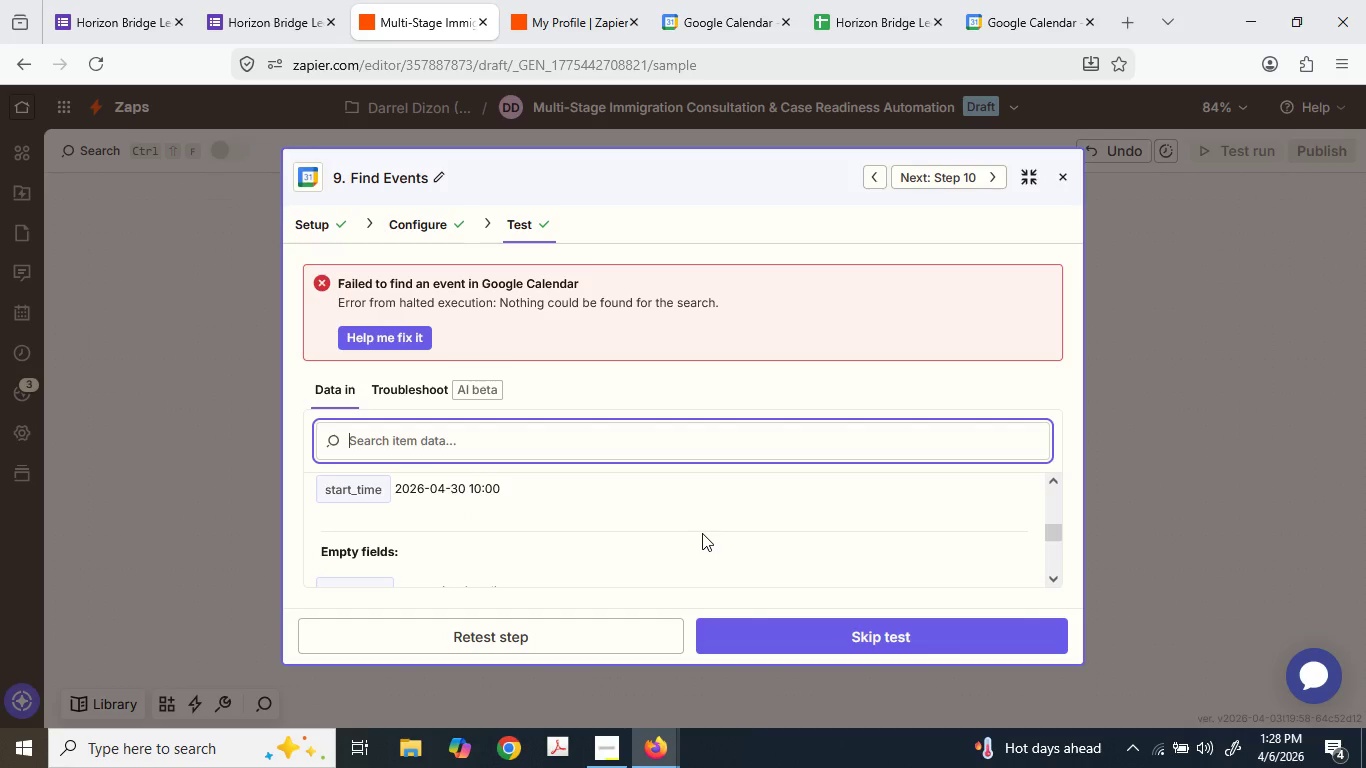 
scroll: coordinate [702, 532], scroll_direction: up, amount: 4.0
 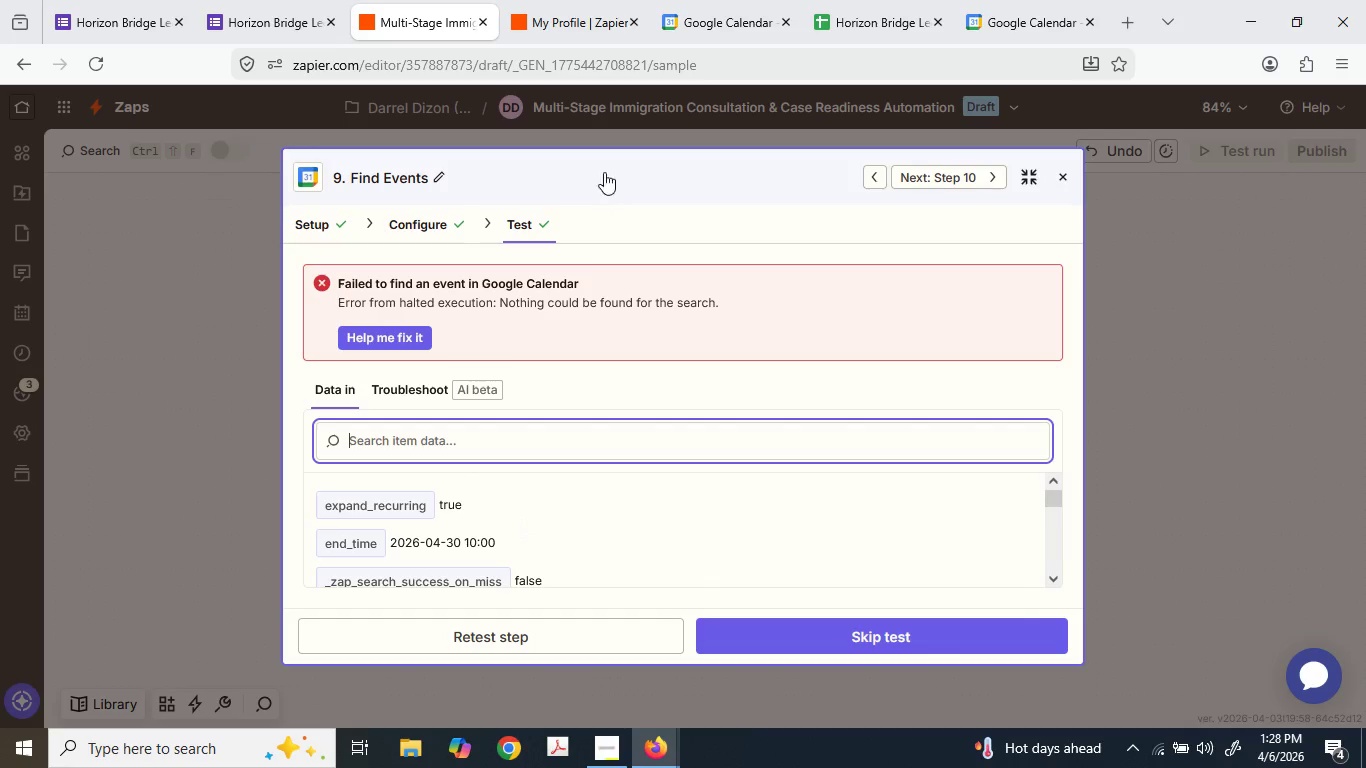 
left_click([433, 215])
 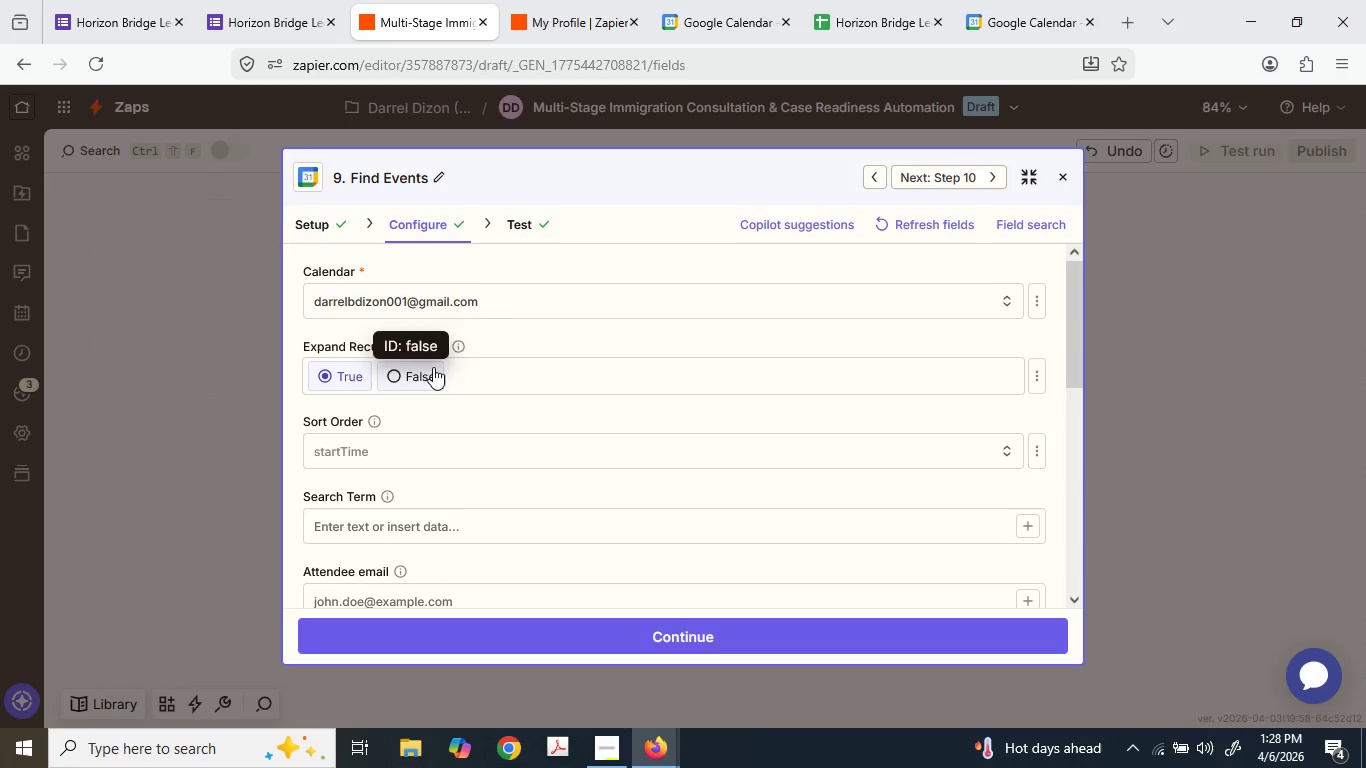 
left_click([240, 312])
 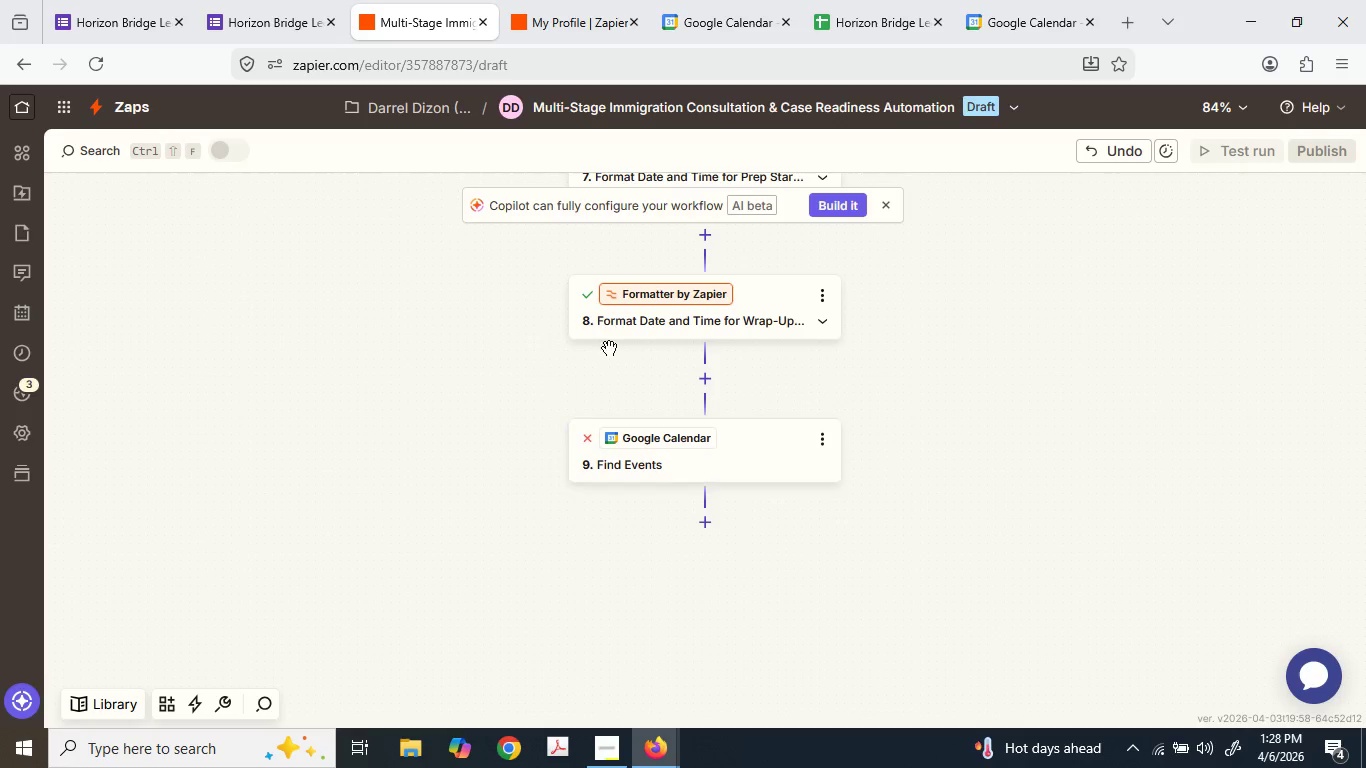 
scroll: coordinate [641, 356], scroll_direction: up, amount: 2.0
 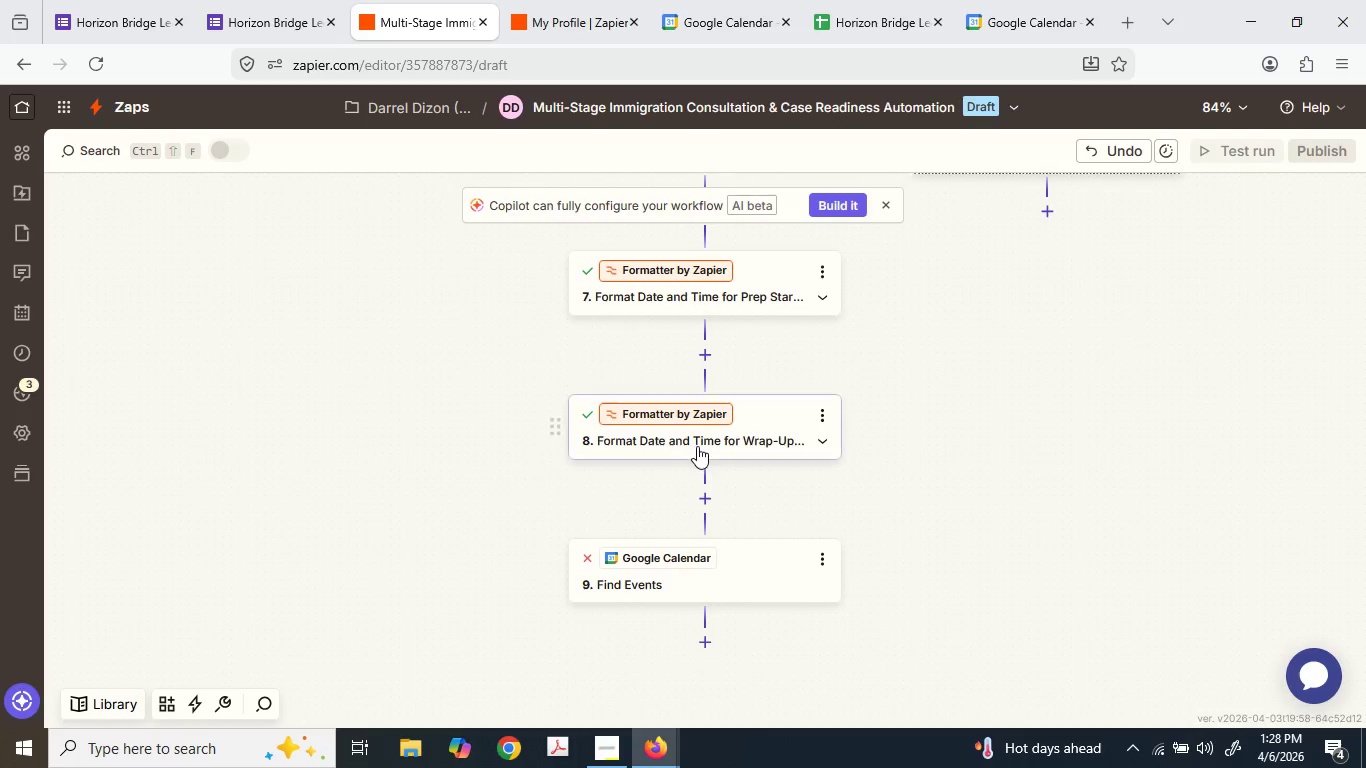 
left_click([699, 446])
 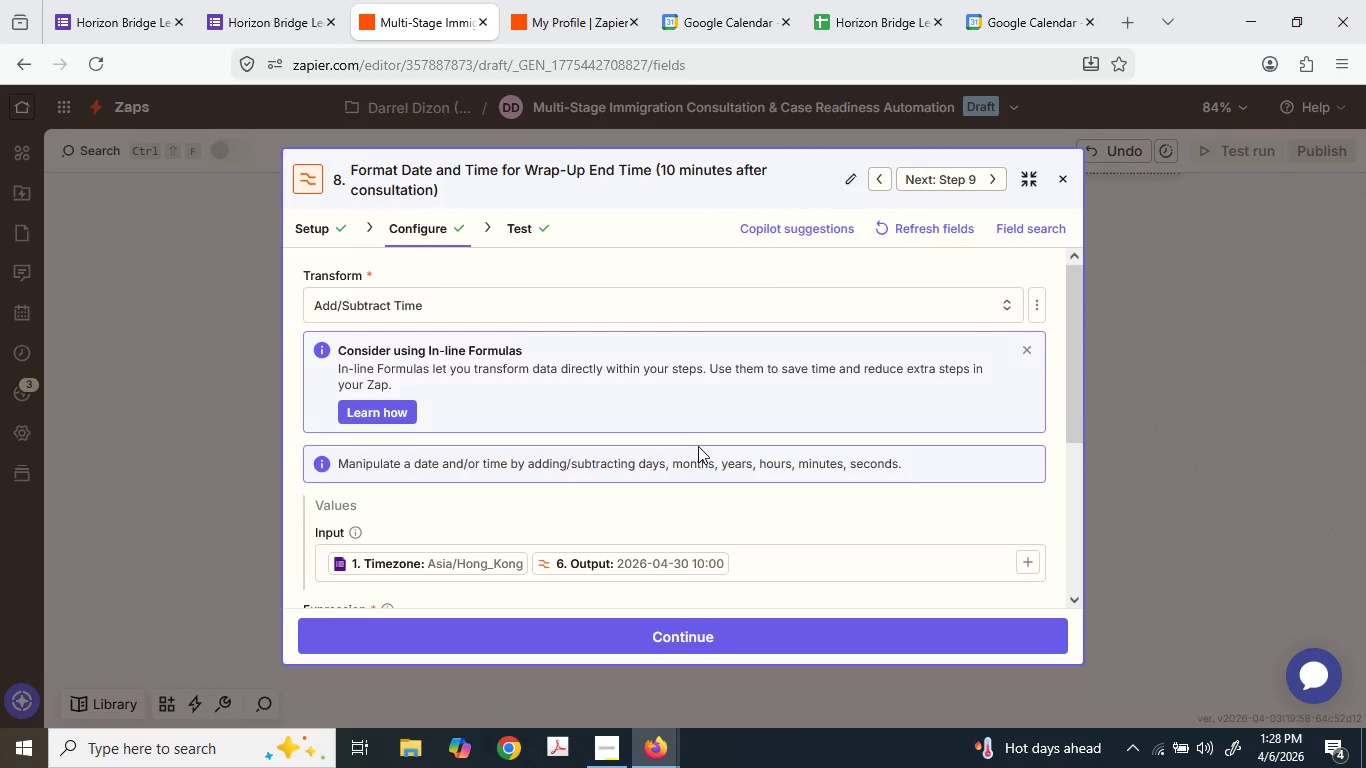 
scroll: coordinate [698, 446], scroll_direction: down, amount: 3.0
 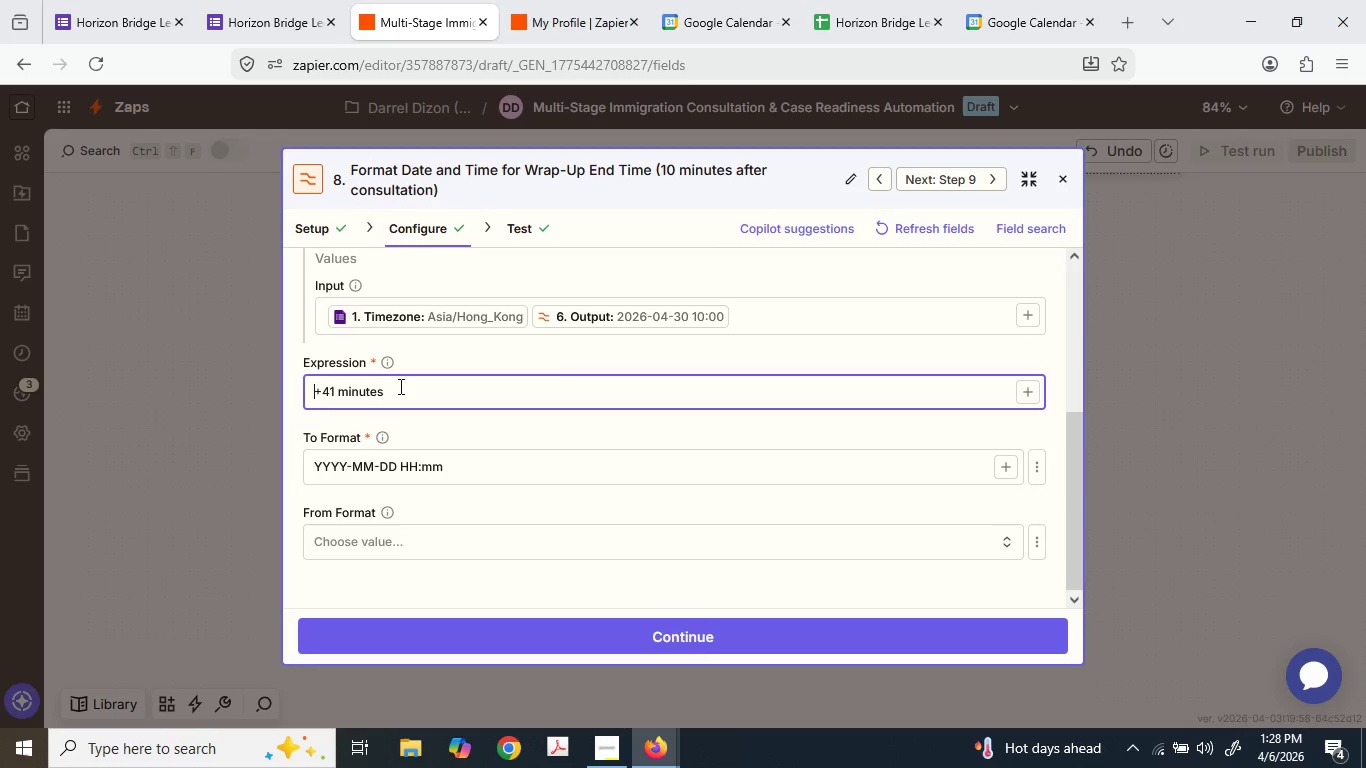 
left_click_drag(start_coordinate=[322, 387], to_coordinate=[335, 388])
 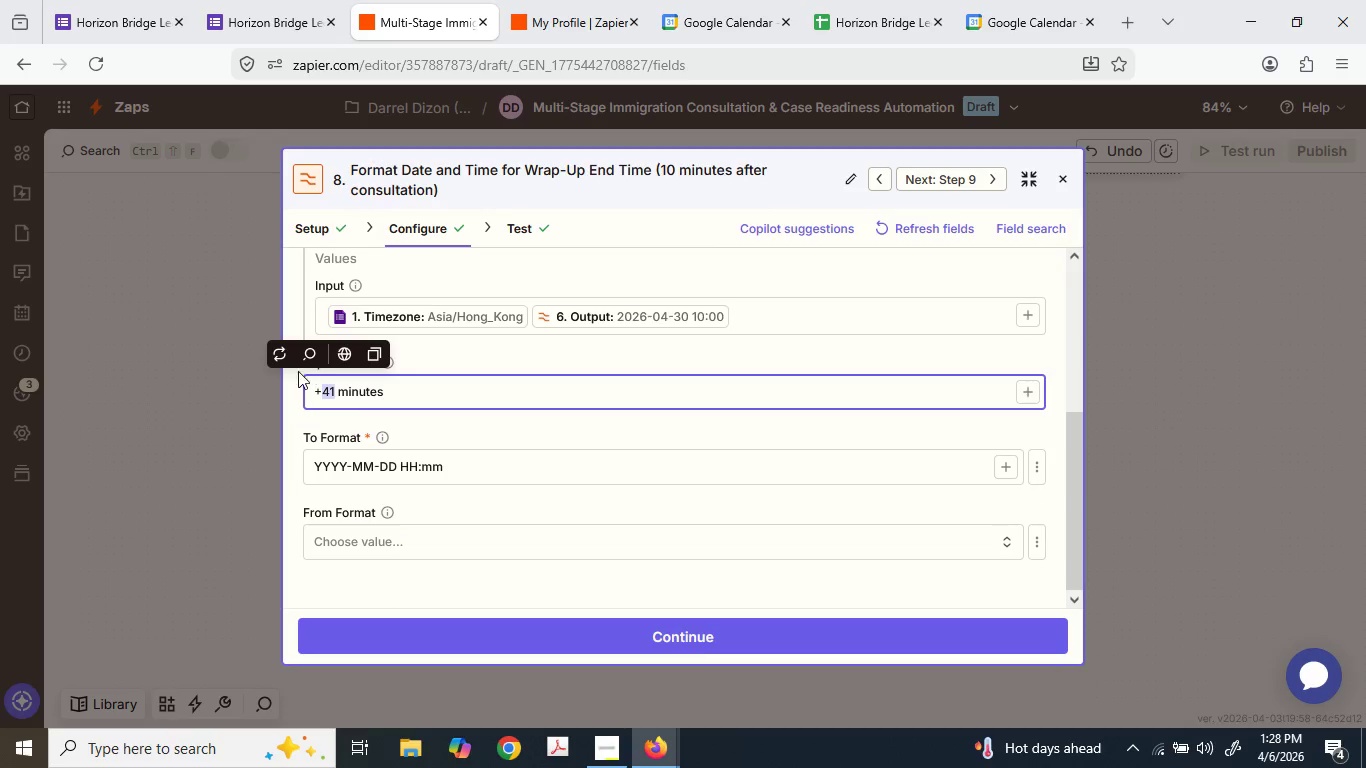 
key(Numpad3)
 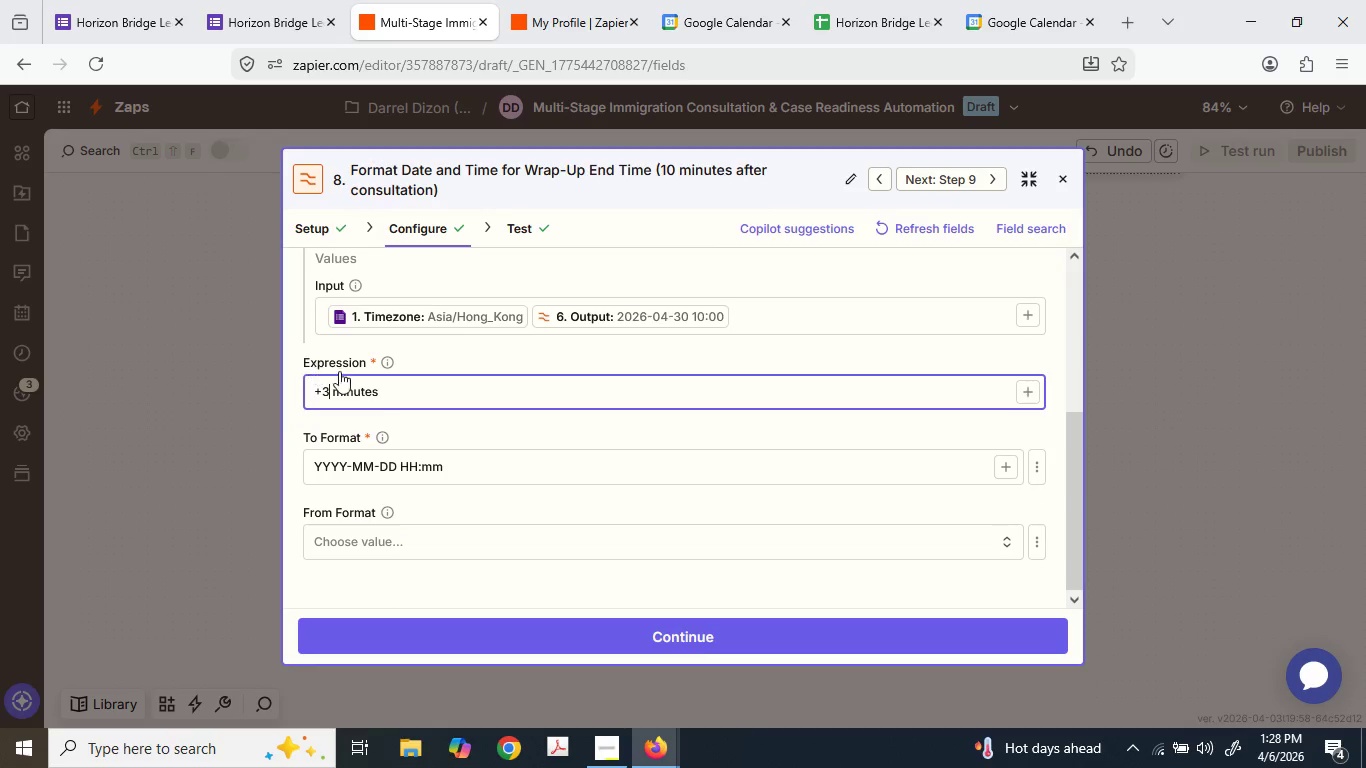 
key(Numpad9)
 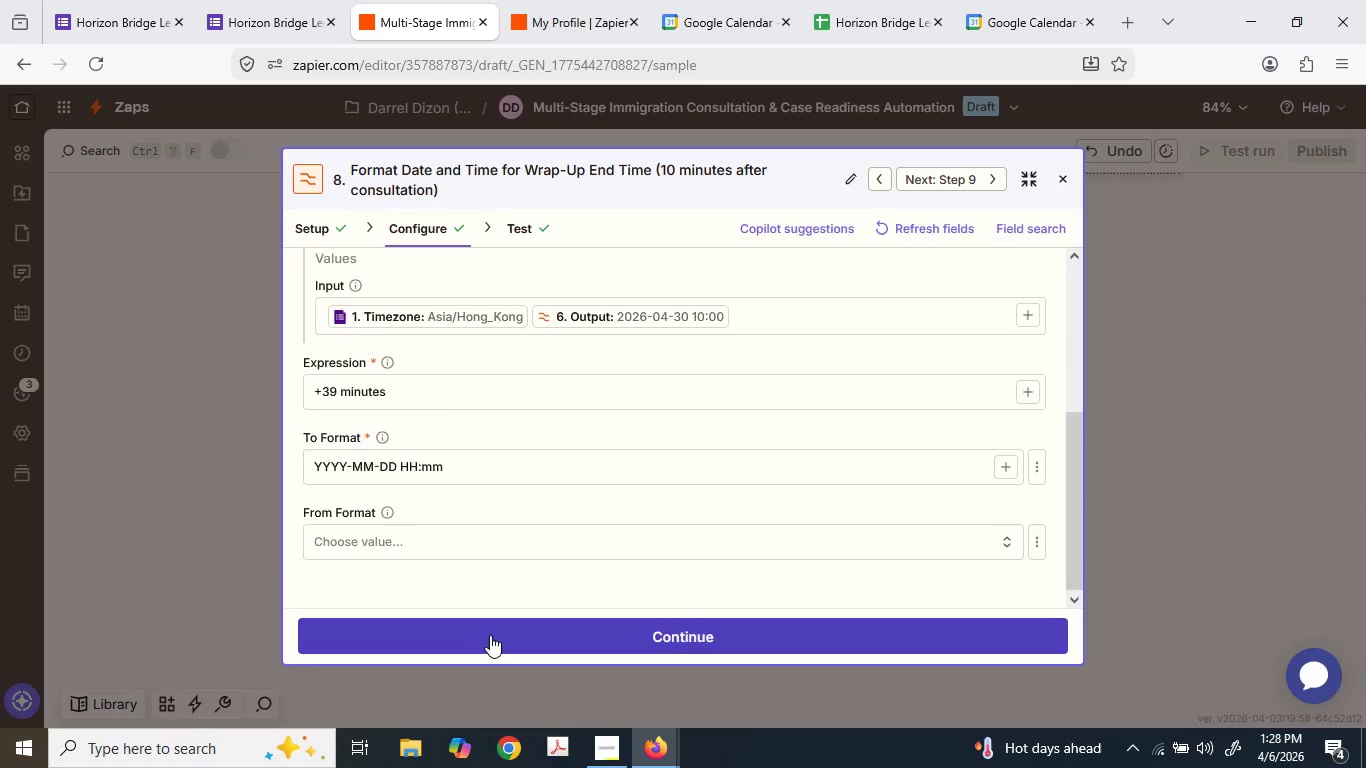 
left_click([490, 635])
 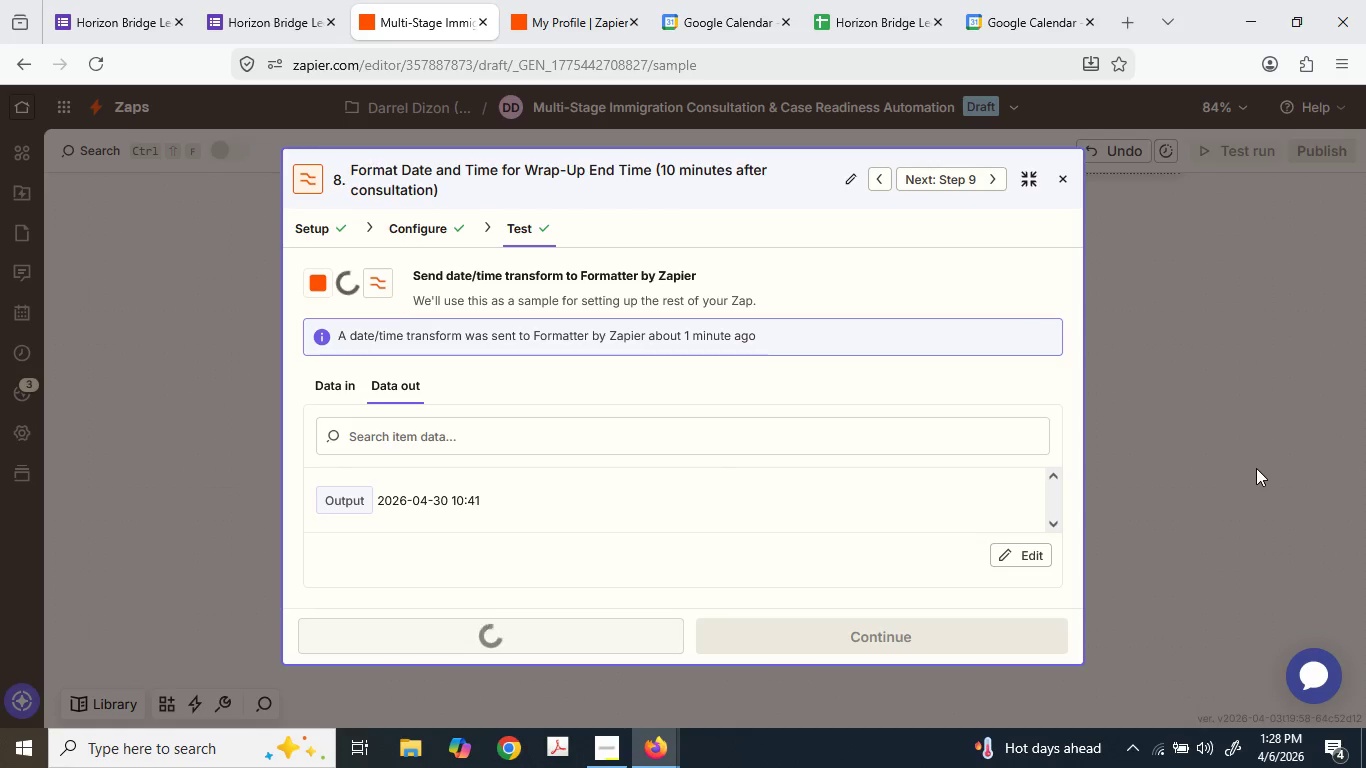 
left_click([1256, 467])
 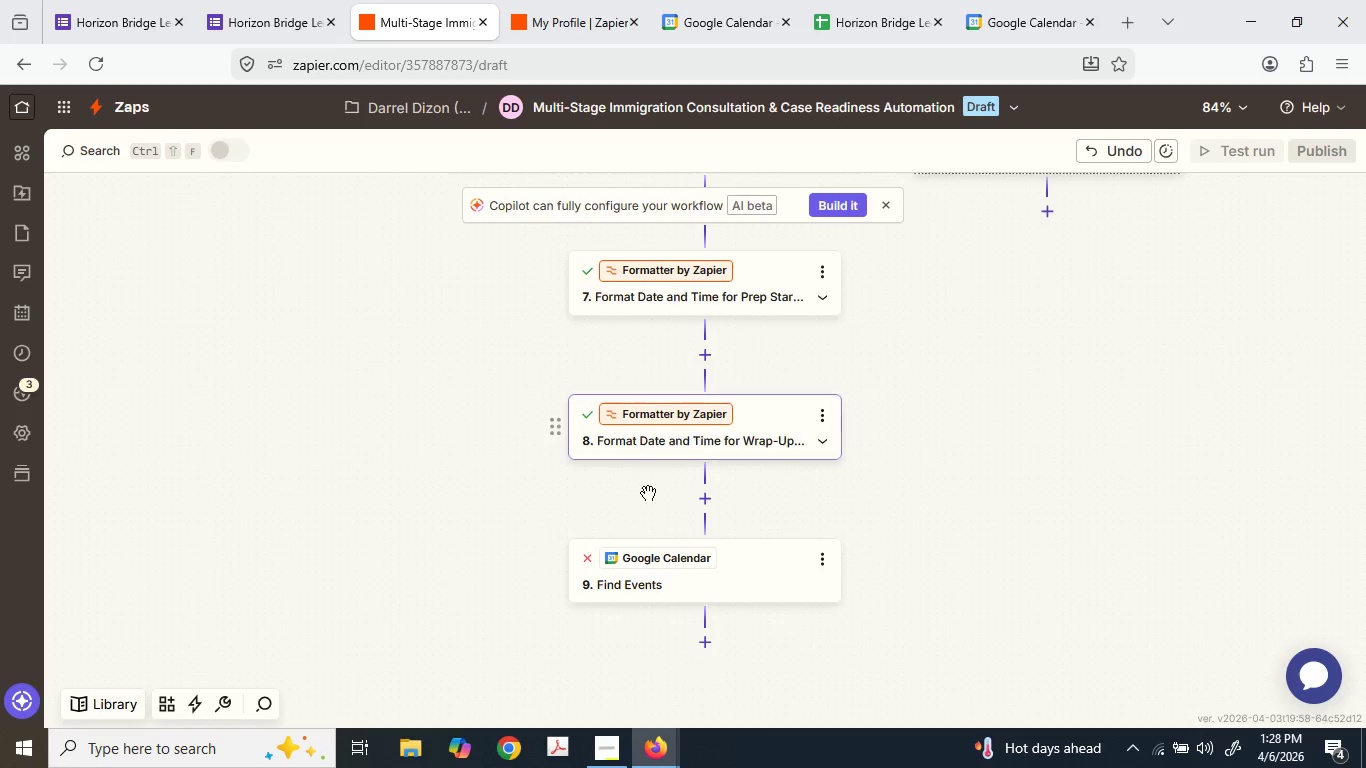 
left_click([650, 566])
 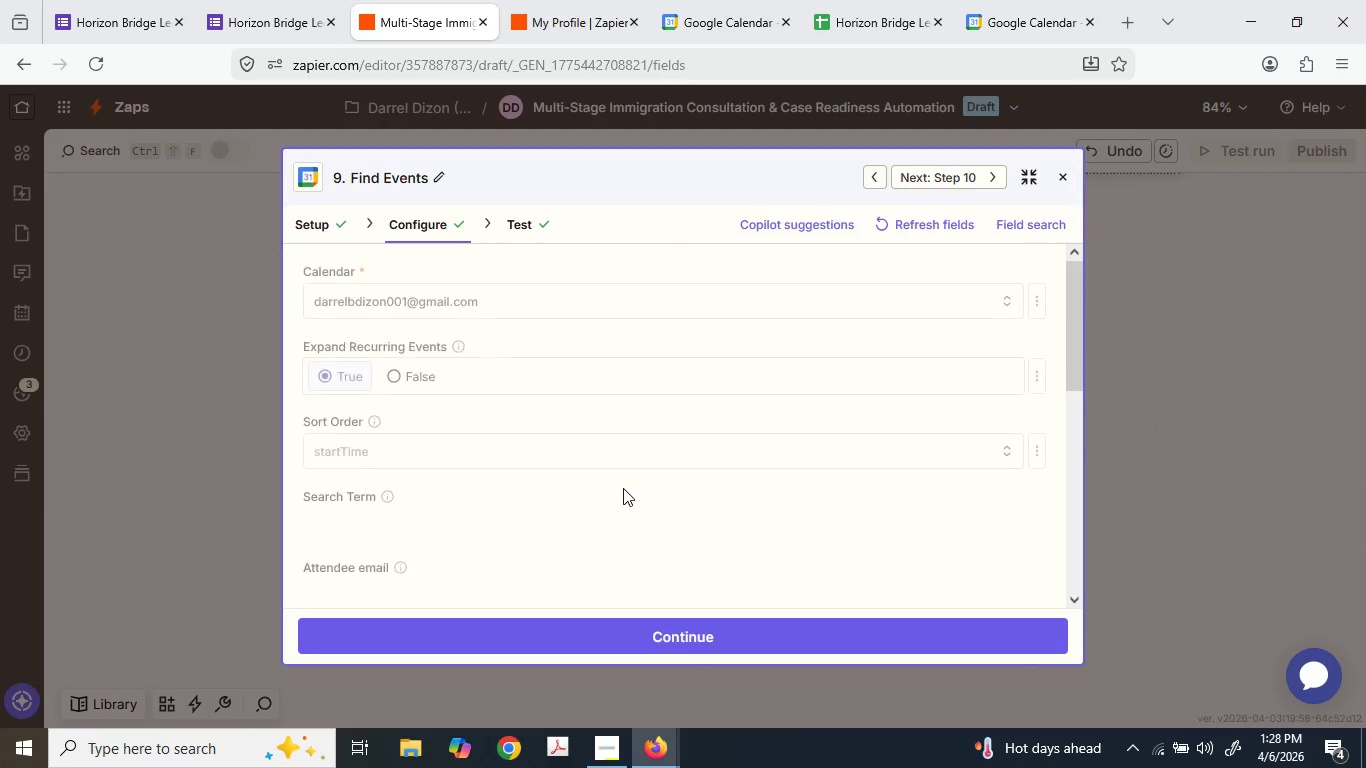 
scroll: coordinate [622, 488], scroll_direction: down, amount: 2.0
 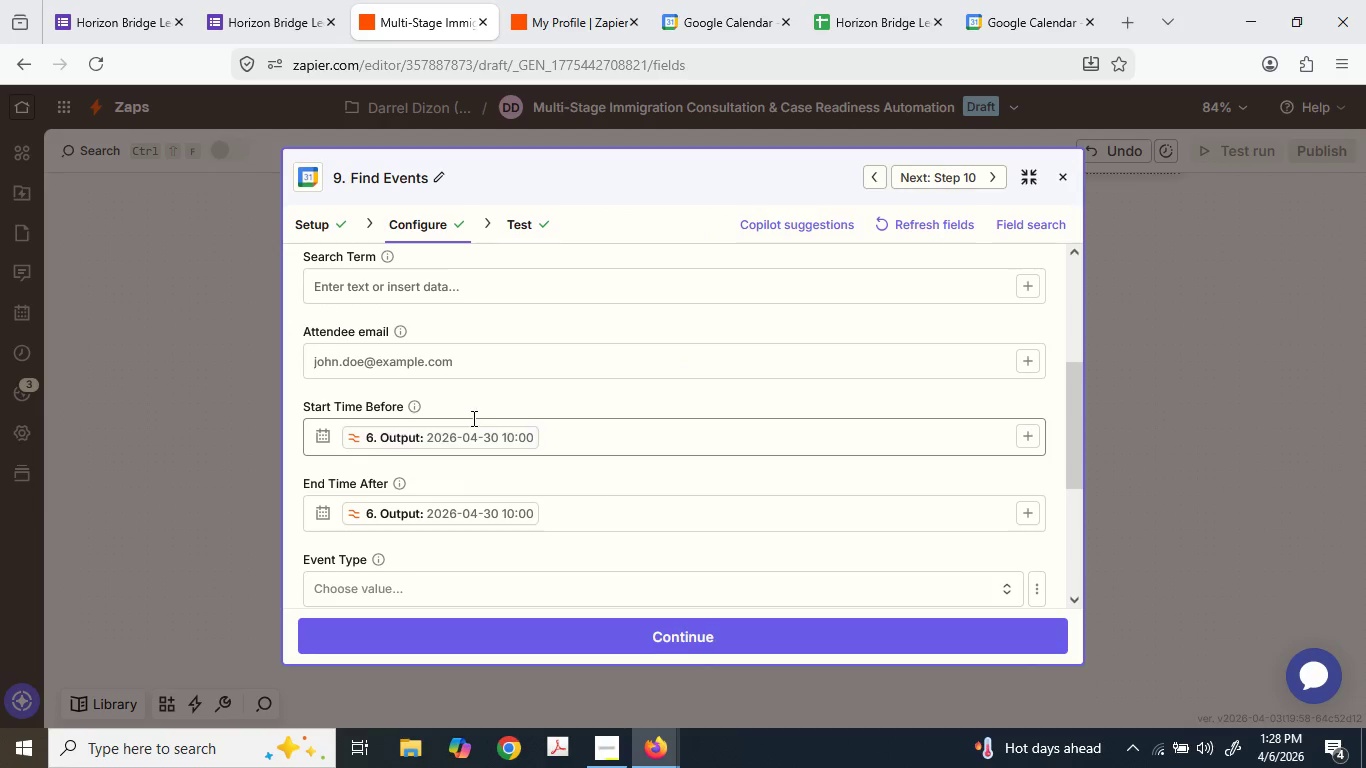 
double_click([464, 443])
 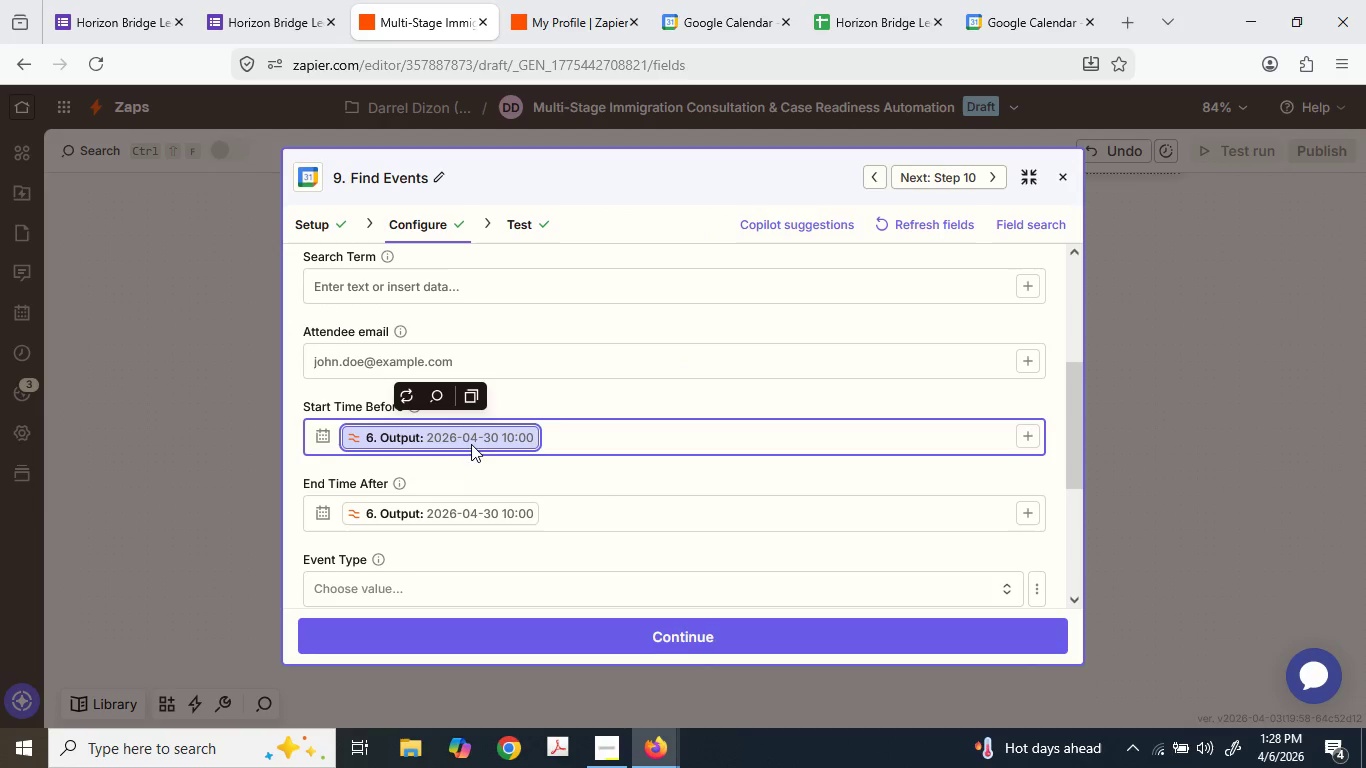 
key(Backspace)
 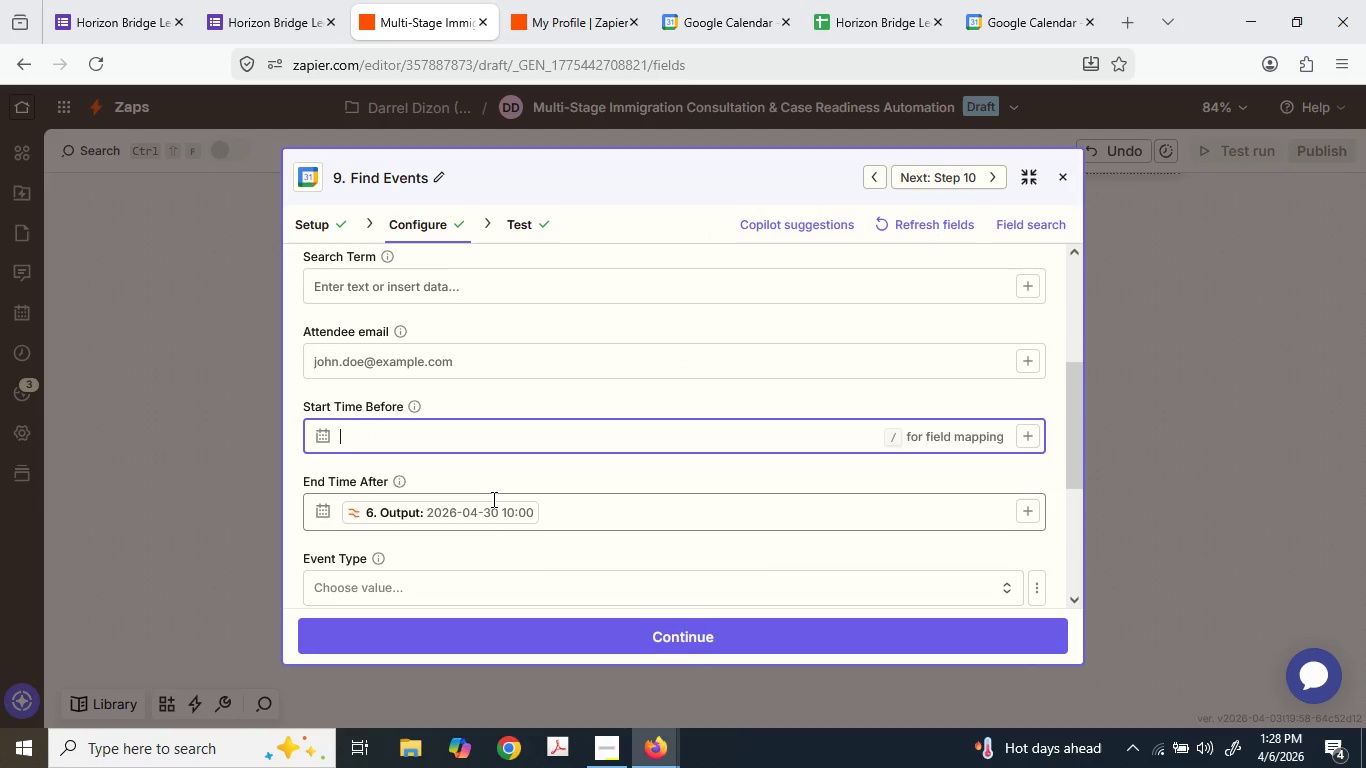 
double_click([490, 520])
 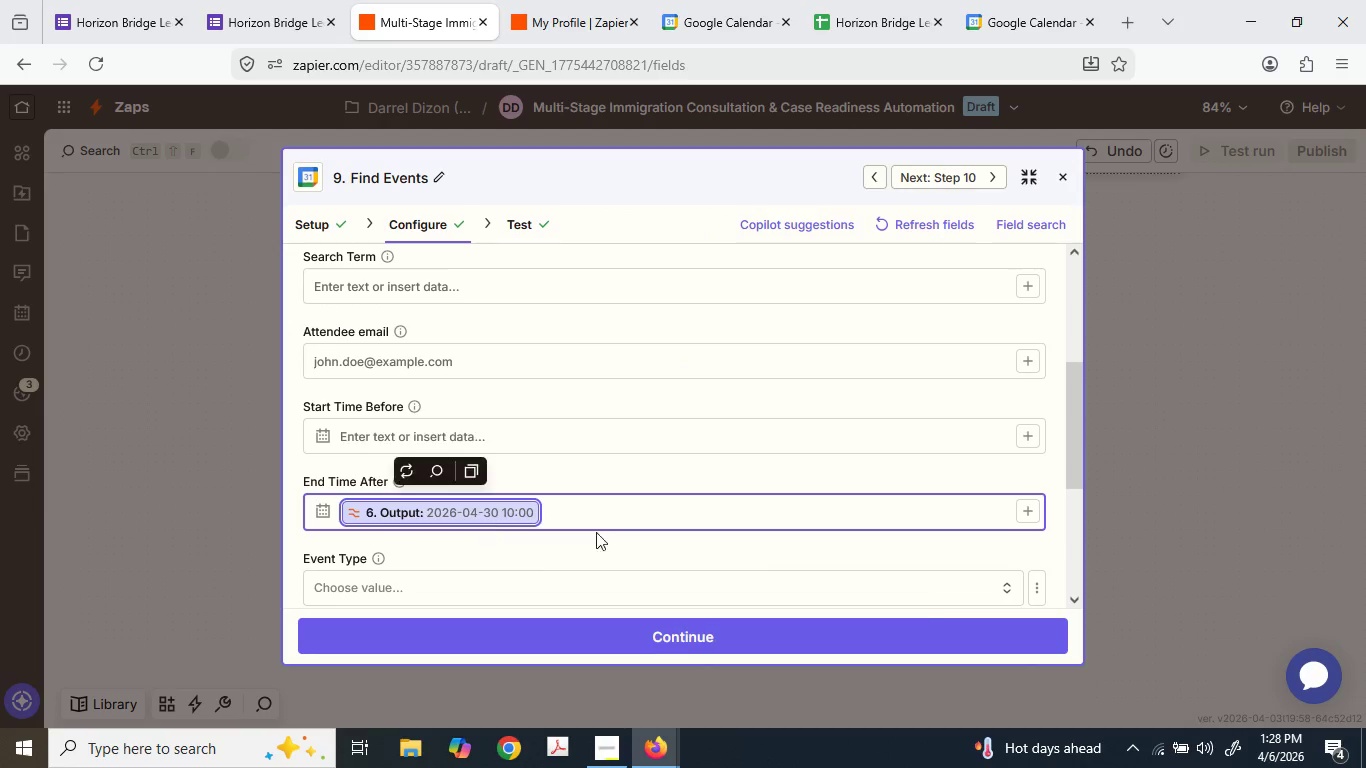 
key(Backspace)
 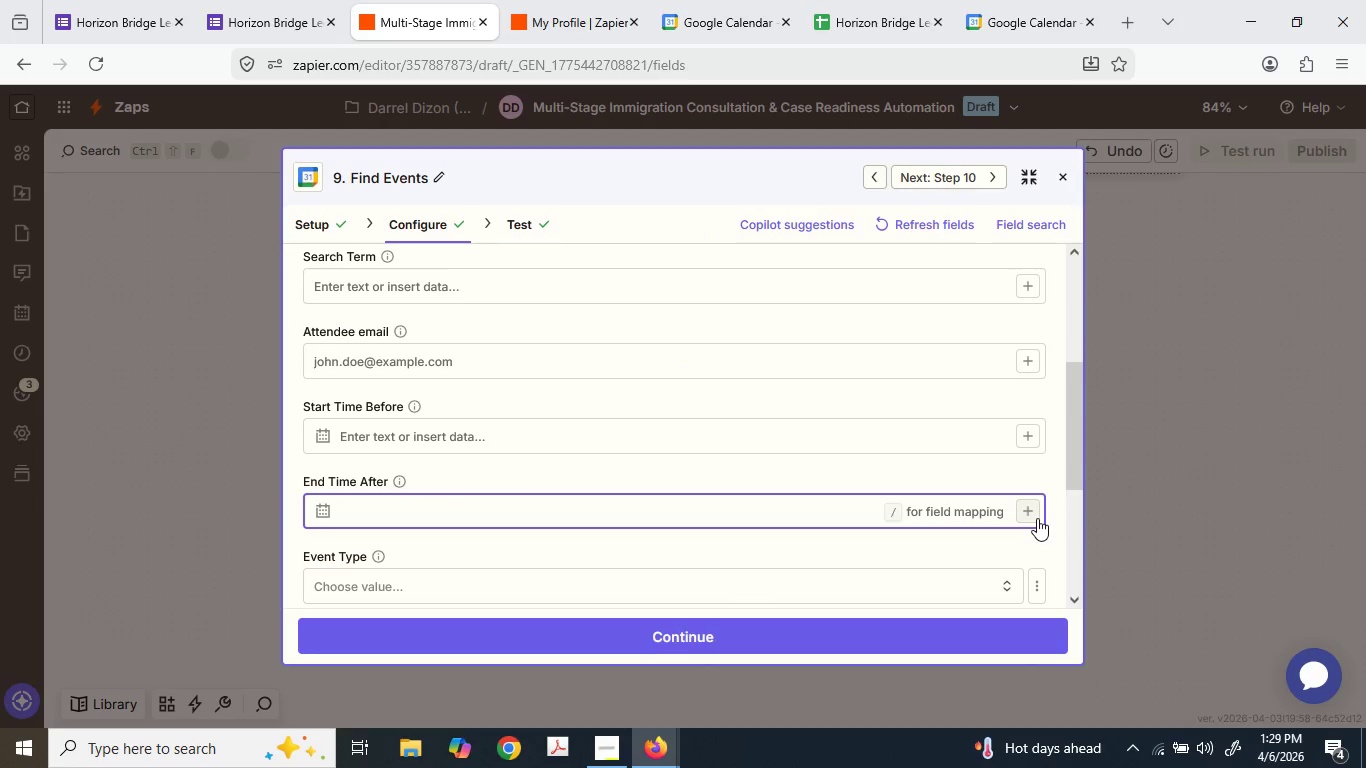 
left_click([1036, 510])
 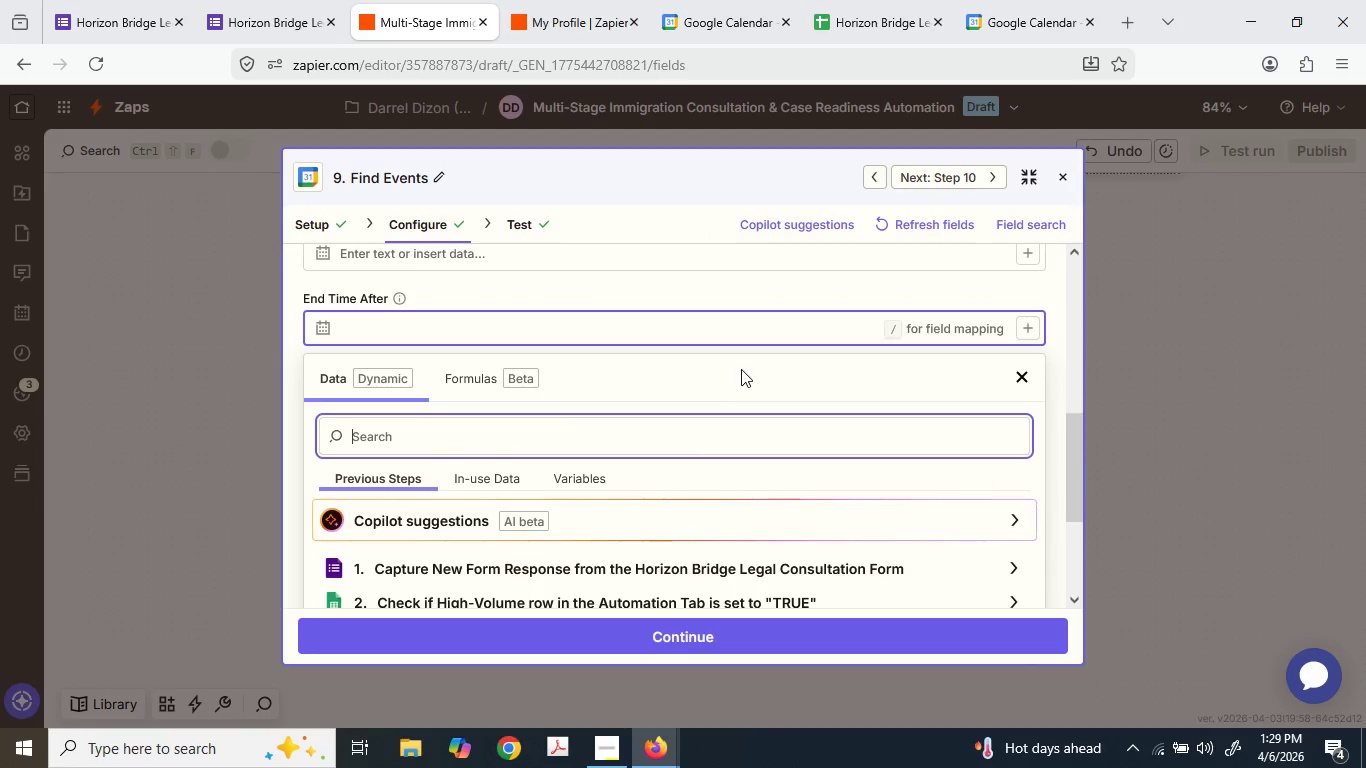 
scroll: coordinate [741, 368], scroll_direction: down, amount: 3.0
 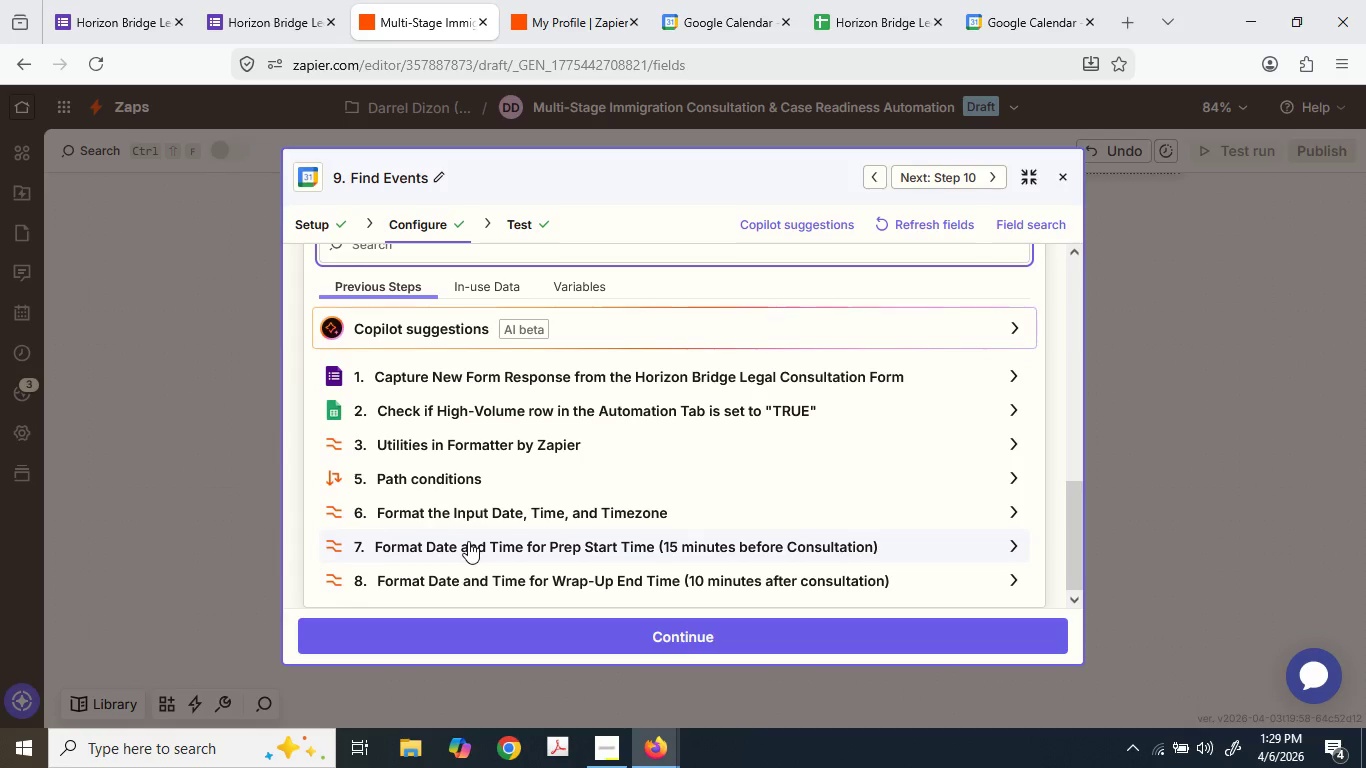 
left_click([466, 572])
 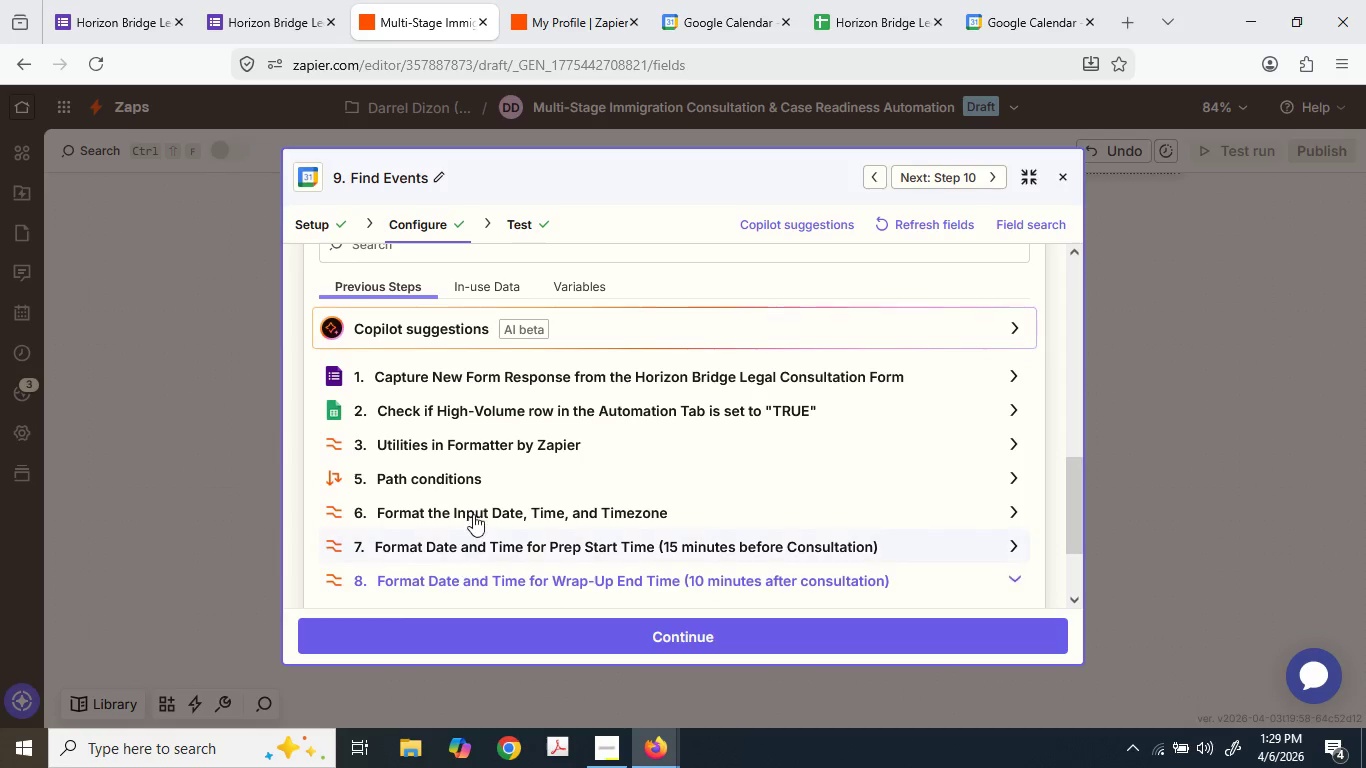 
scroll: coordinate [473, 514], scroll_direction: down, amount: 3.0
 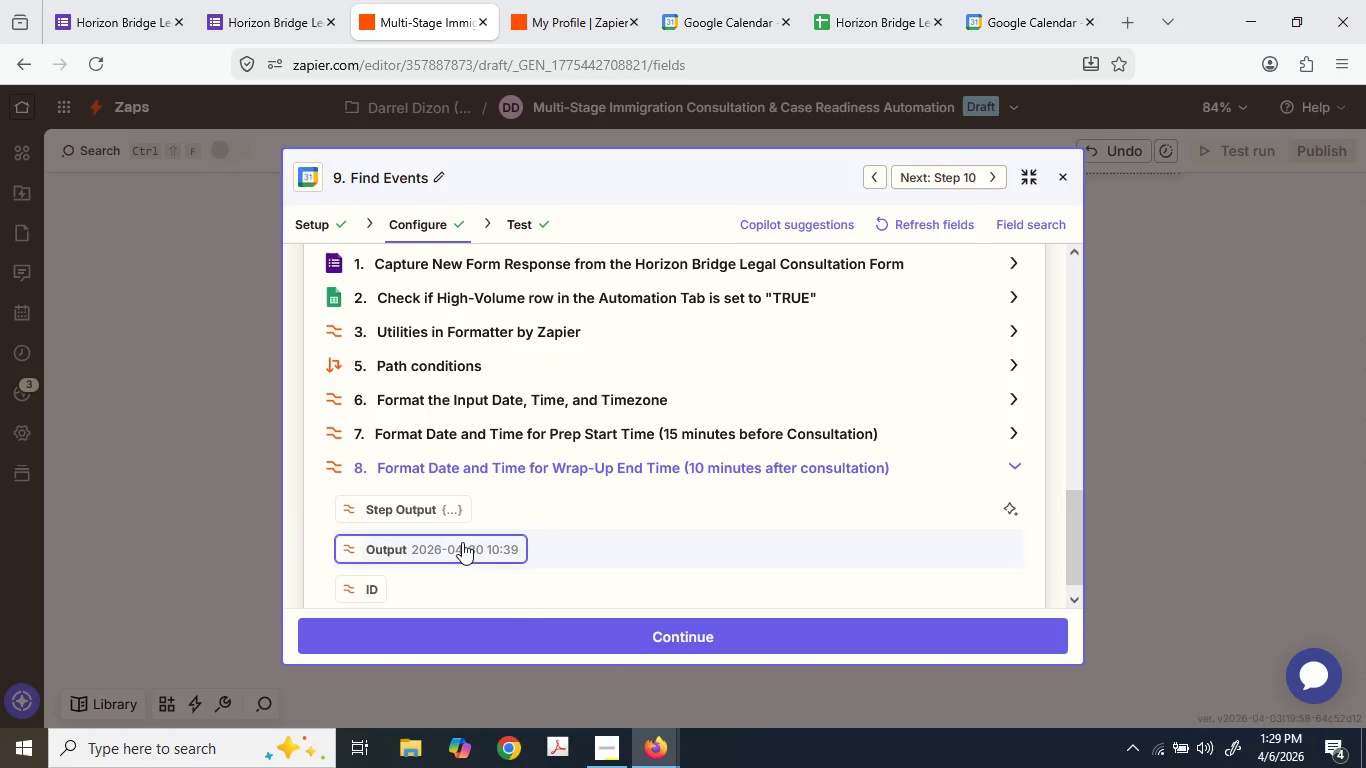 
left_click([464, 544])
 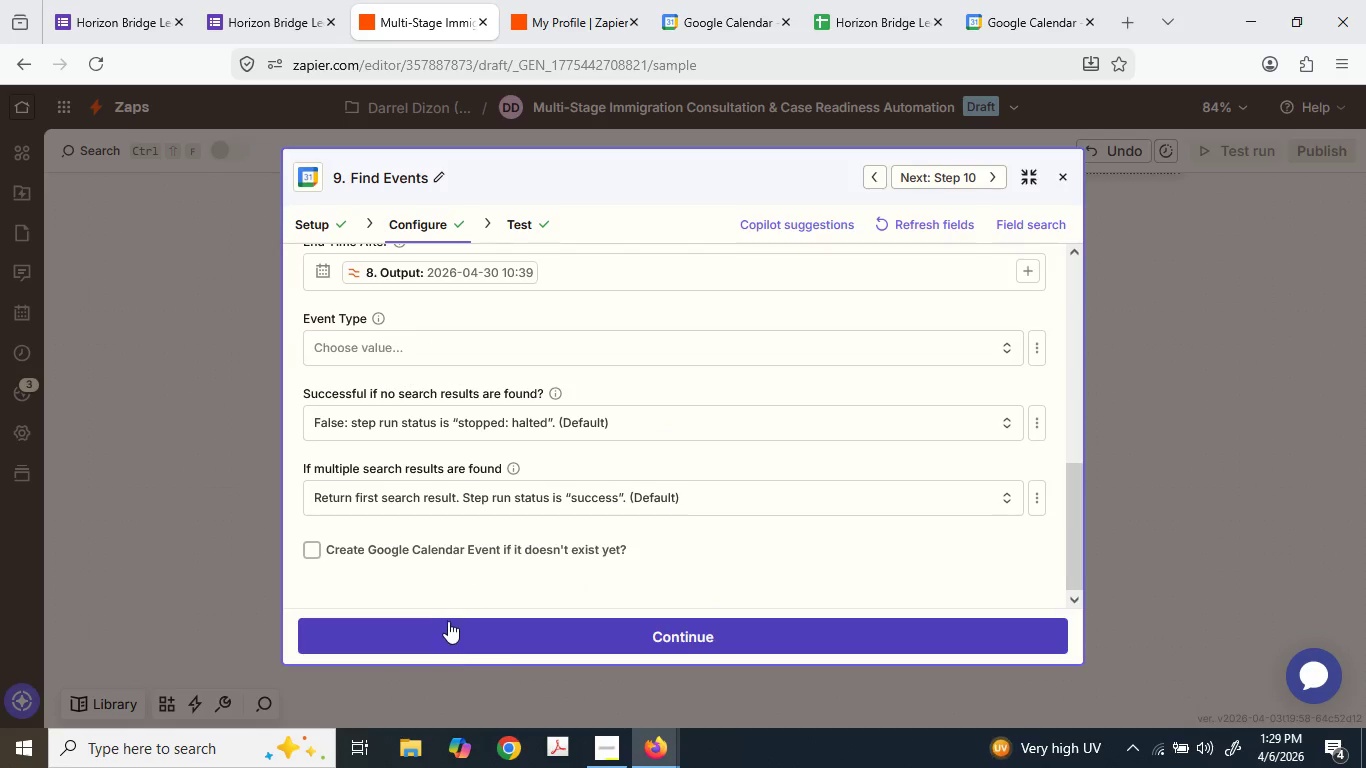 
left_click([448, 628])
 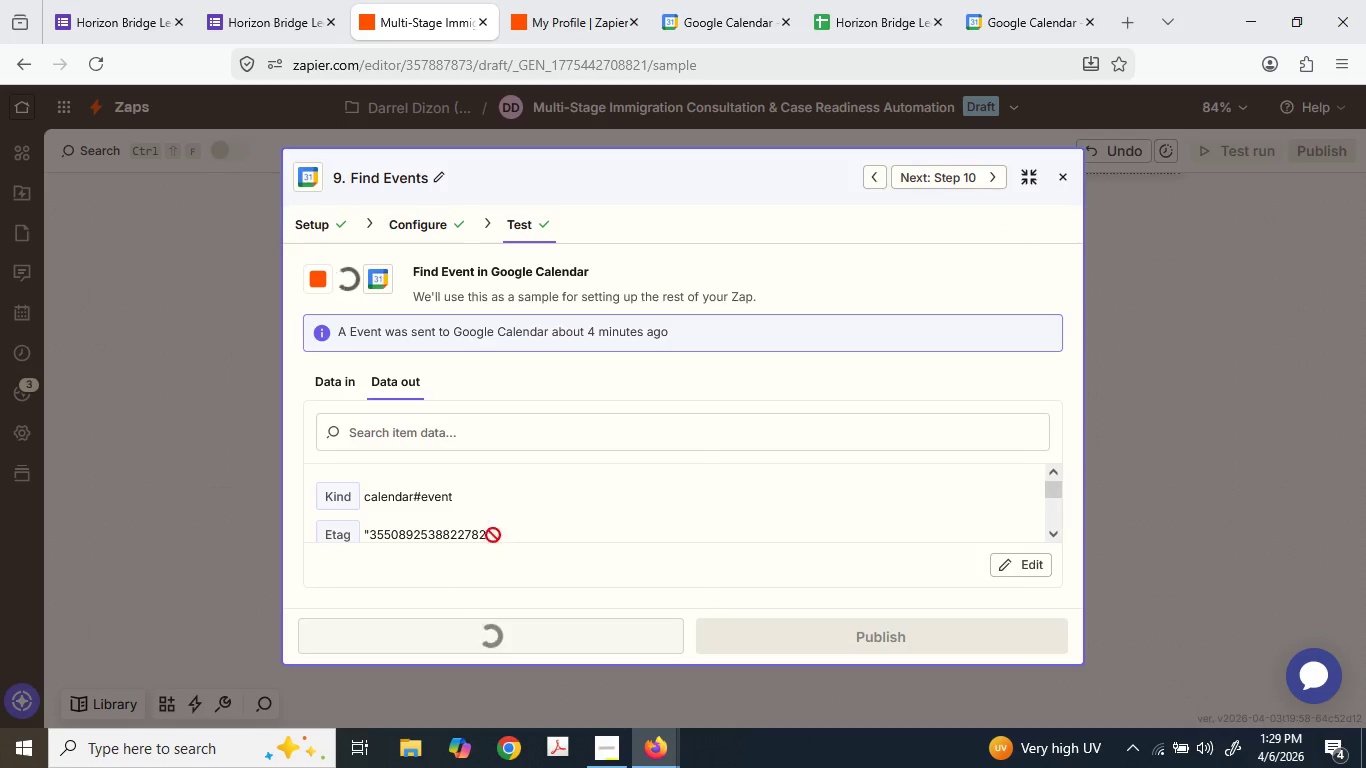 
scroll: coordinate [497, 522], scroll_direction: up, amount: 1.0
 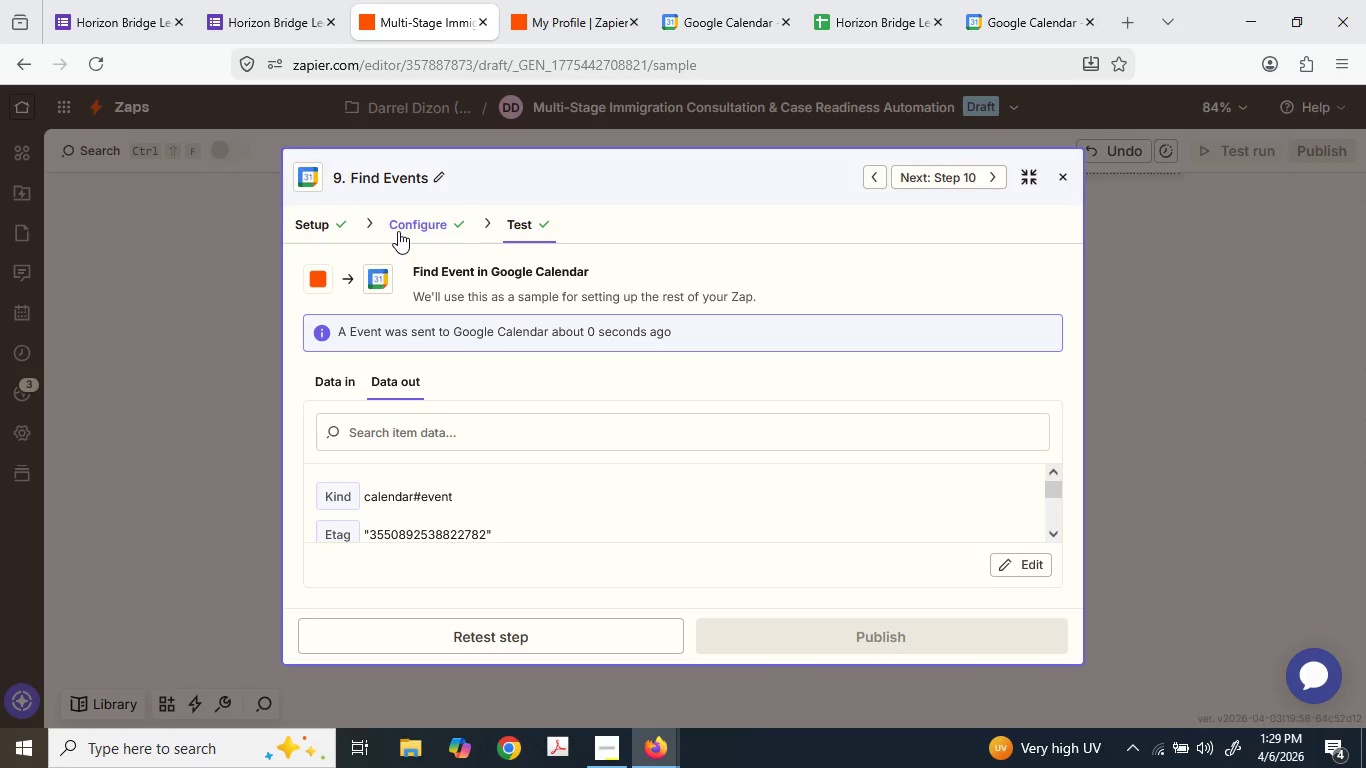 
scroll: coordinate [665, 525], scroll_direction: down, amount: 6.0
 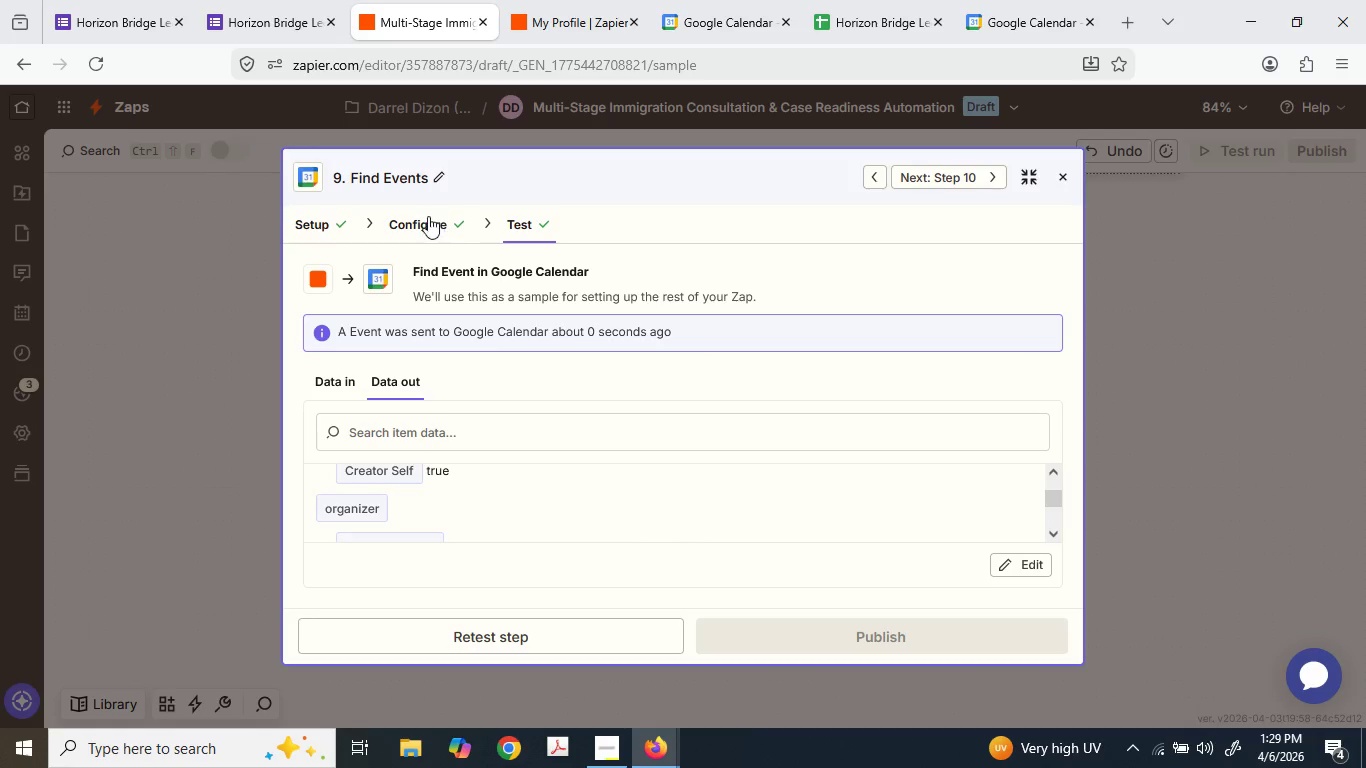 
left_click([428, 213])
 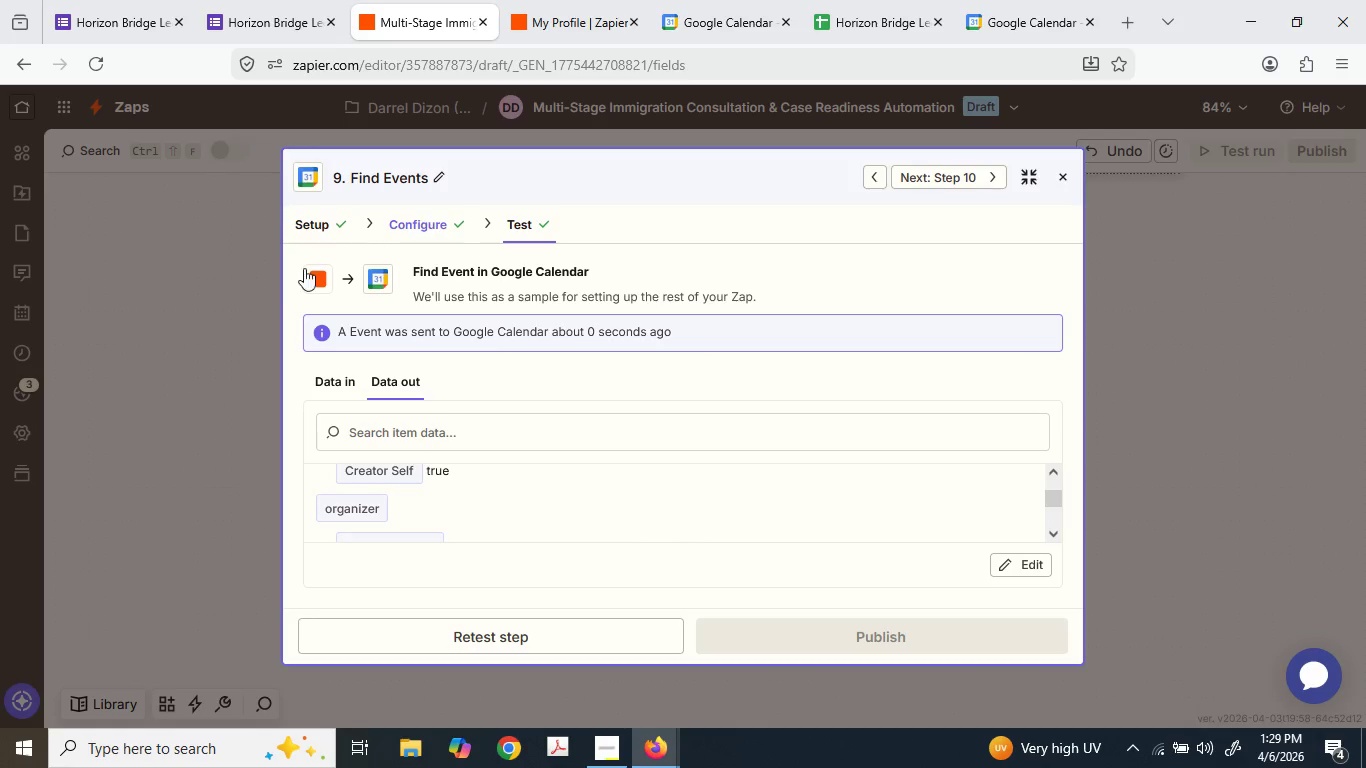 
left_click([269, 276])
 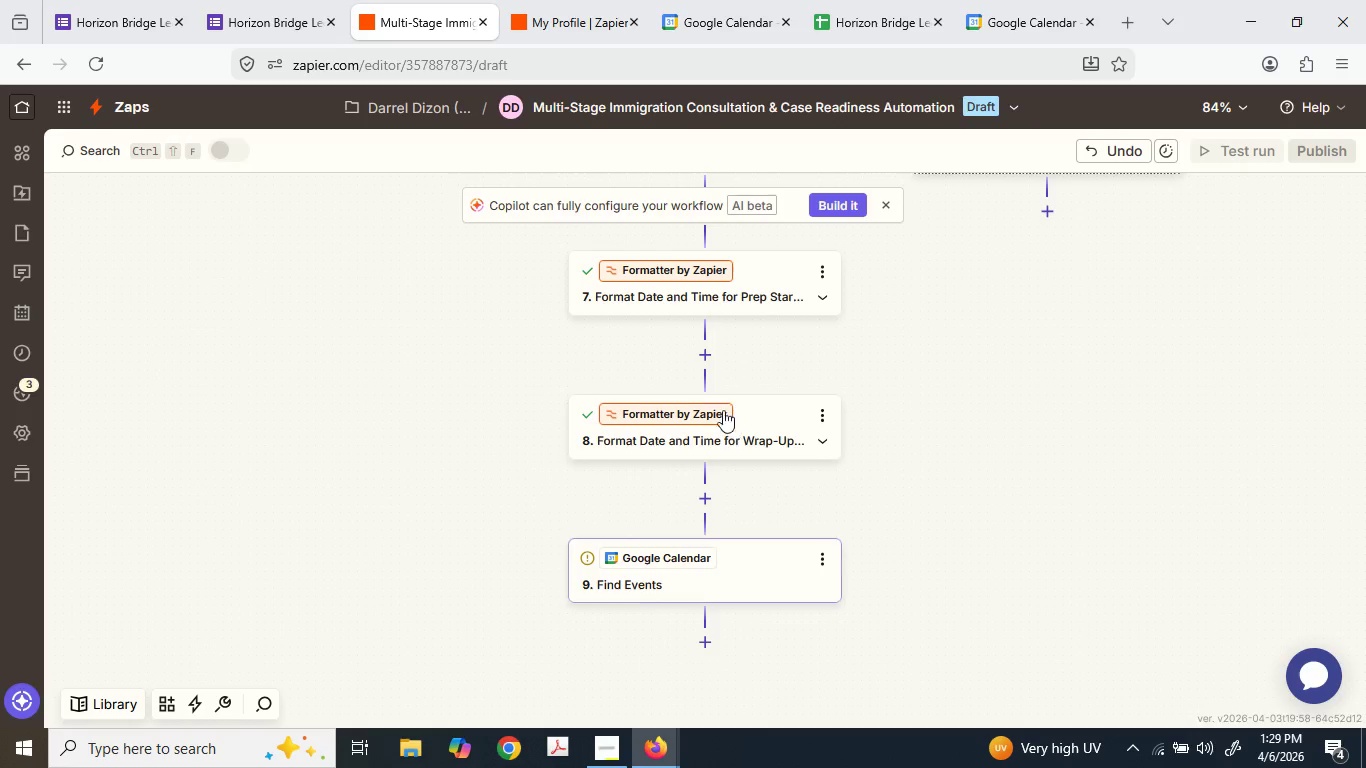 
scroll: coordinate [706, 384], scroll_direction: up, amount: 2.0
 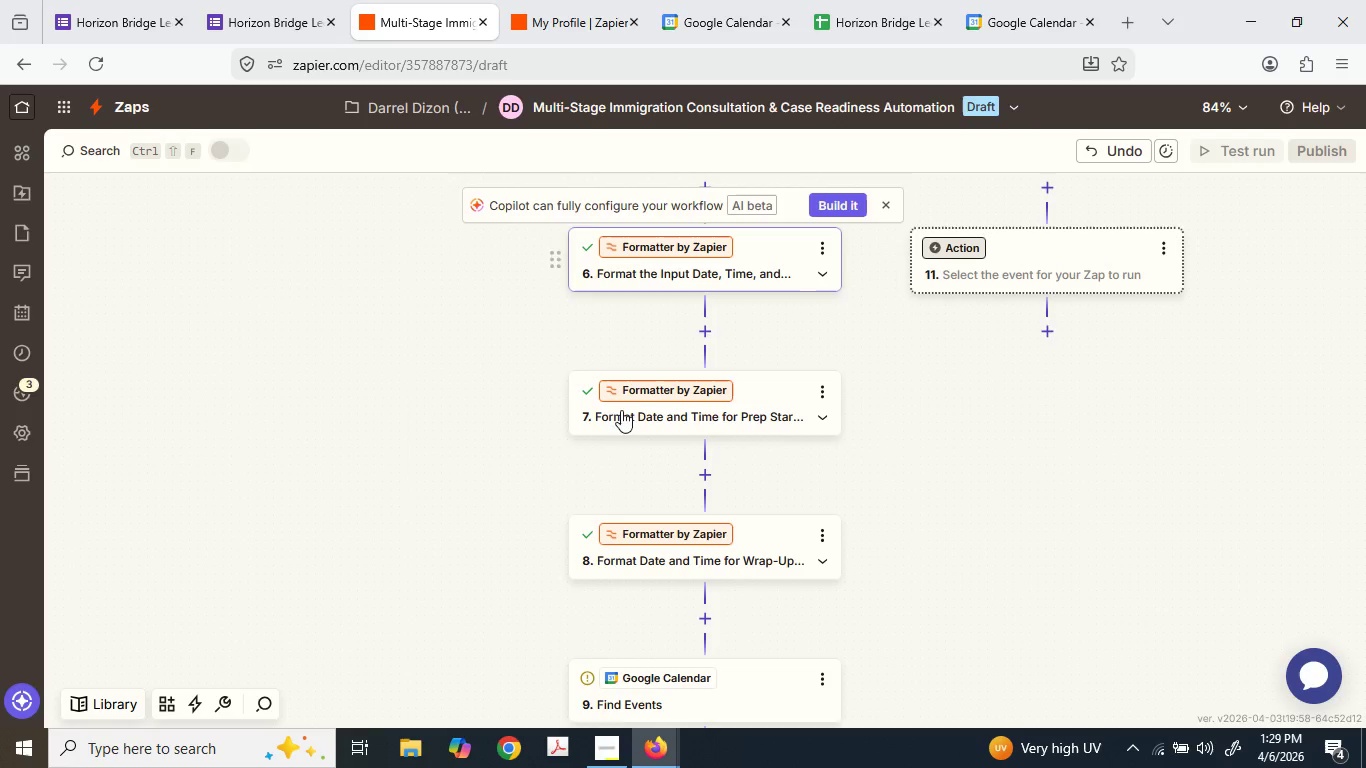 
scroll: coordinate [705, 416], scroll_direction: down, amount: 4.0
 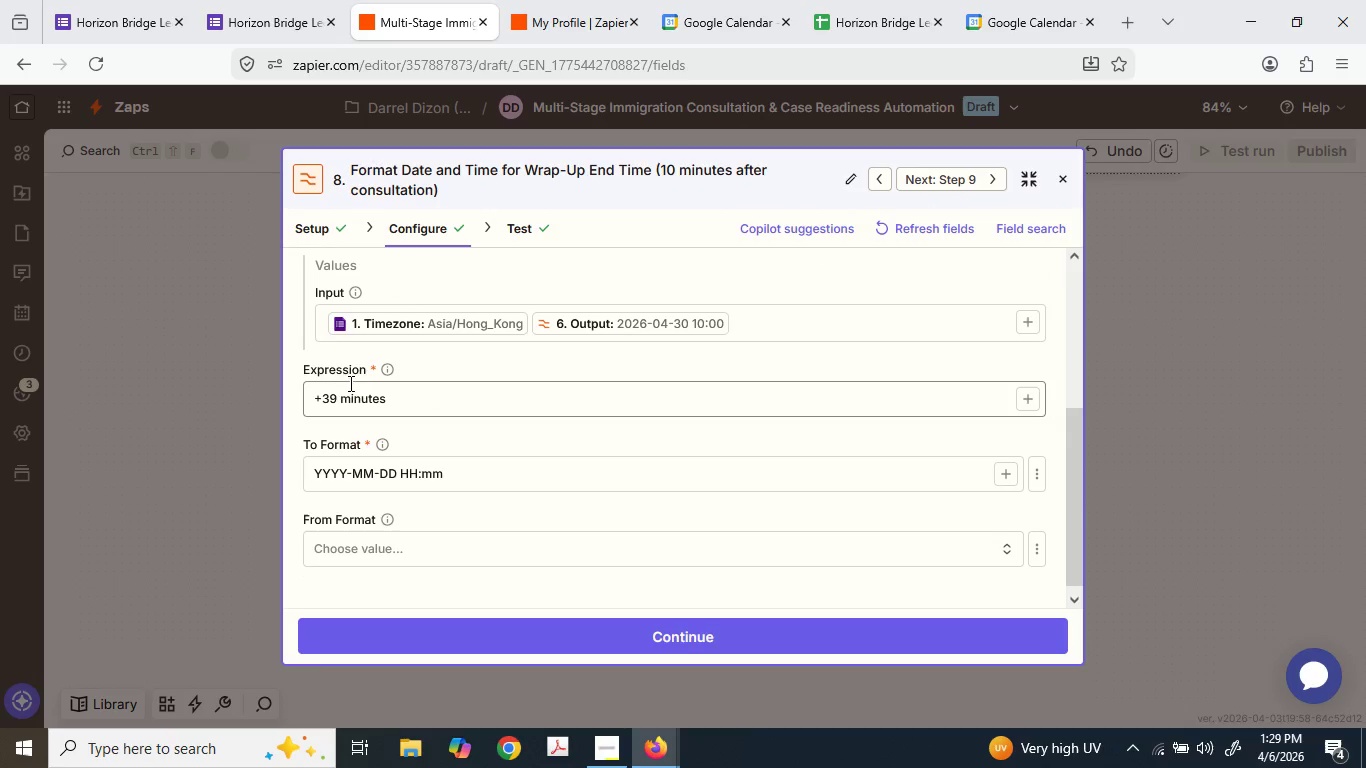 
left_click([334, 393])
 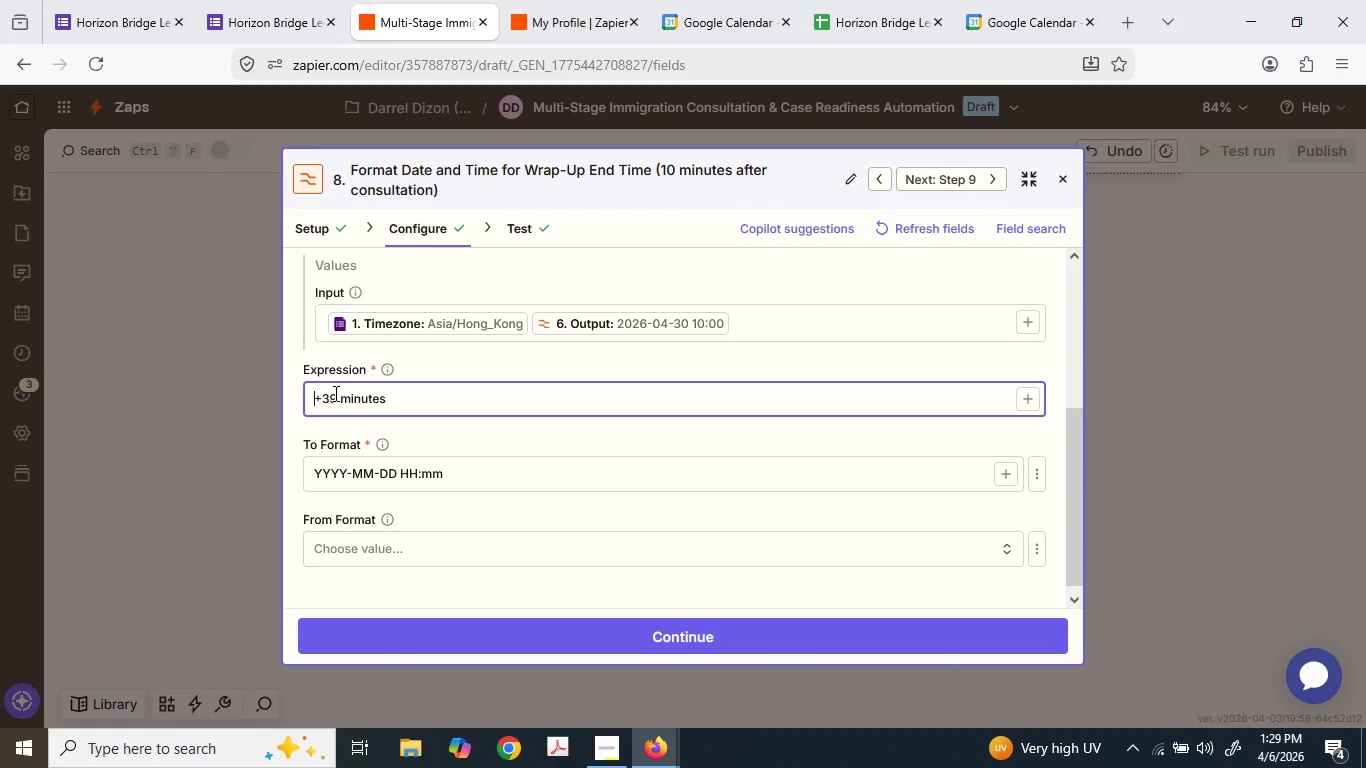 
left_click_drag(start_coordinate=[334, 393], to_coordinate=[317, 392])
 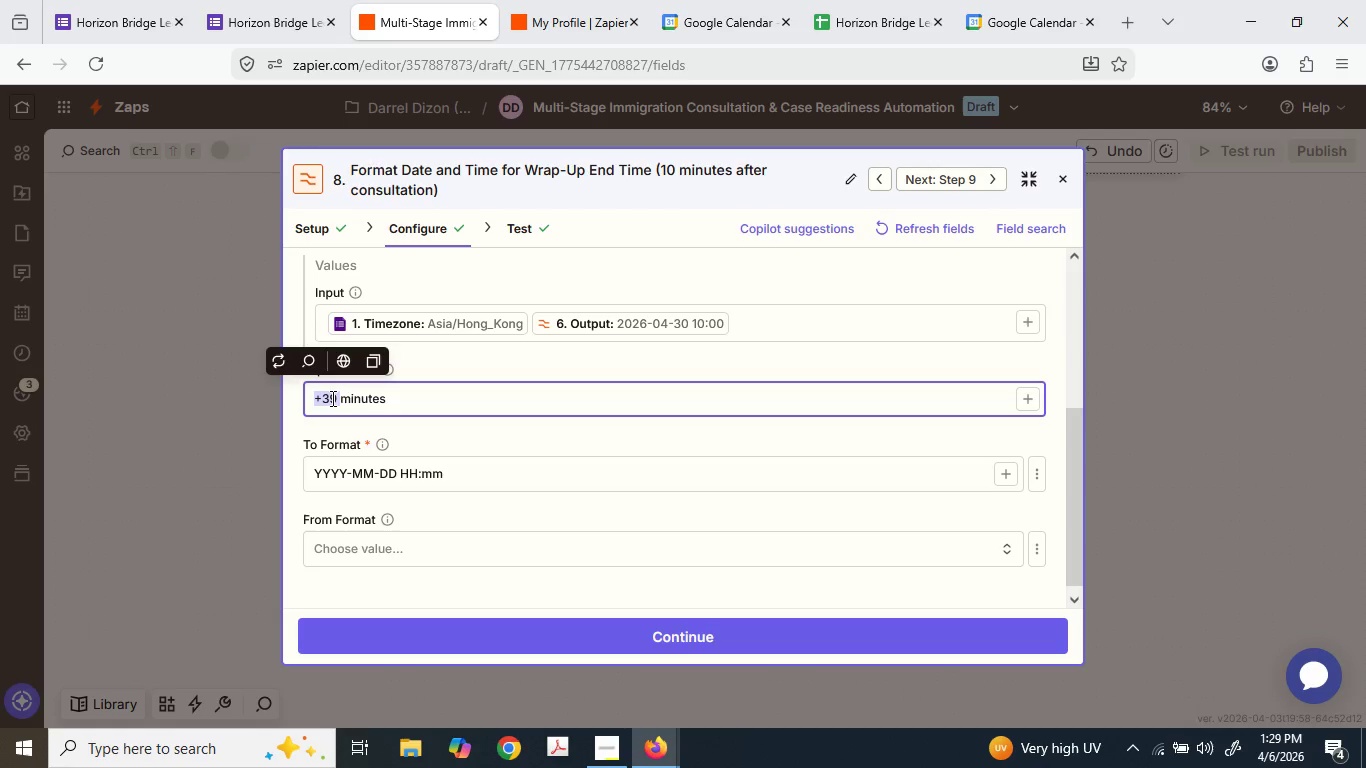 
key(NumpadAdd)
 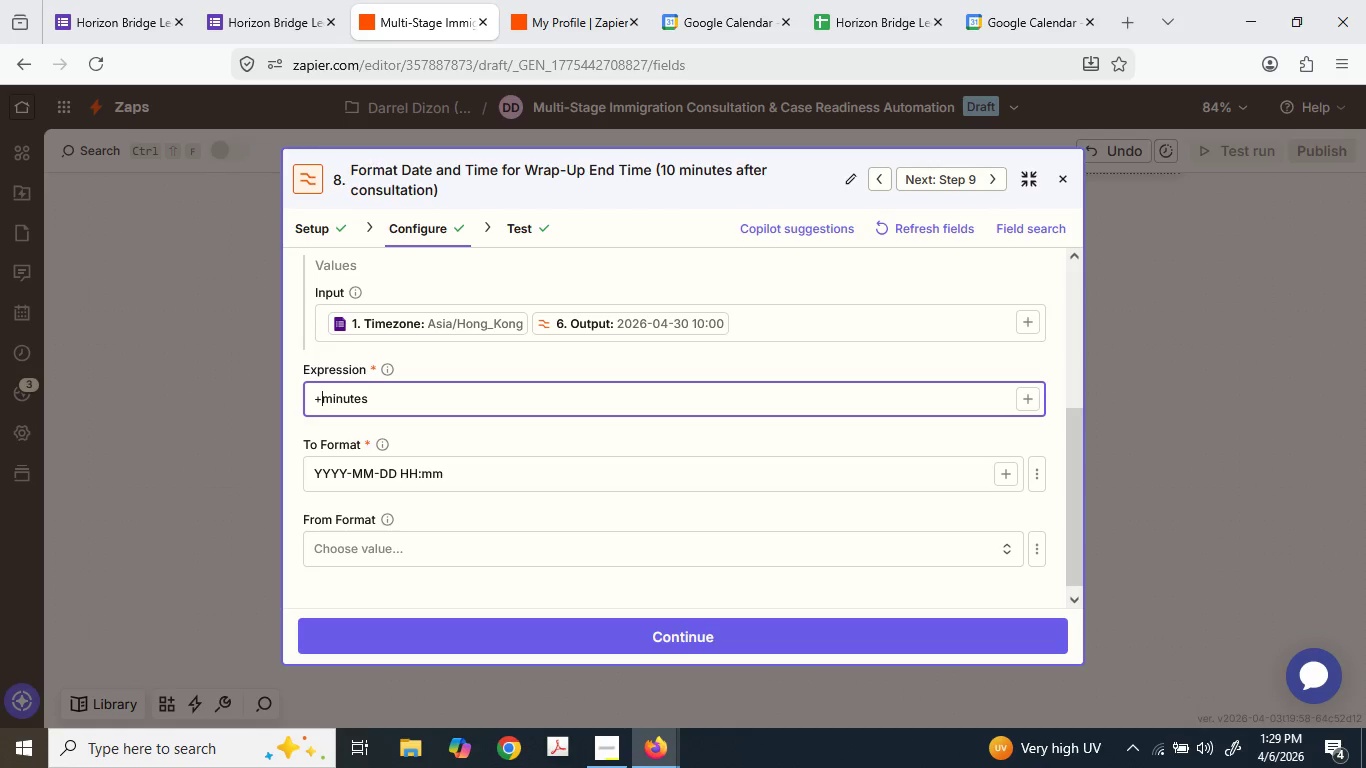 
key(Numpad4)
 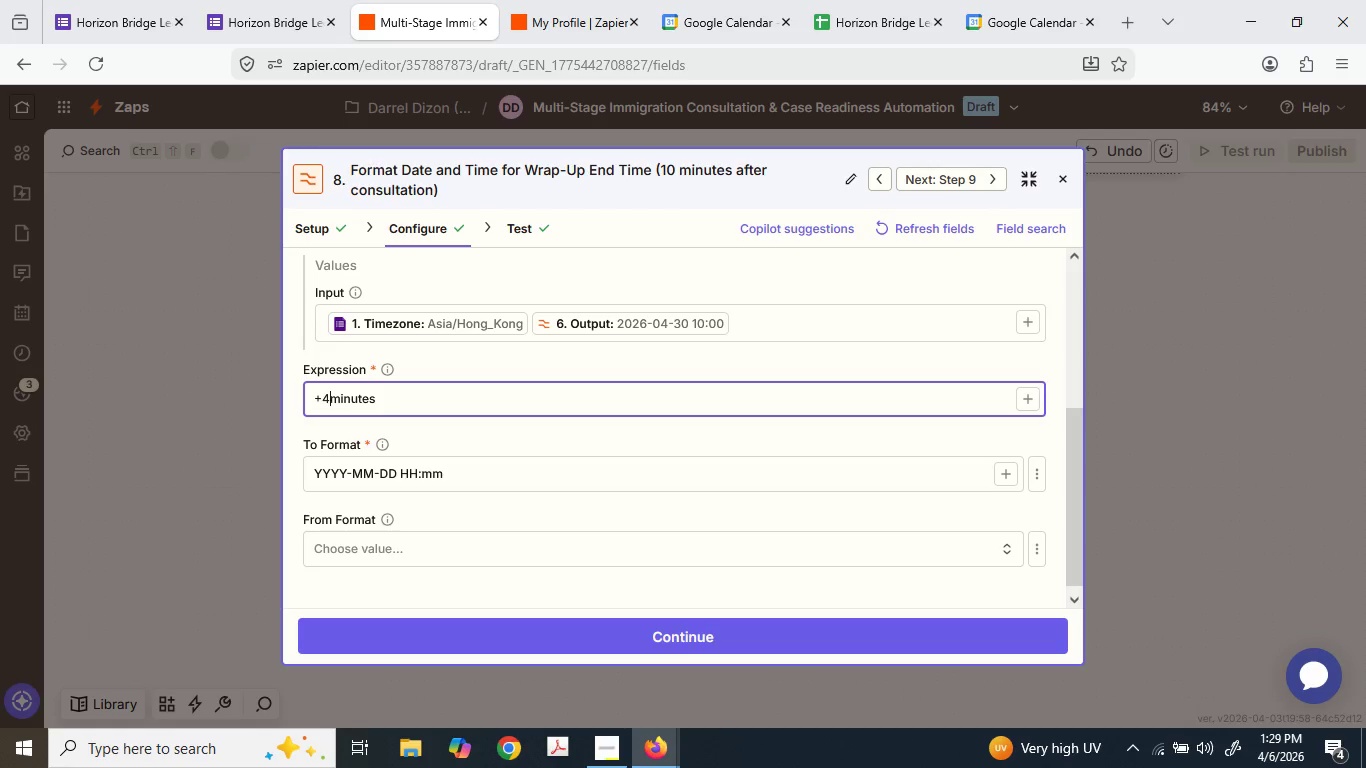 
key(Numpad0)
 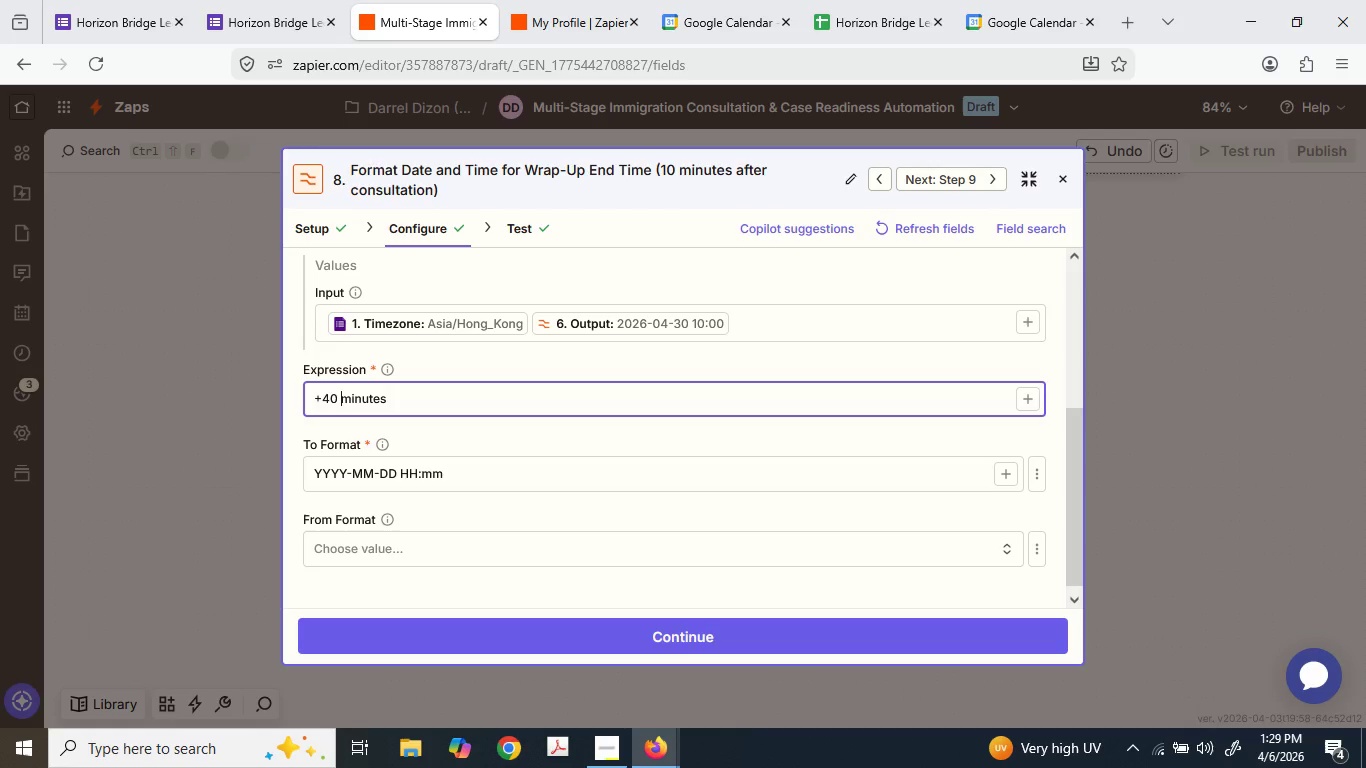 
key(Space)
 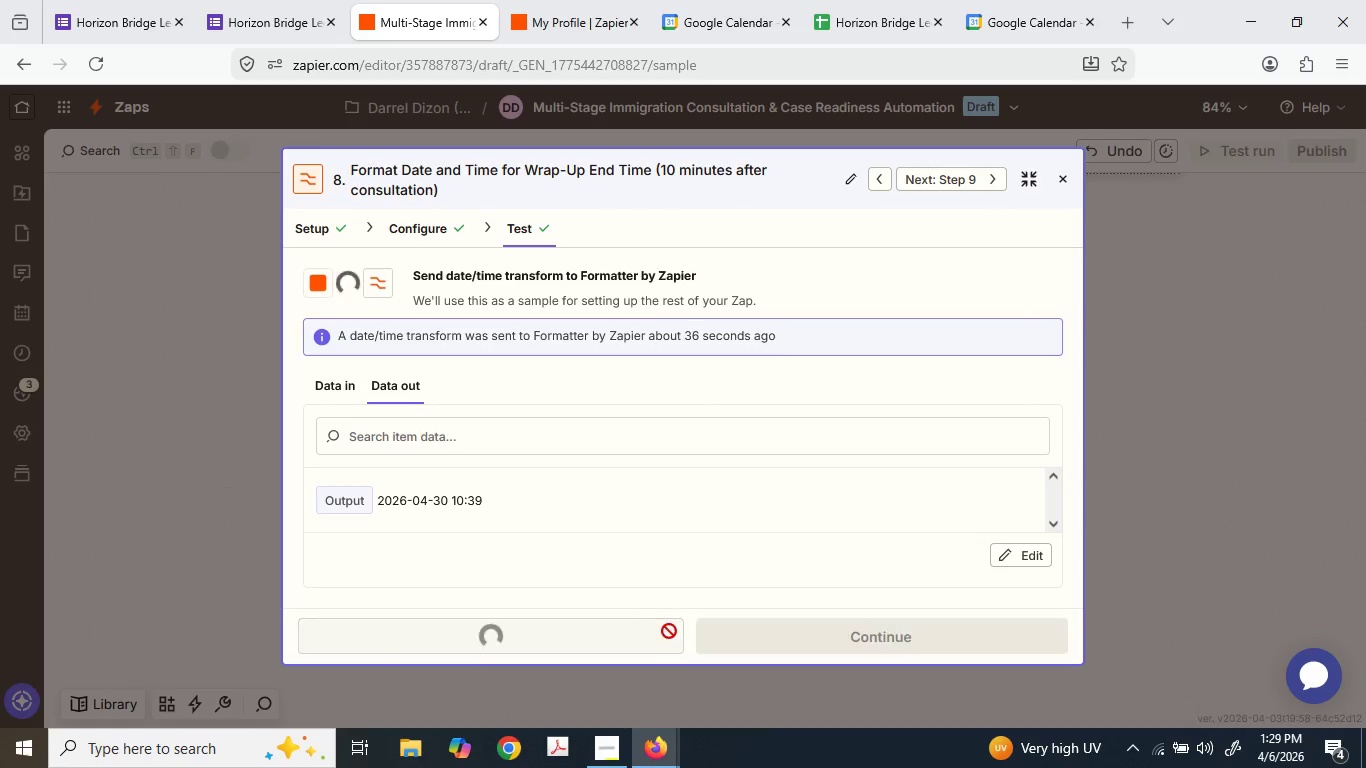 
wait(8.17)
 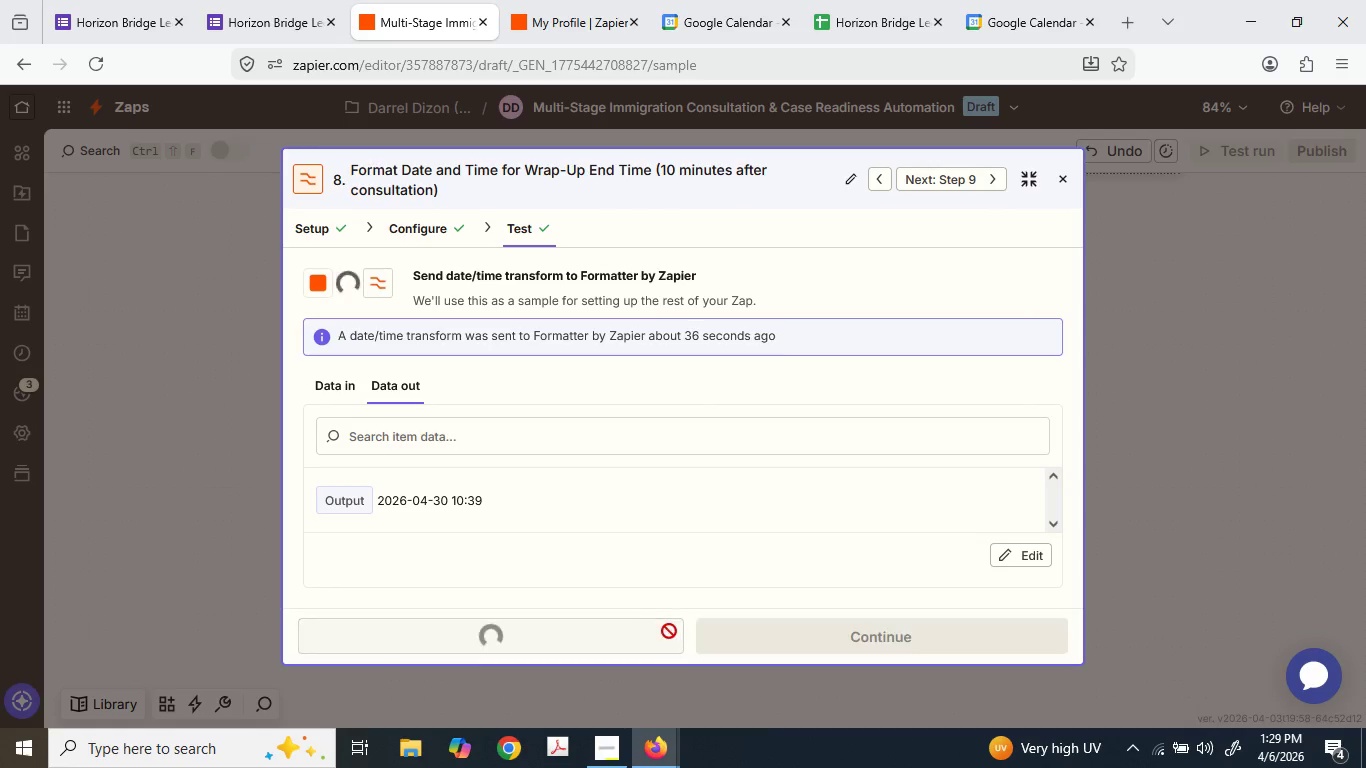 
scroll: coordinate [872, 546], scroll_direction: down, amount: 2.0
 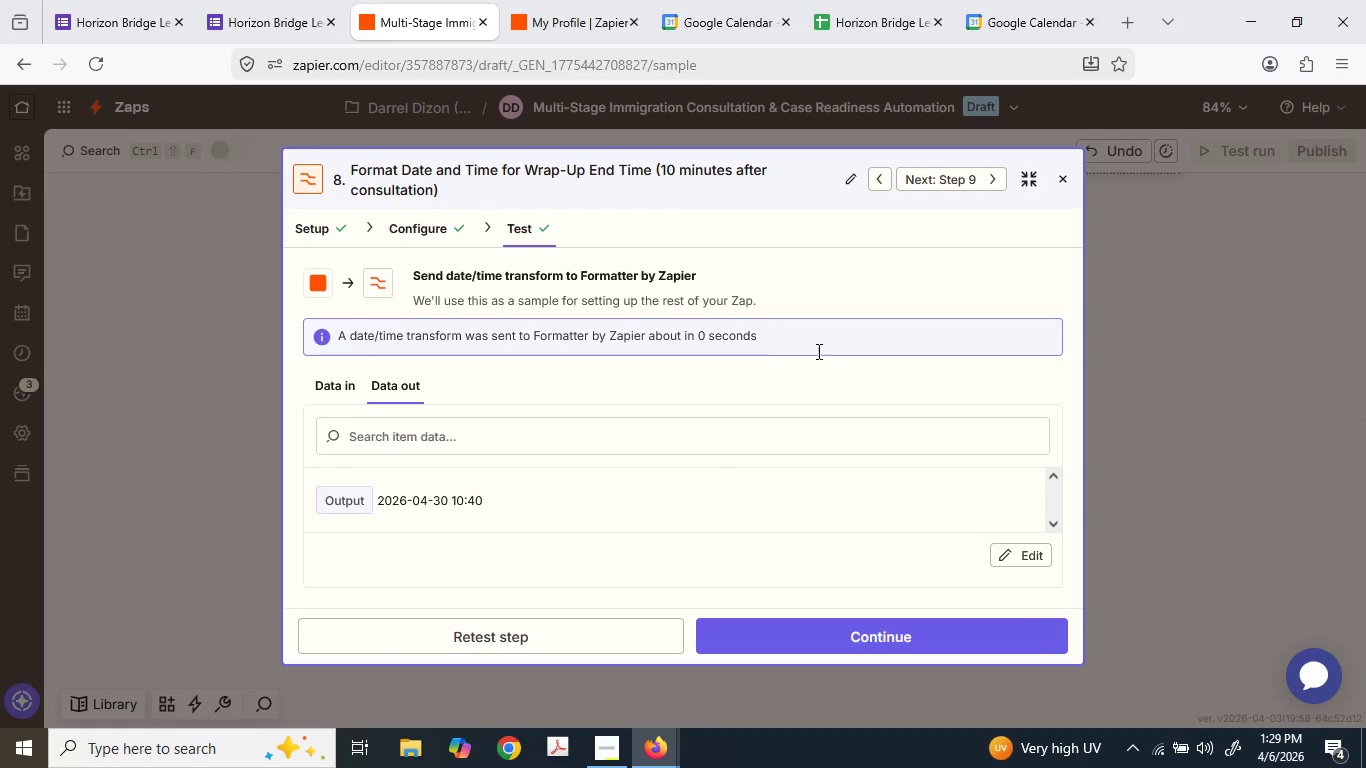 
left_click([916, 629])
 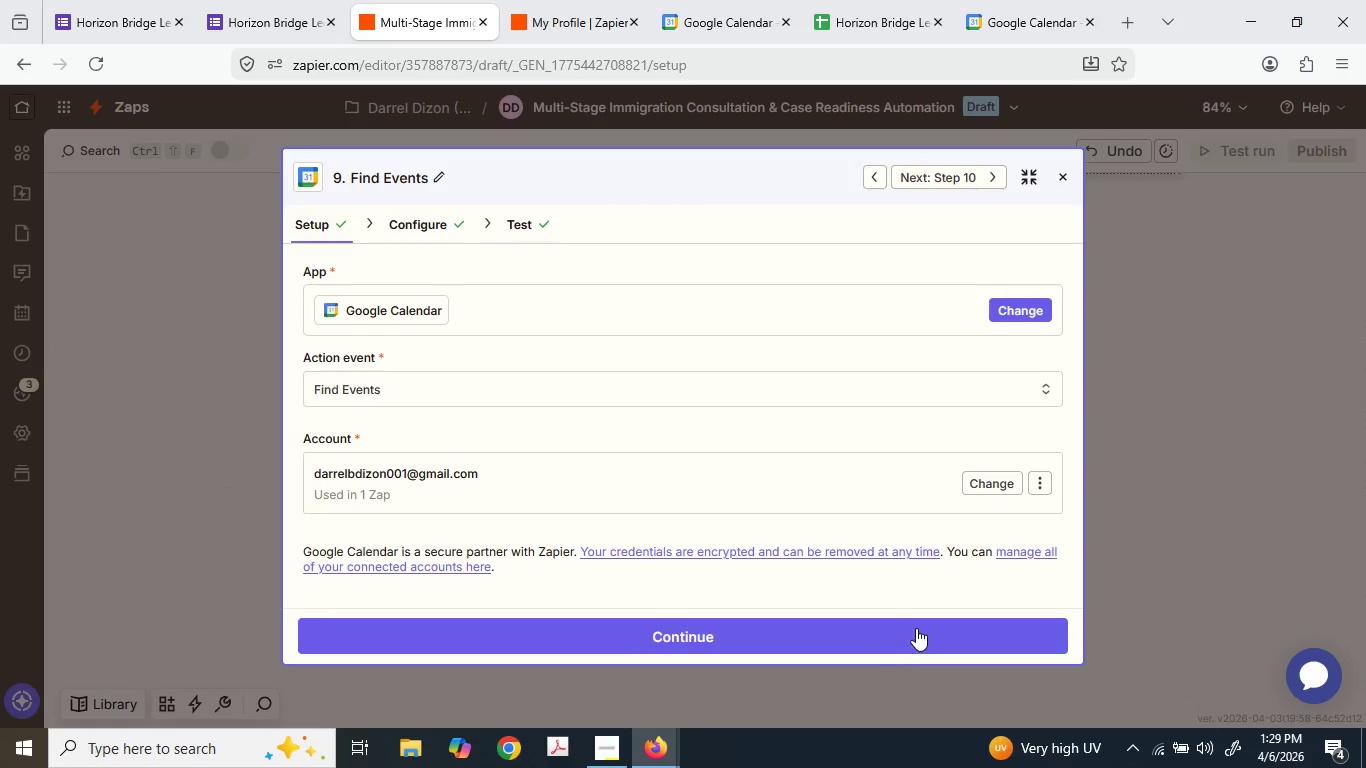 
left_click([862, 636])
 